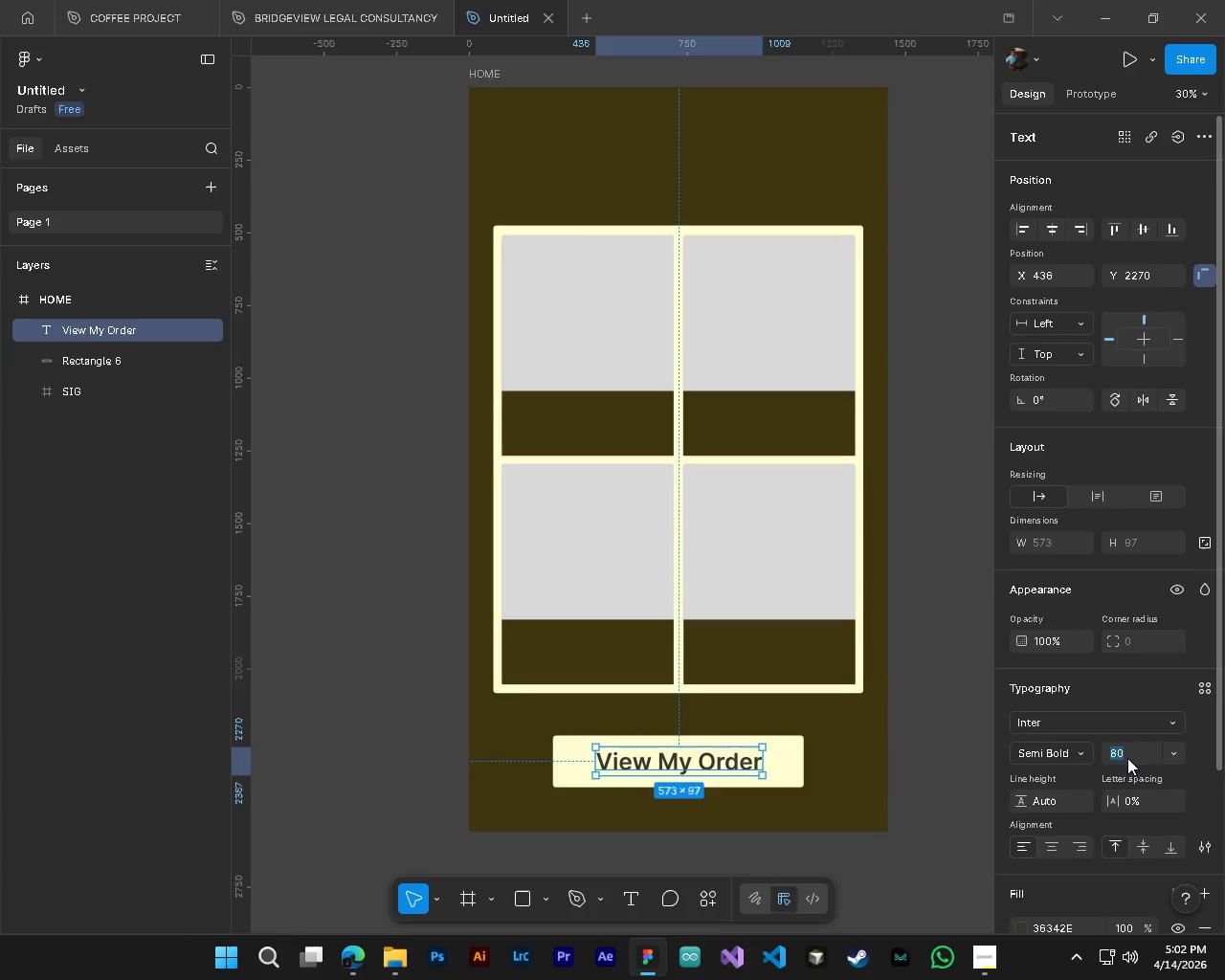 
key(Numpad7)
 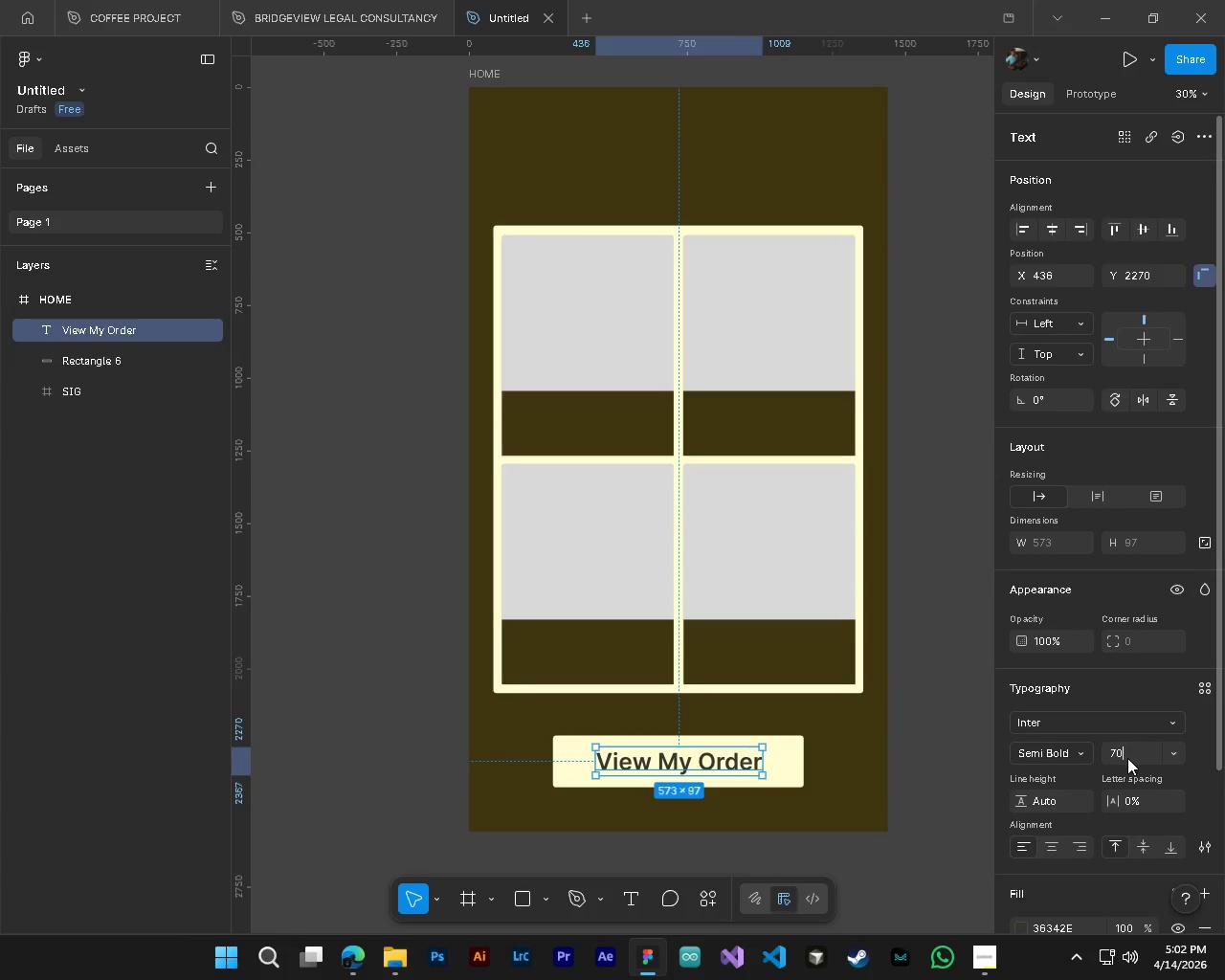 
key(Numpad0)
 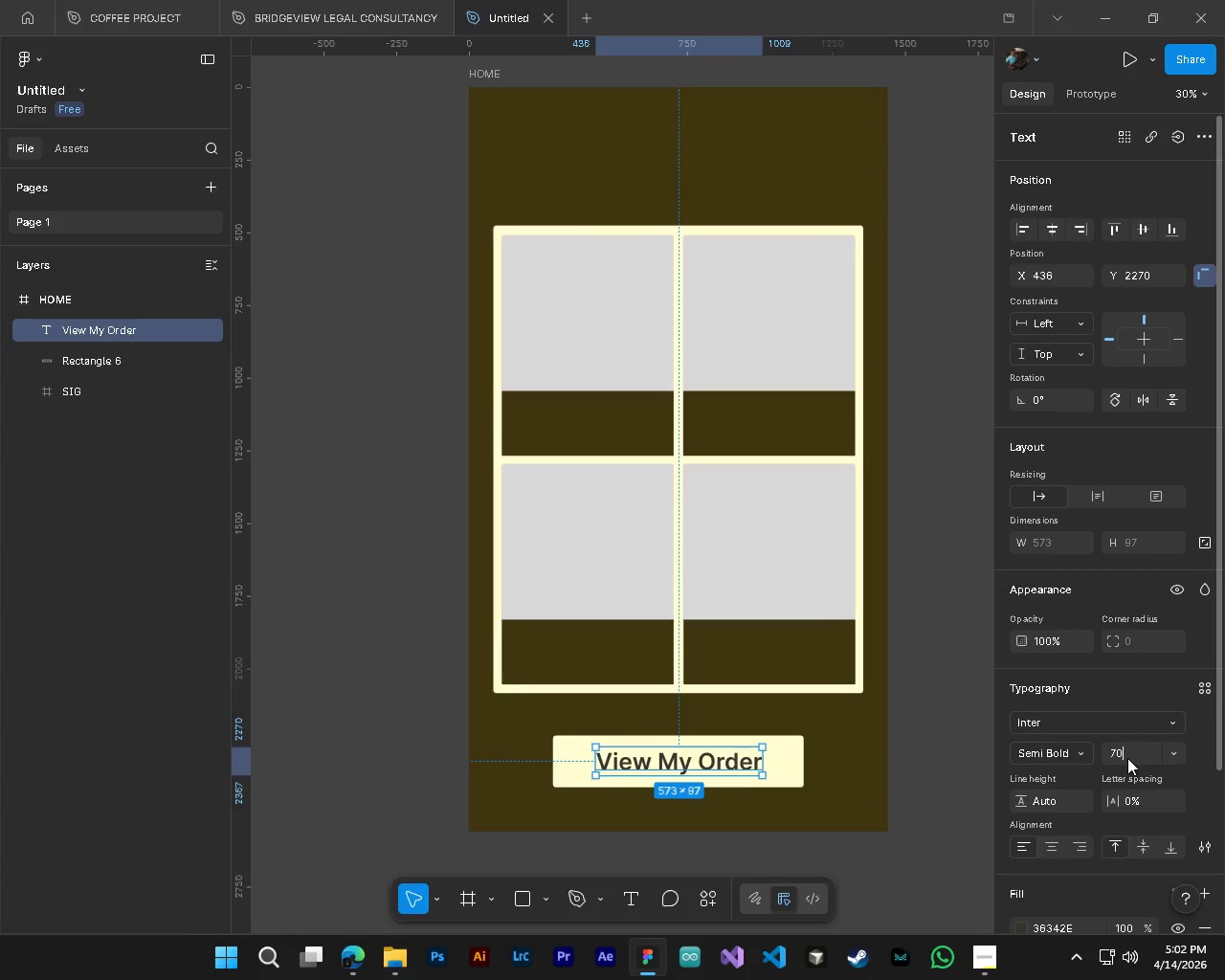 
key(NumpadEnter)
 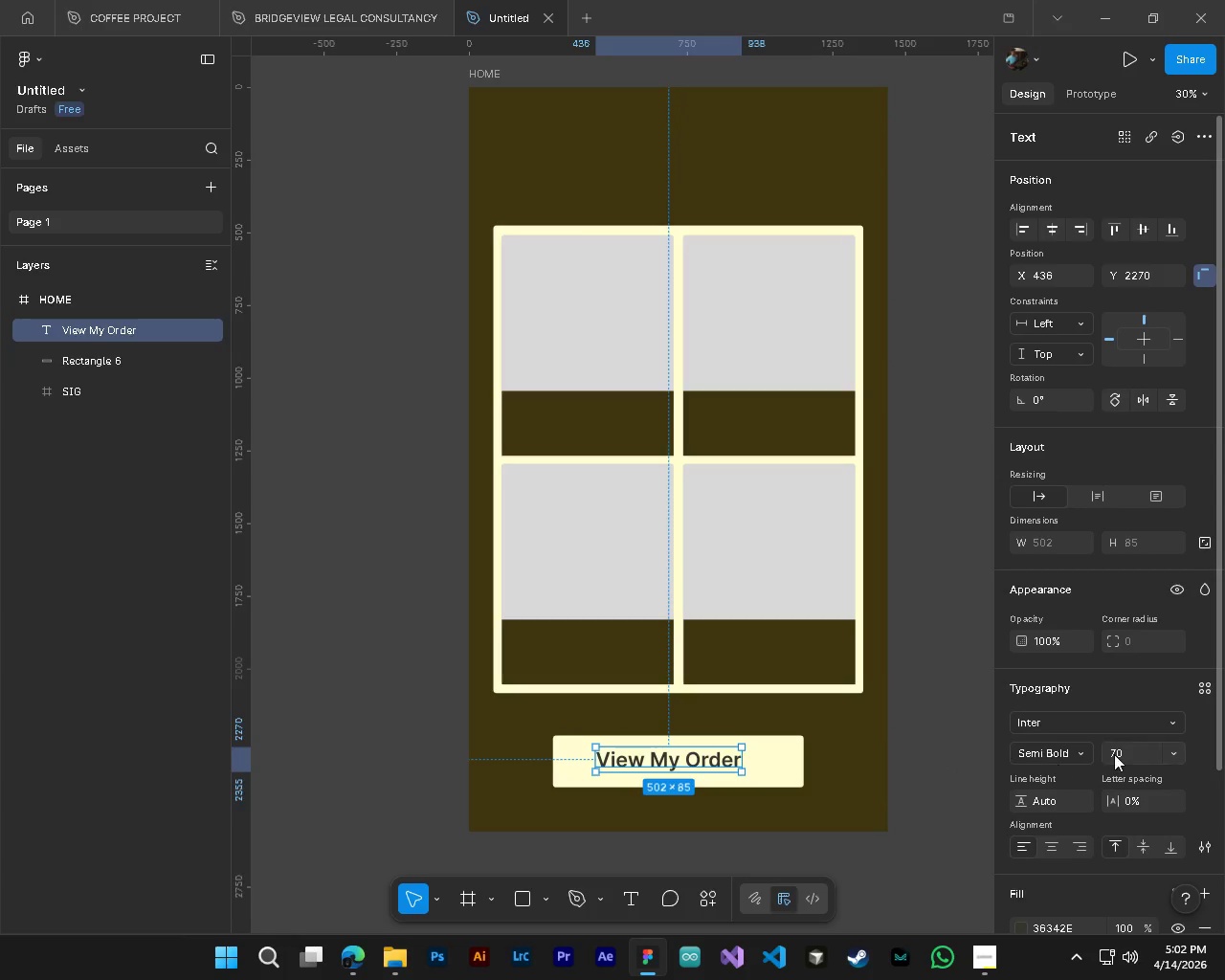 
left_click([1125, 750])
 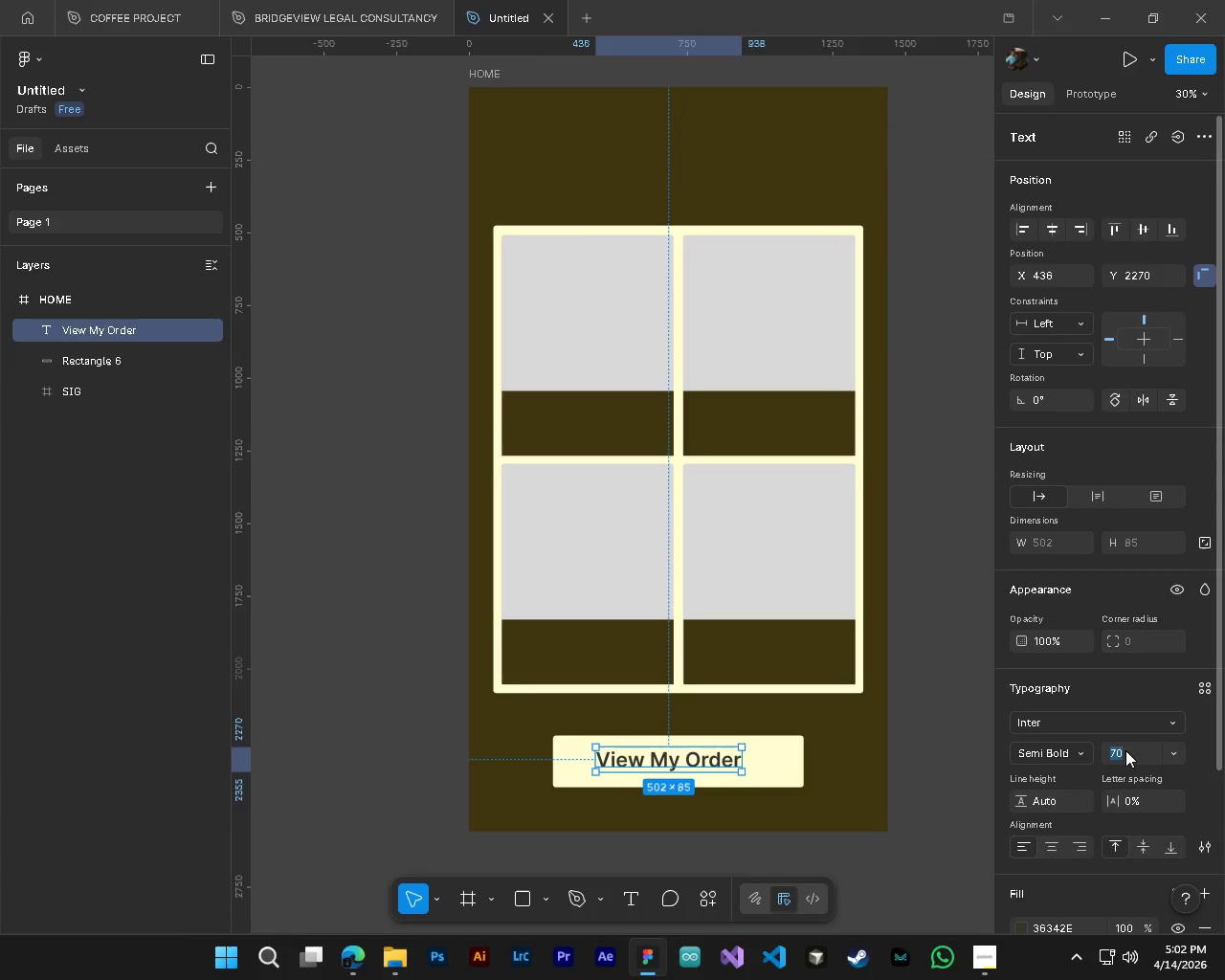 
key(Numpad7)
 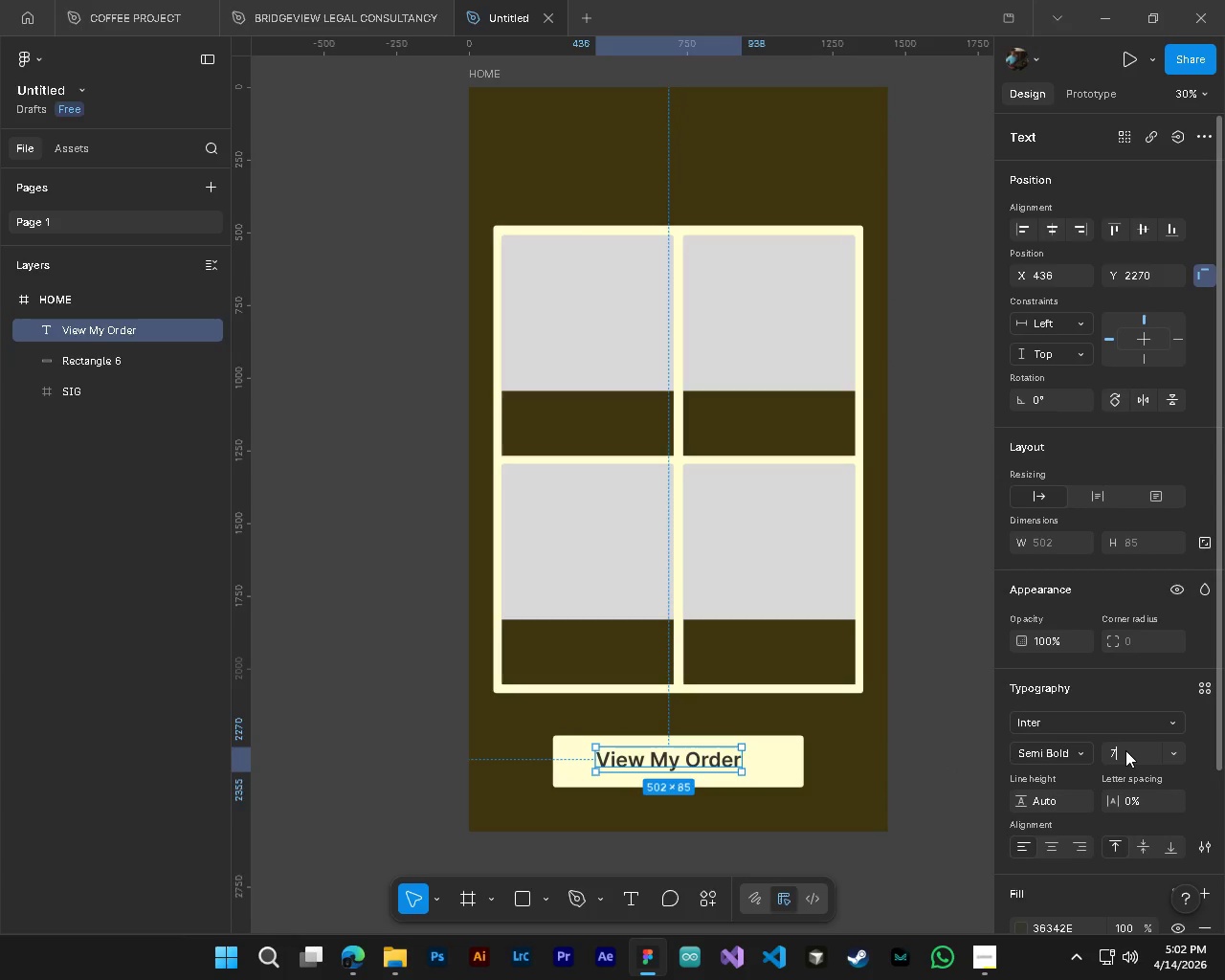 
key(Numpad5)
 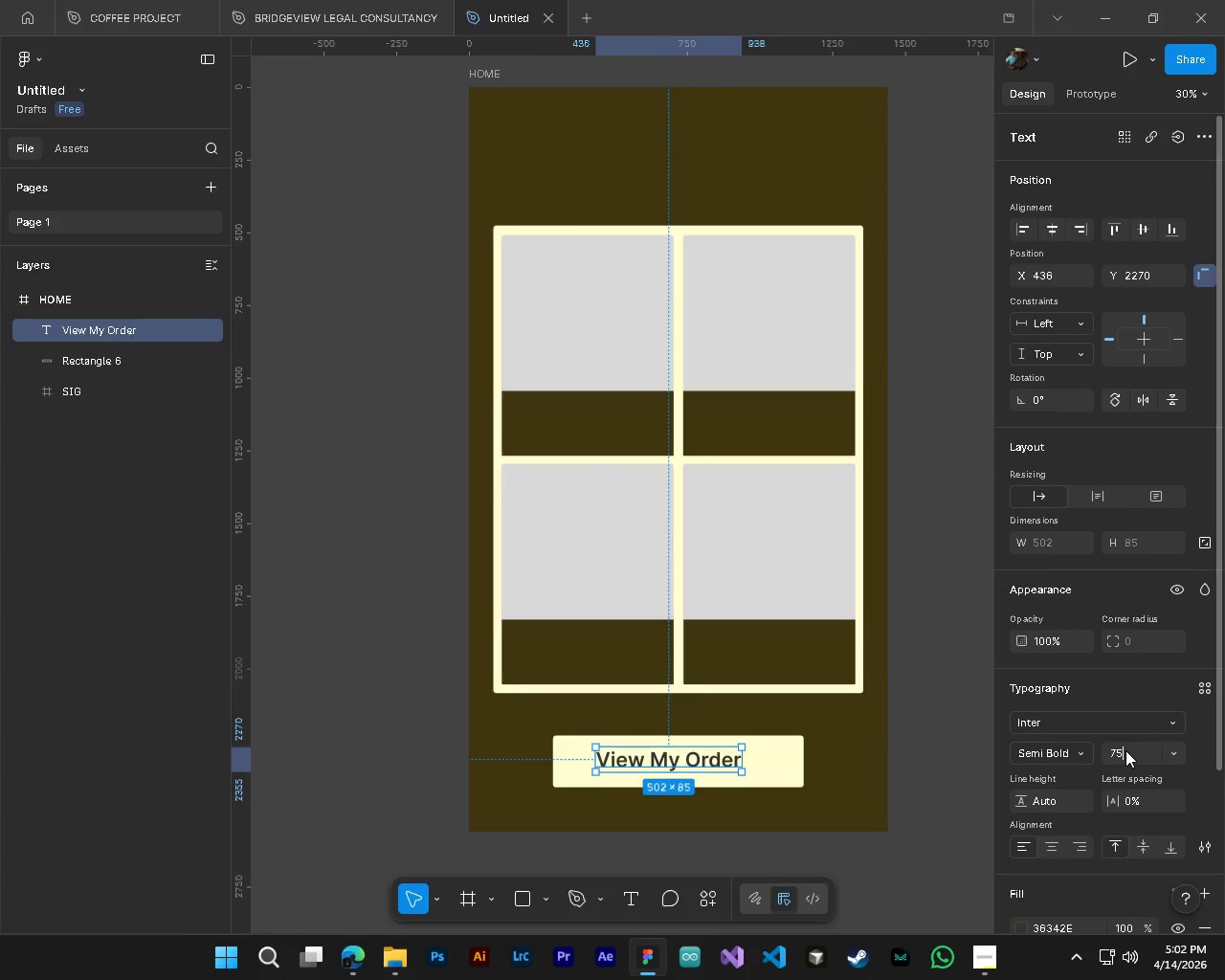 
key(NumpadEnter)
 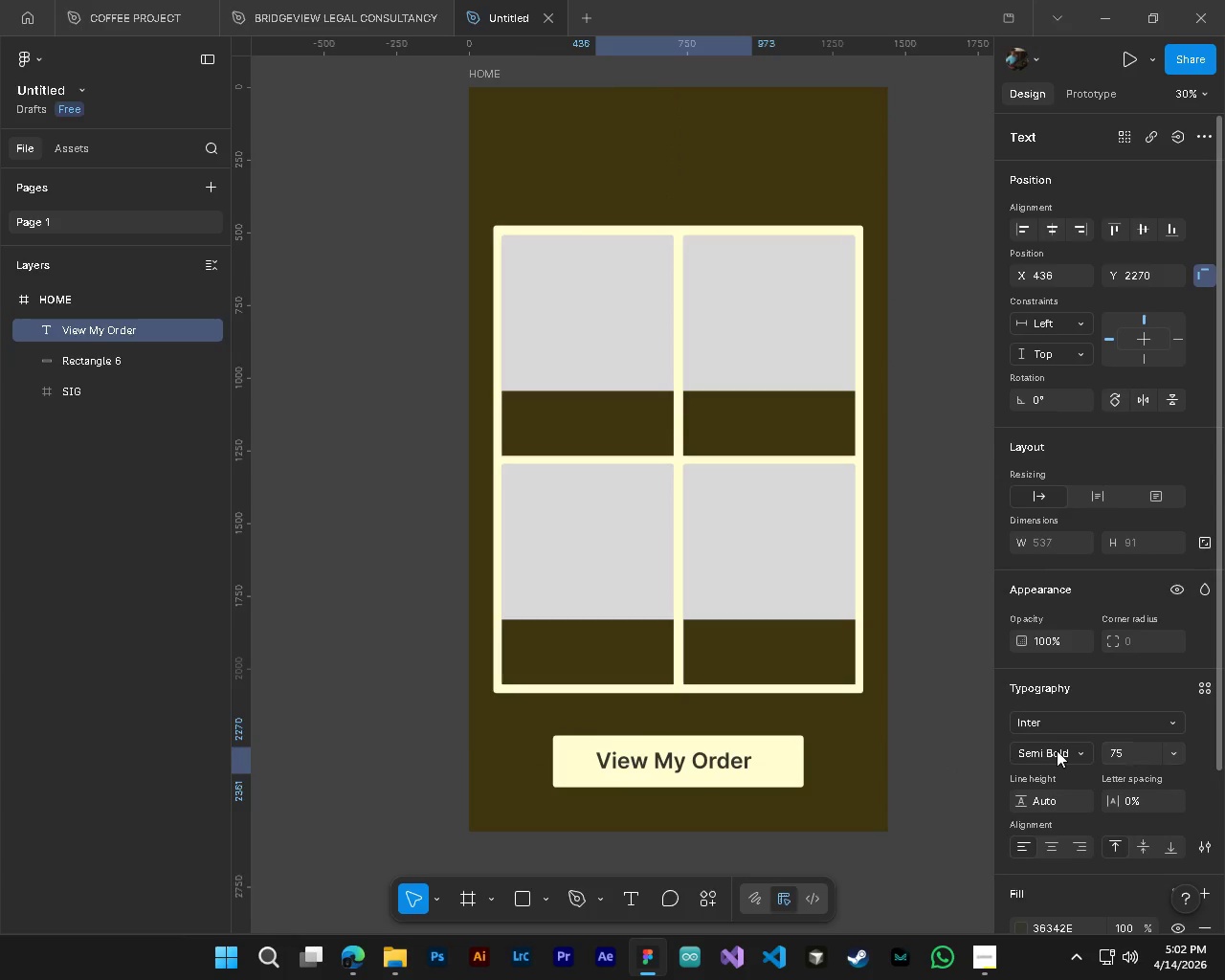 
hold_key(key=ControlLeft, duration=0.42)
 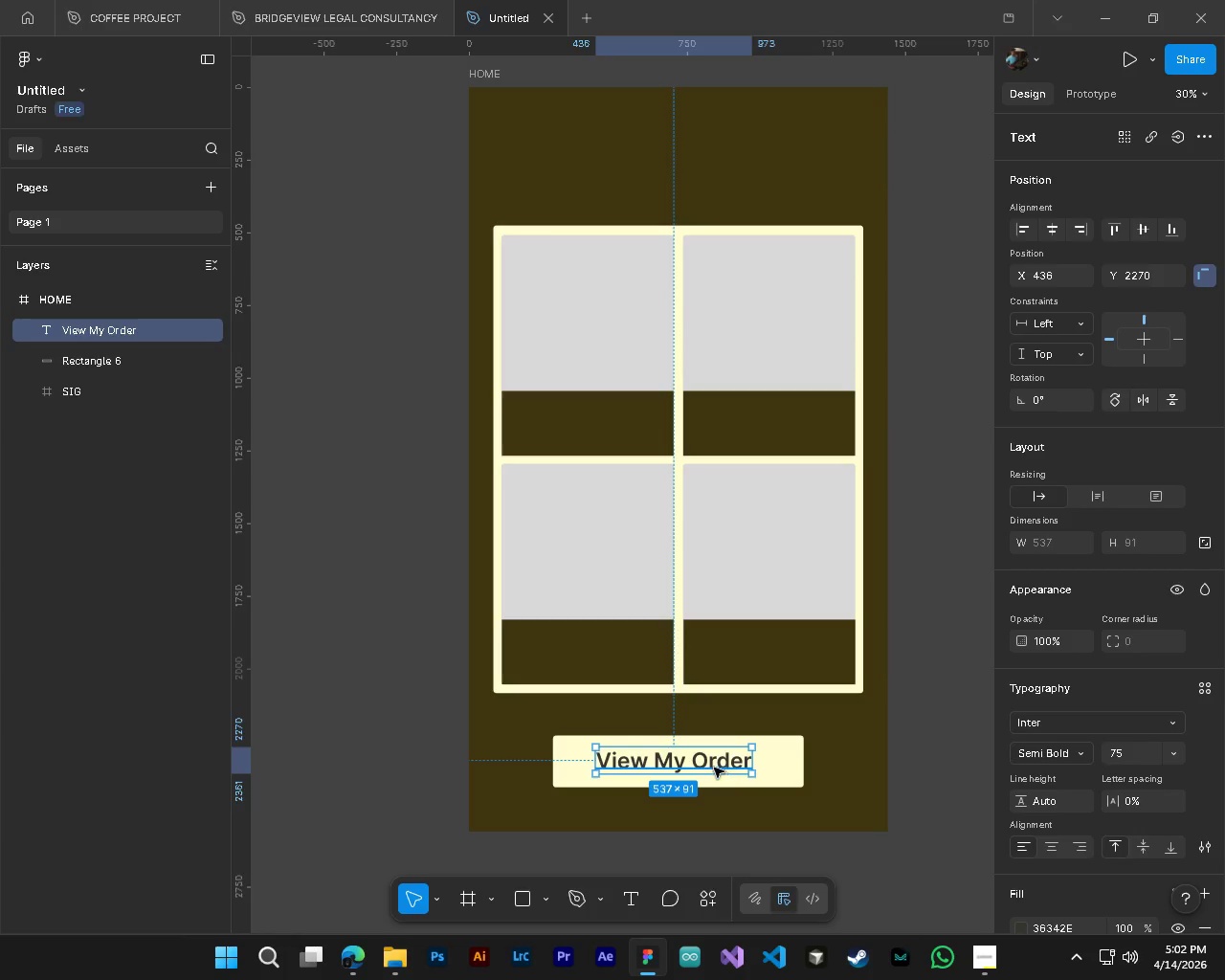 
hold_key(key=AltLeft, duration=0.38)
 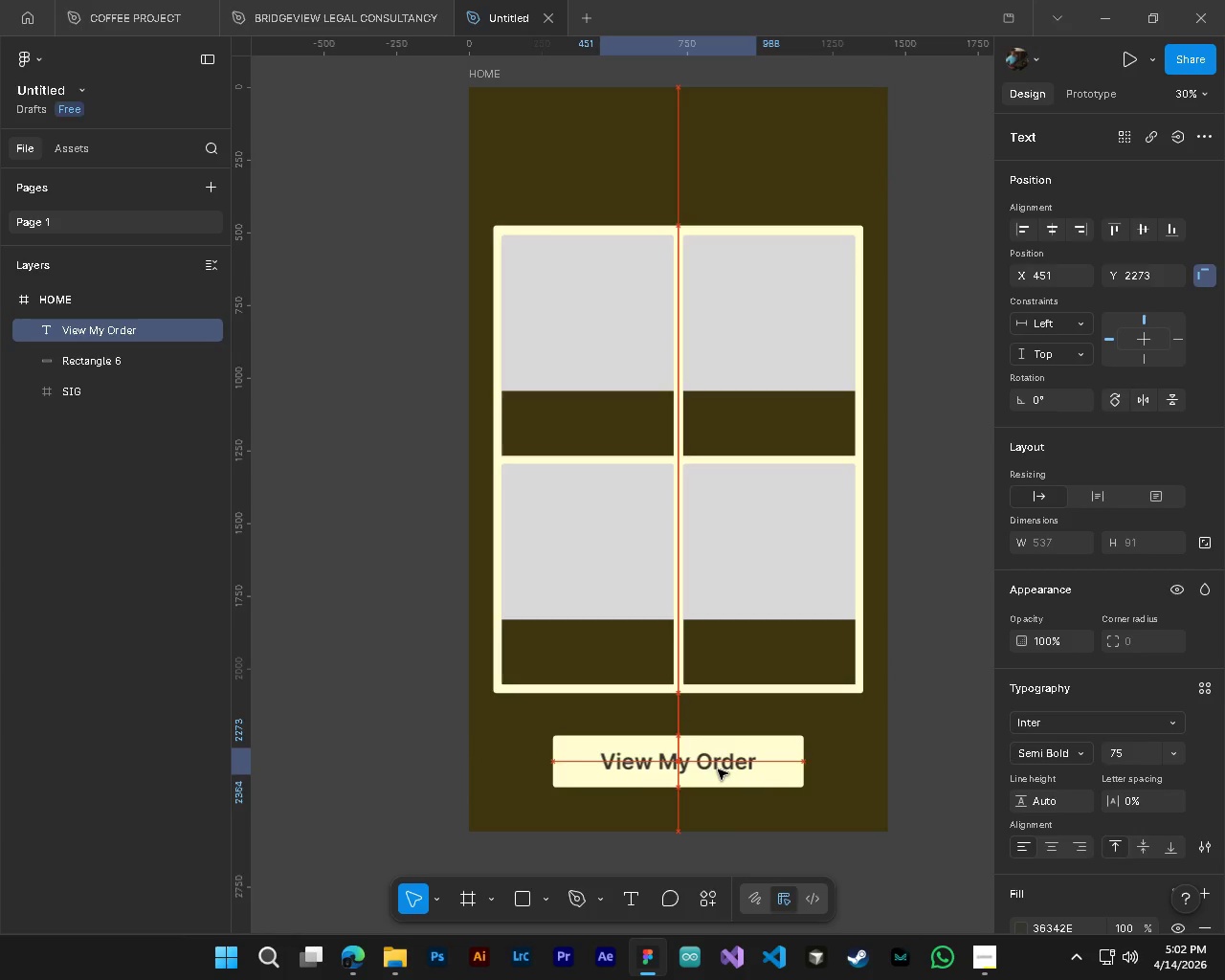 
left_click([946, 783])
 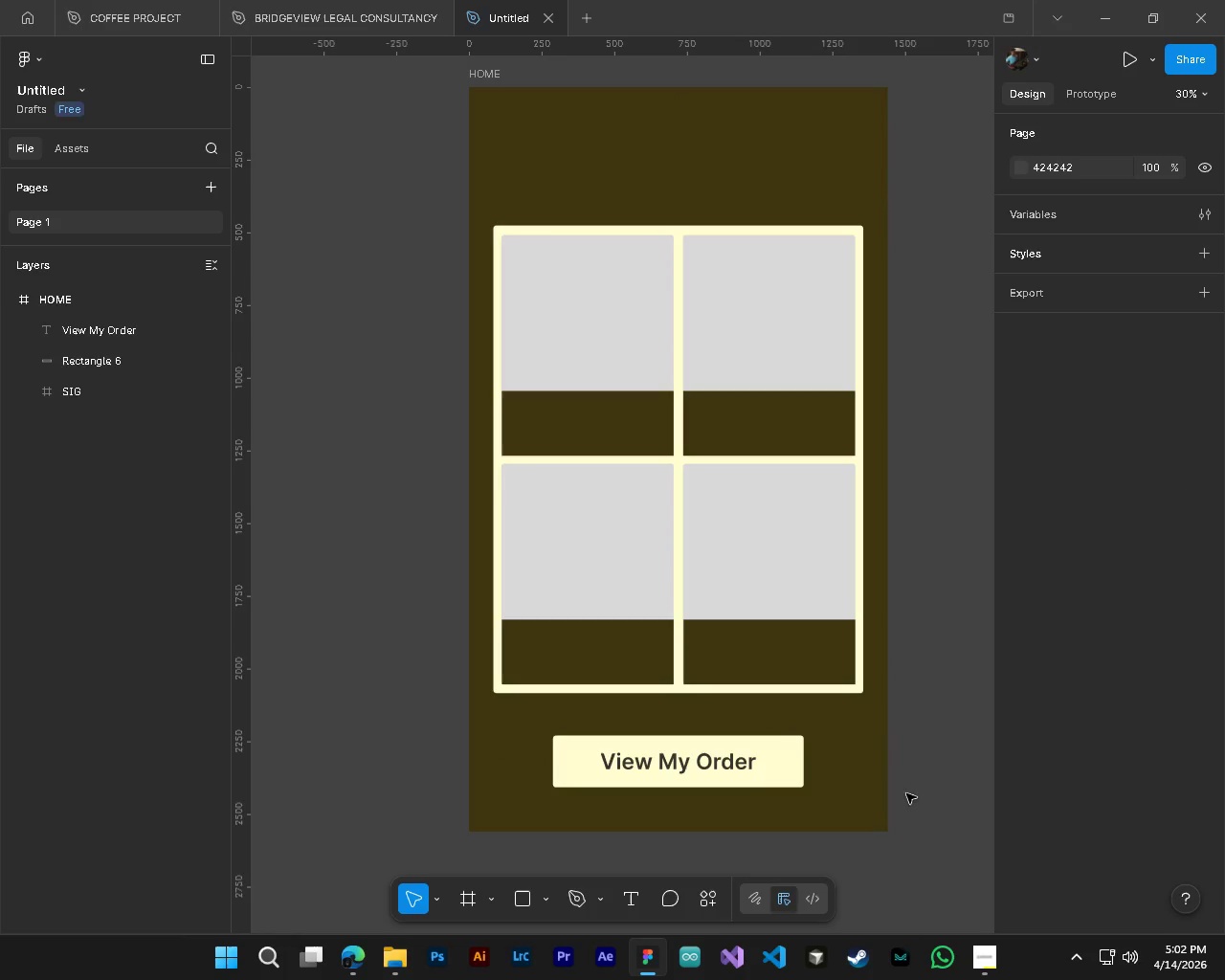 
hold_key(key=AltLeft, duration=1.26)
hold_key(key=ControlLeft, duration=1.27)
scroll: coordinate [845, 802], scroll_direction: up, amount: 3.0
 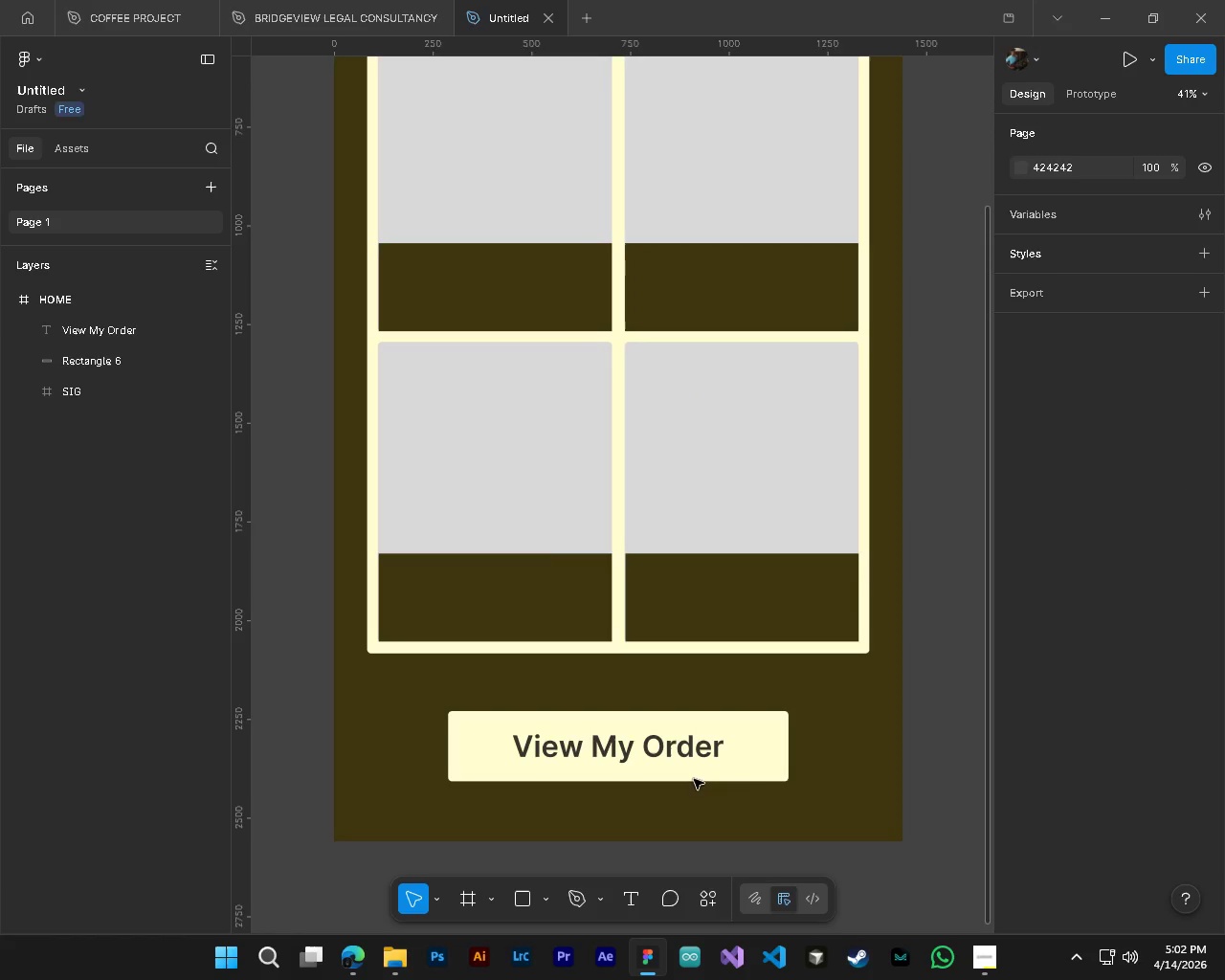 
left_click([757, 778])
 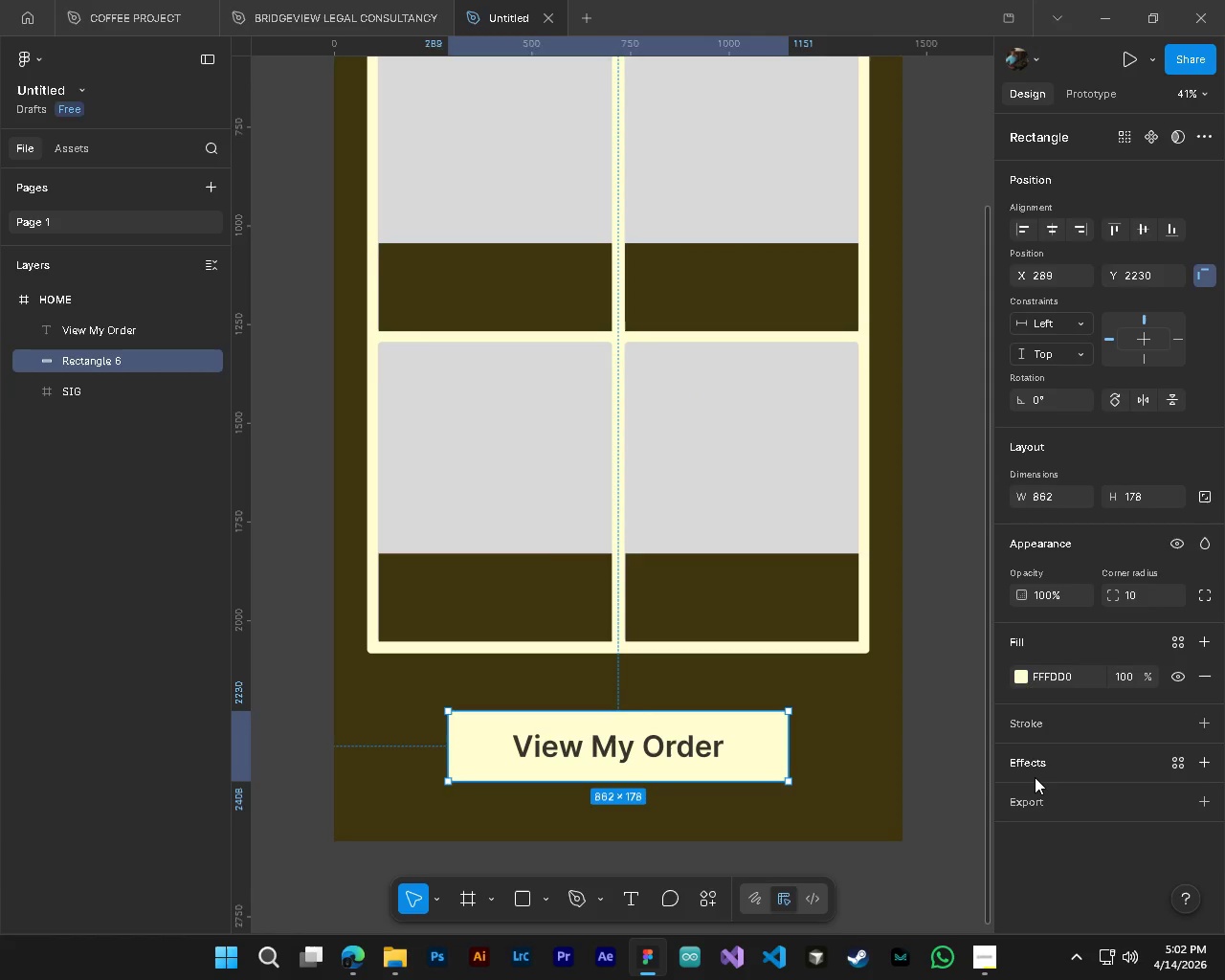 
left_click([1035, 777])
 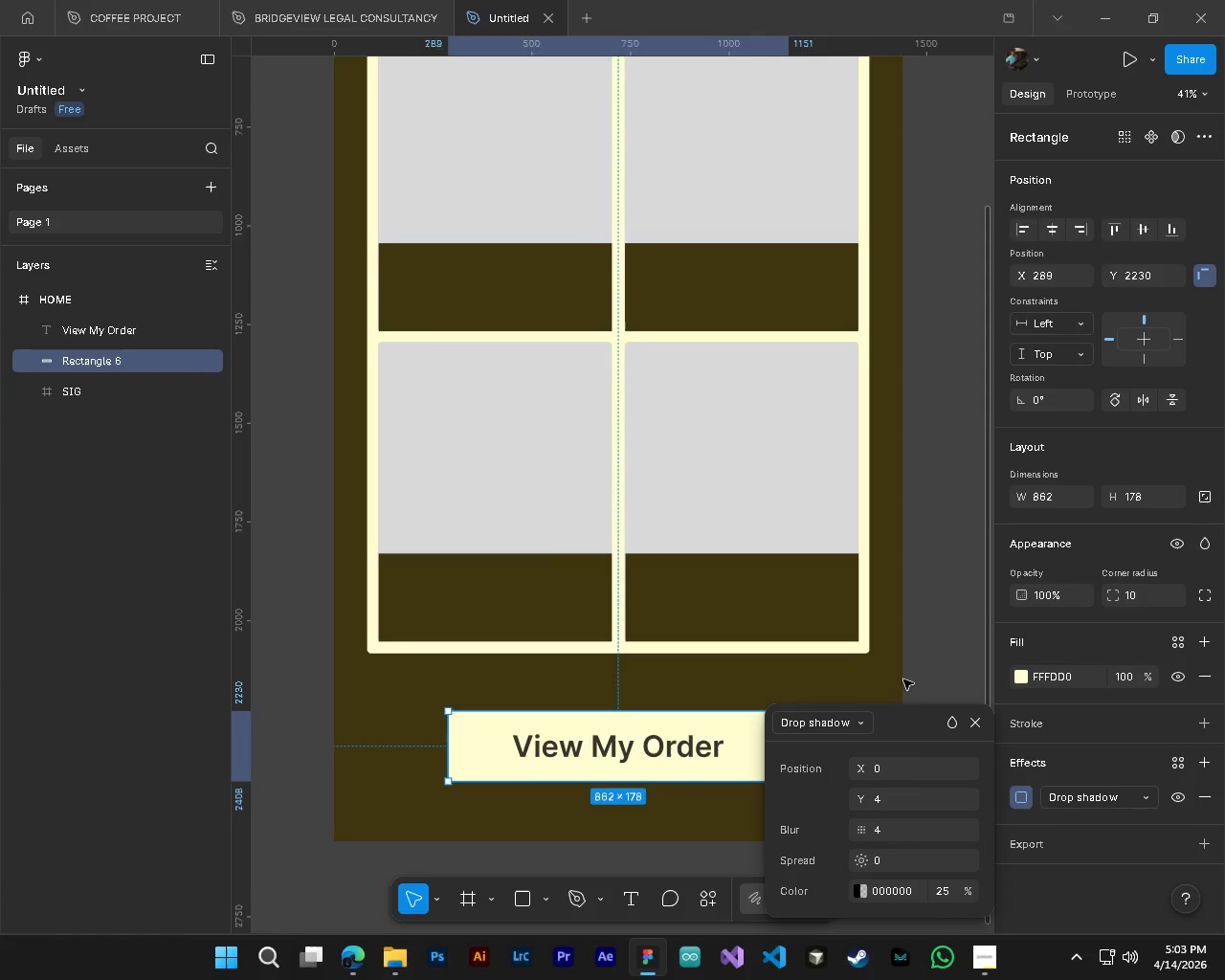 
left_click([861, 895])
 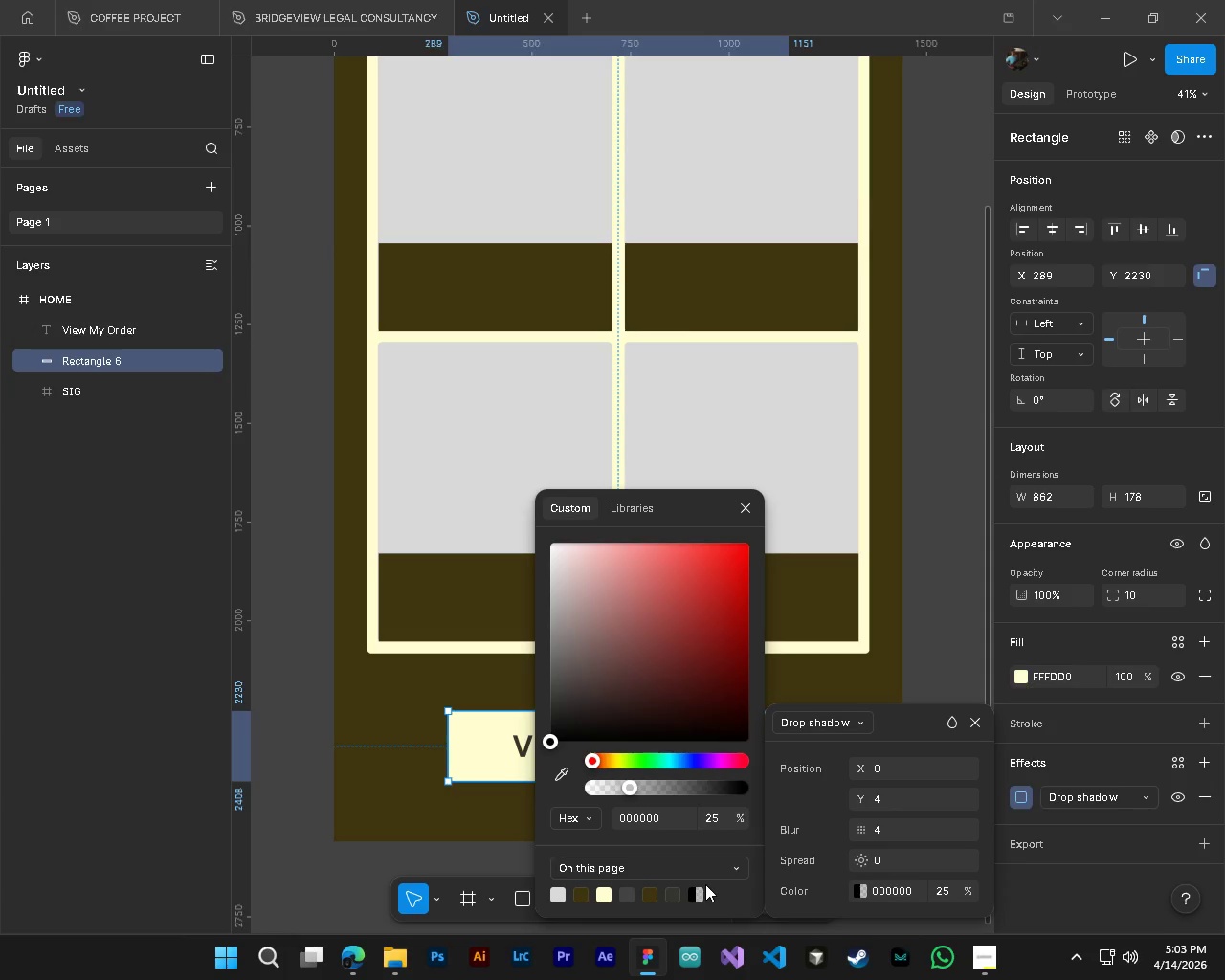 
left_click([643, 893])
 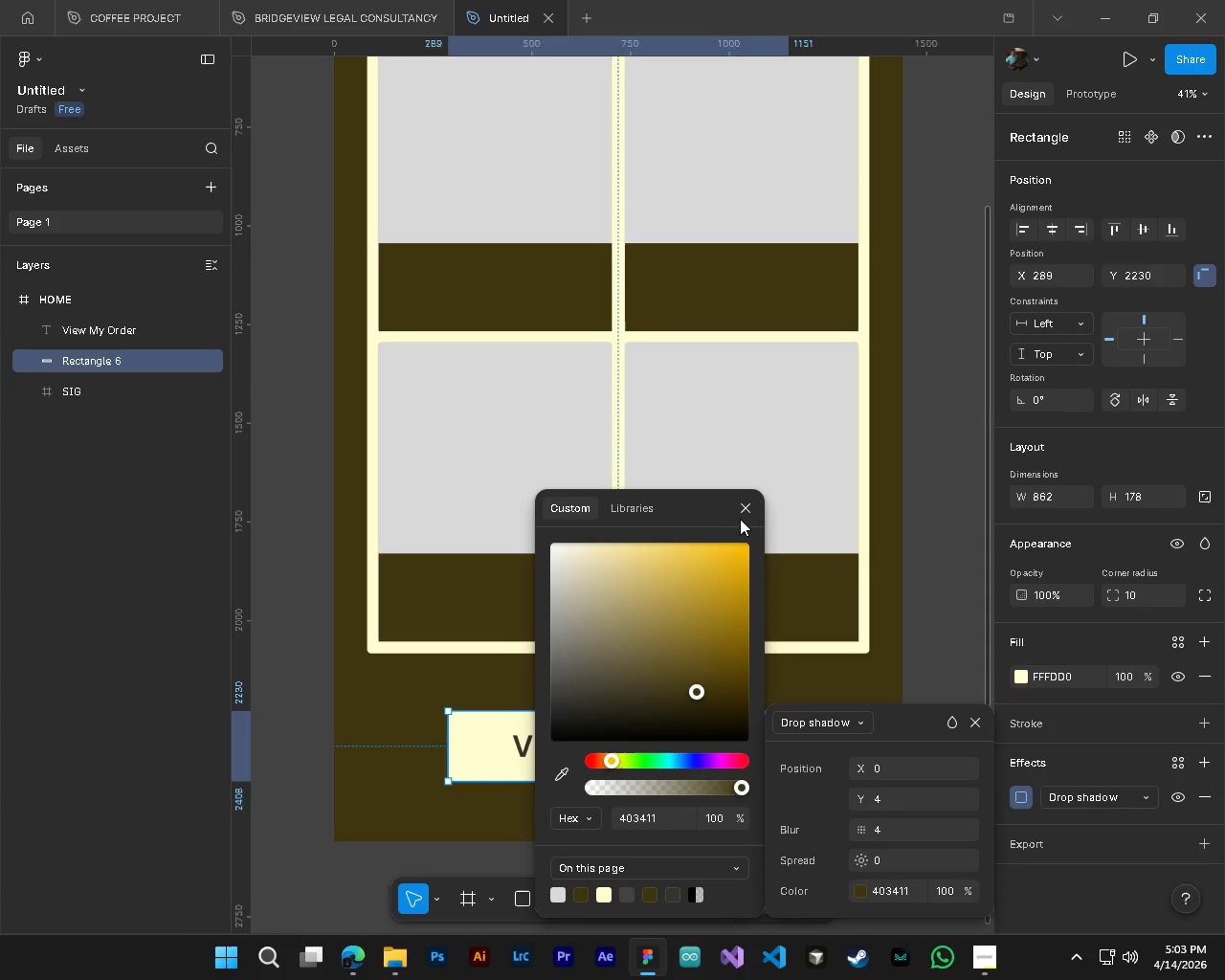 
left_click([741, 515])
 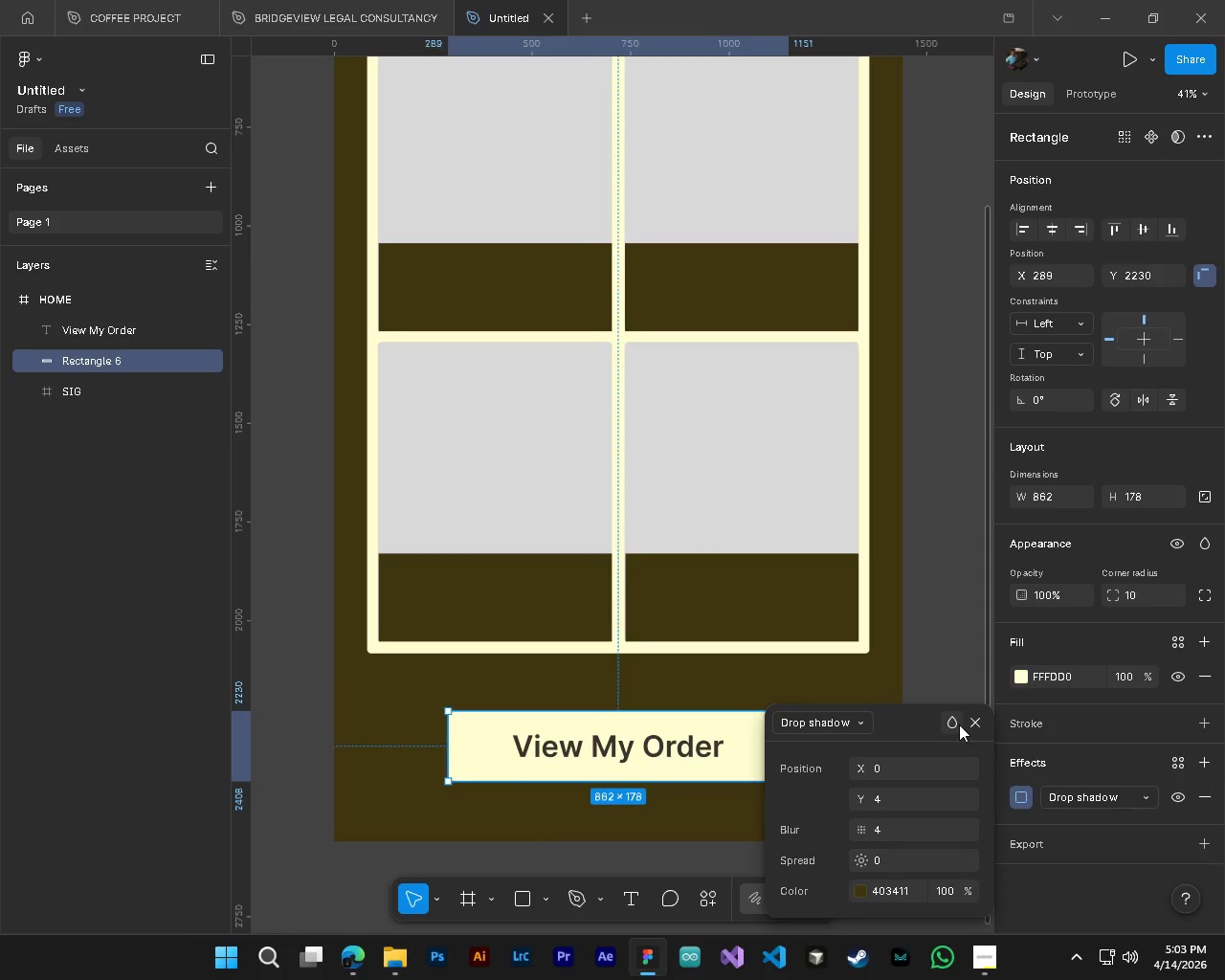 
left_click([977, 722])
 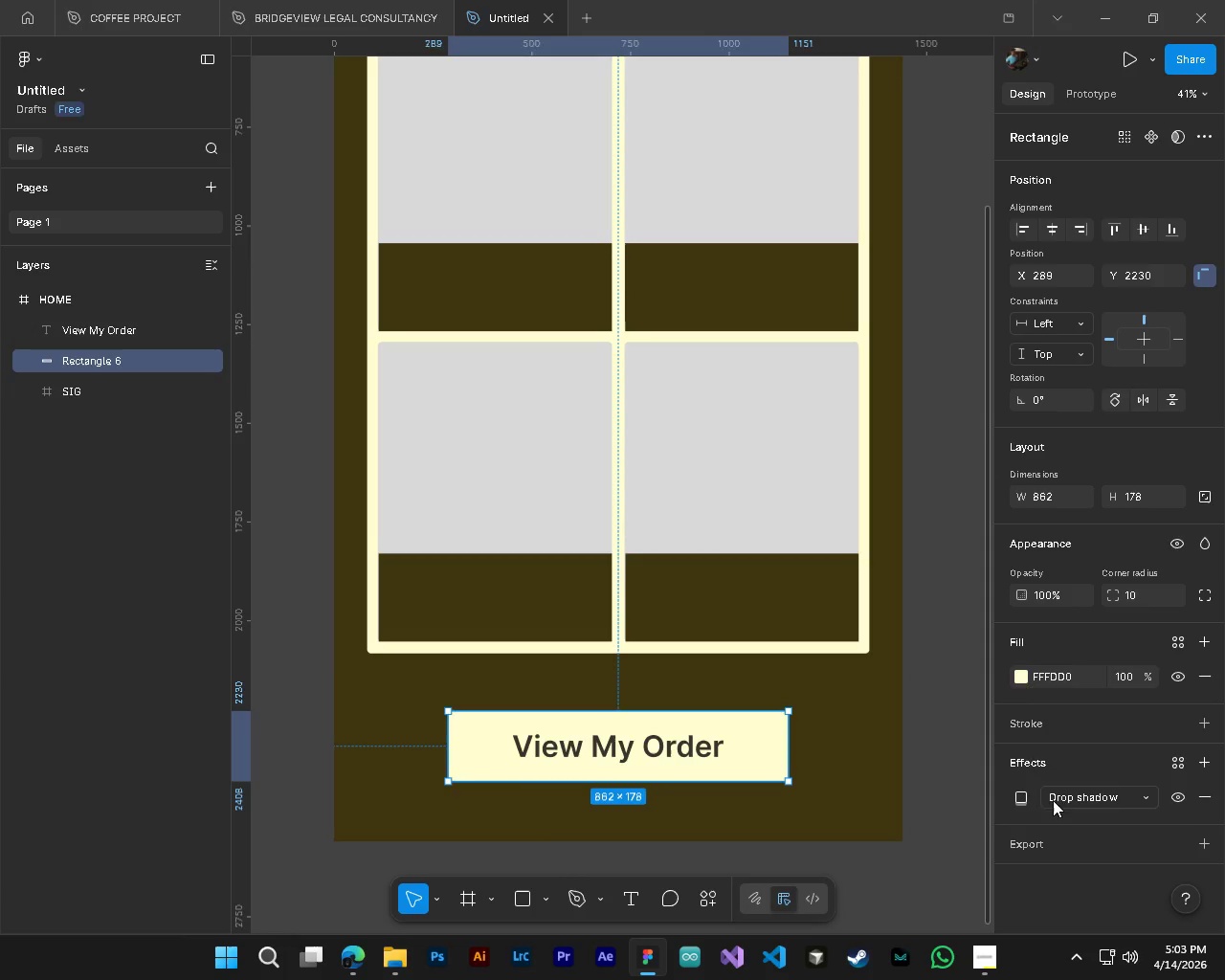 
left_click([1020, 800])
 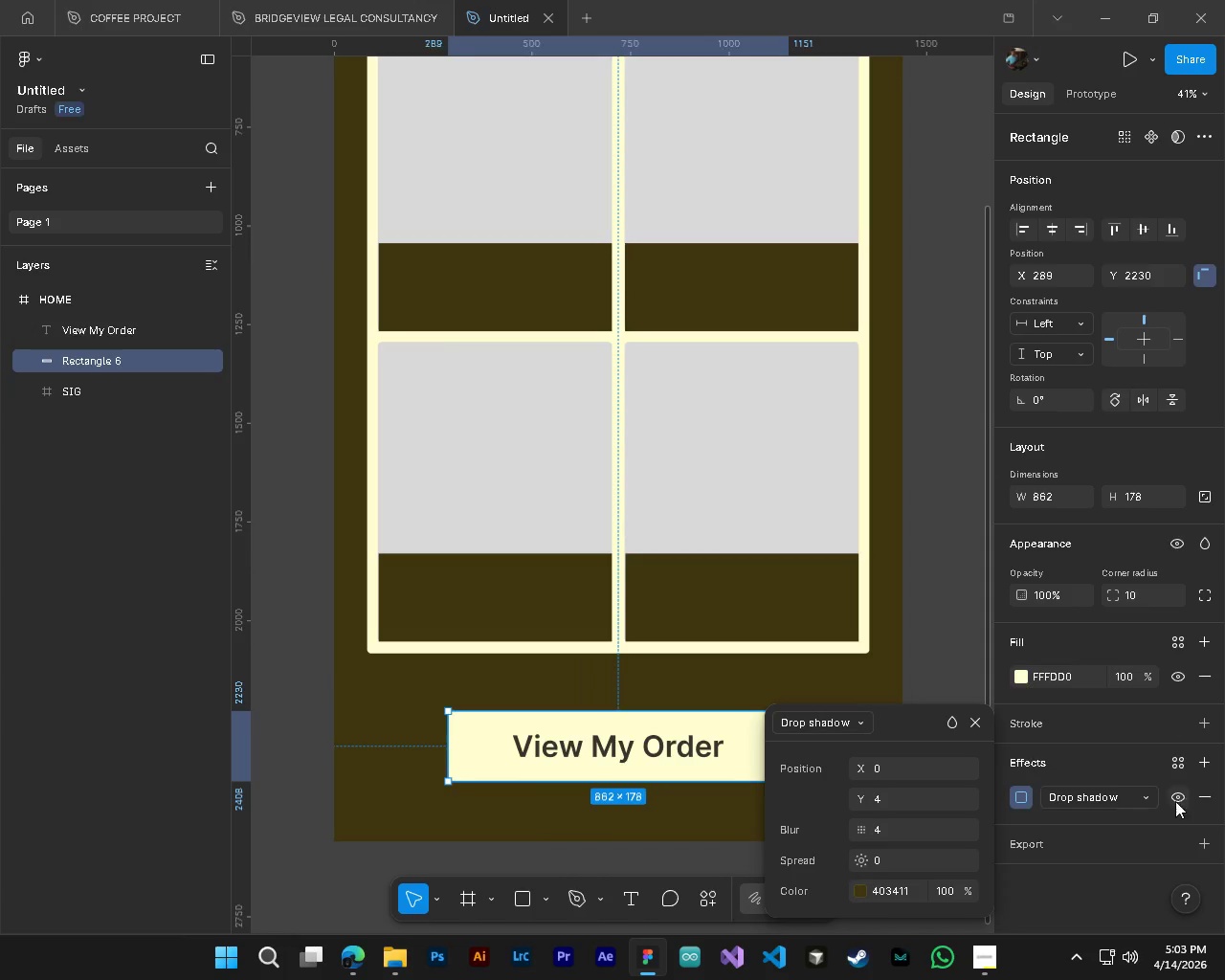 
left_click([1201, 799])
 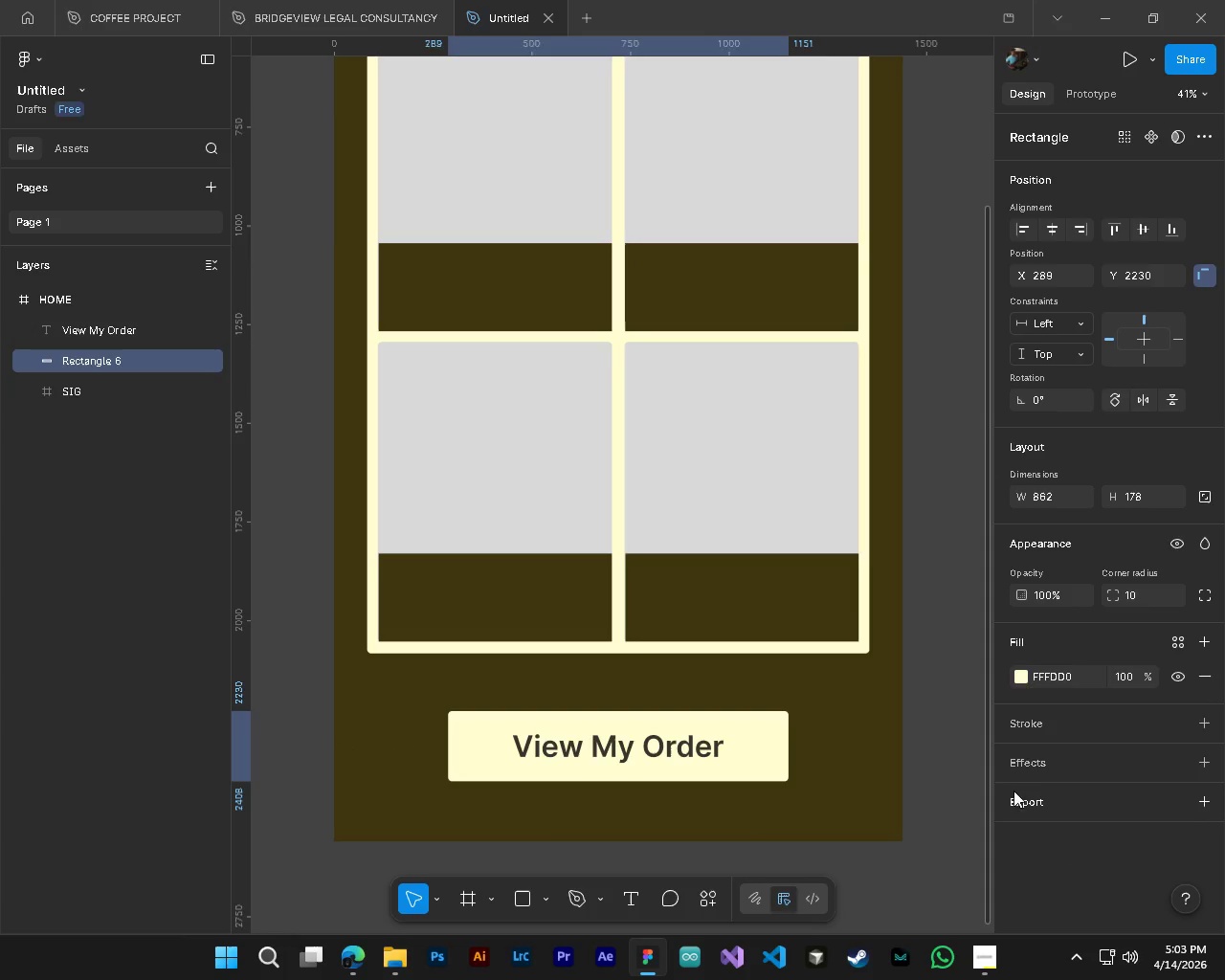 
left_click([1029, 770])
 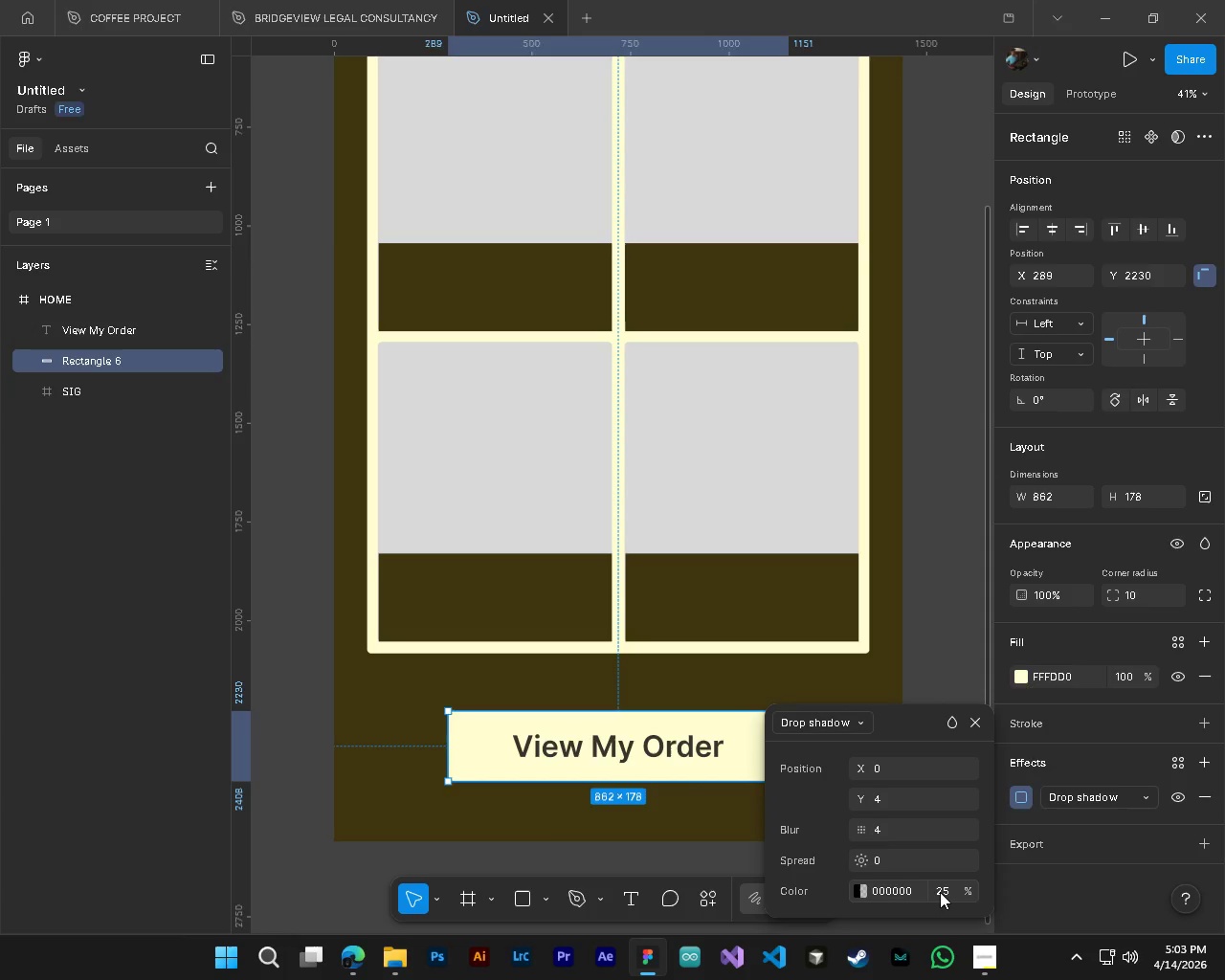 
left_click([881, 892])
 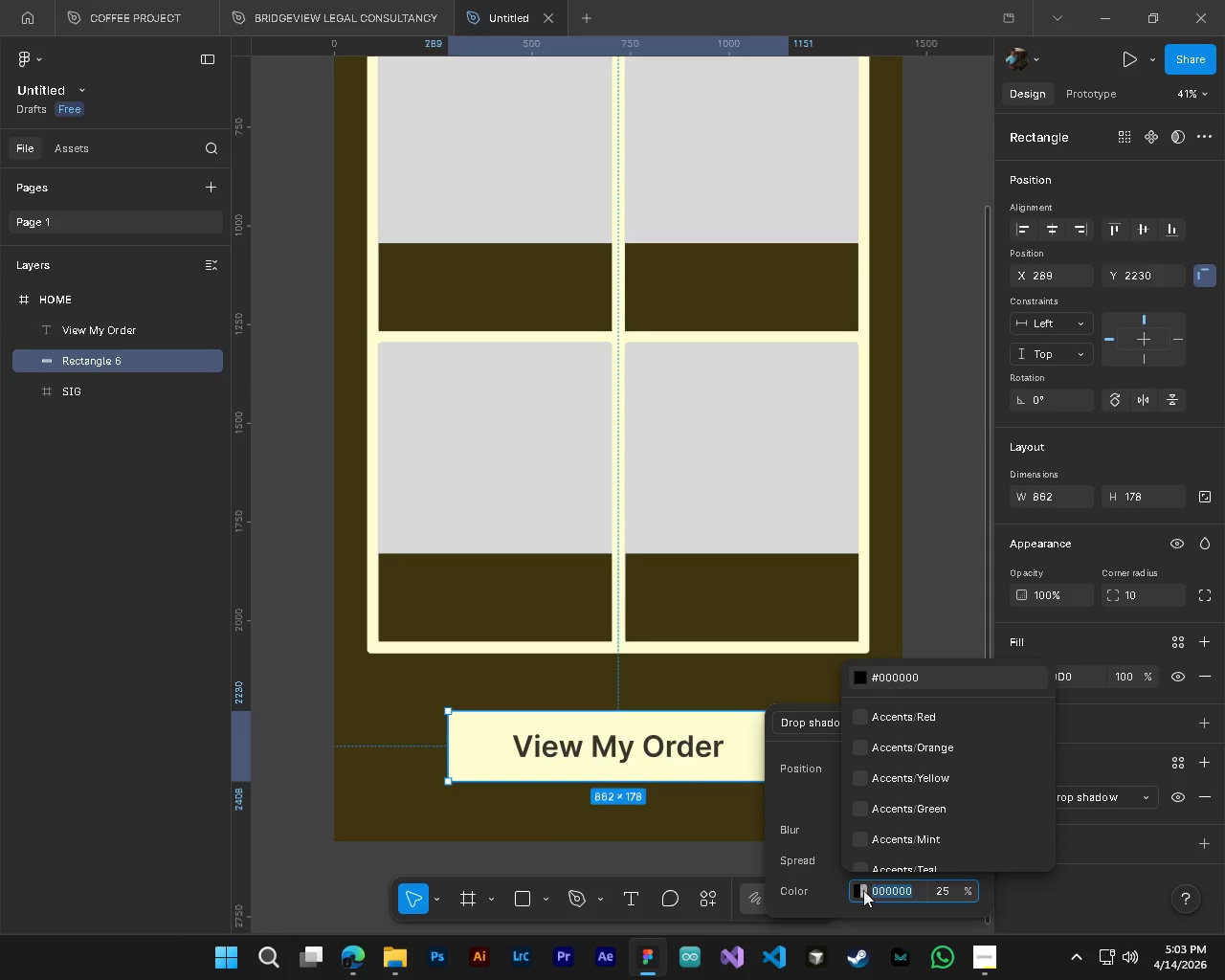 
left_click([859, 890])
 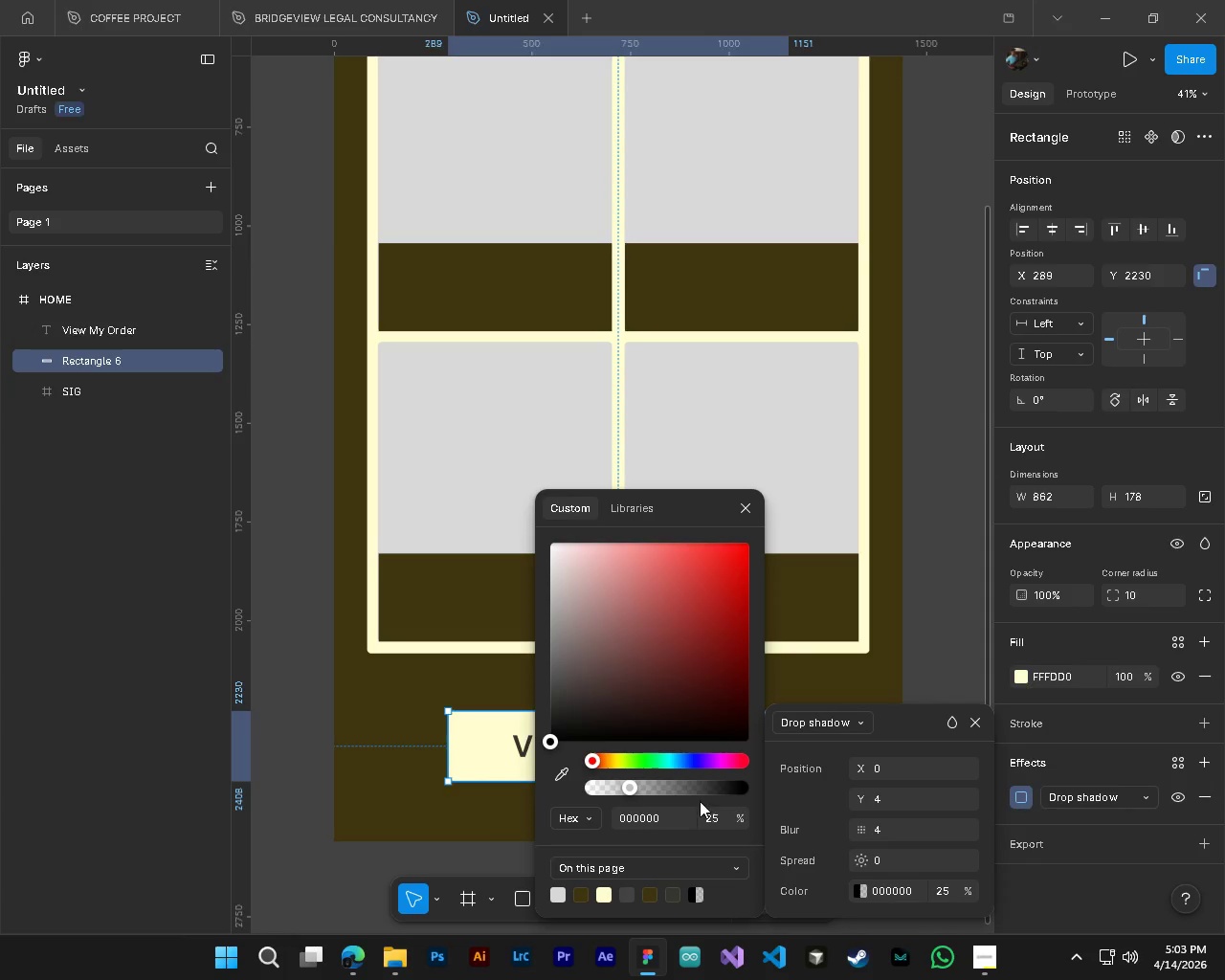 
left_click([628, 787])
 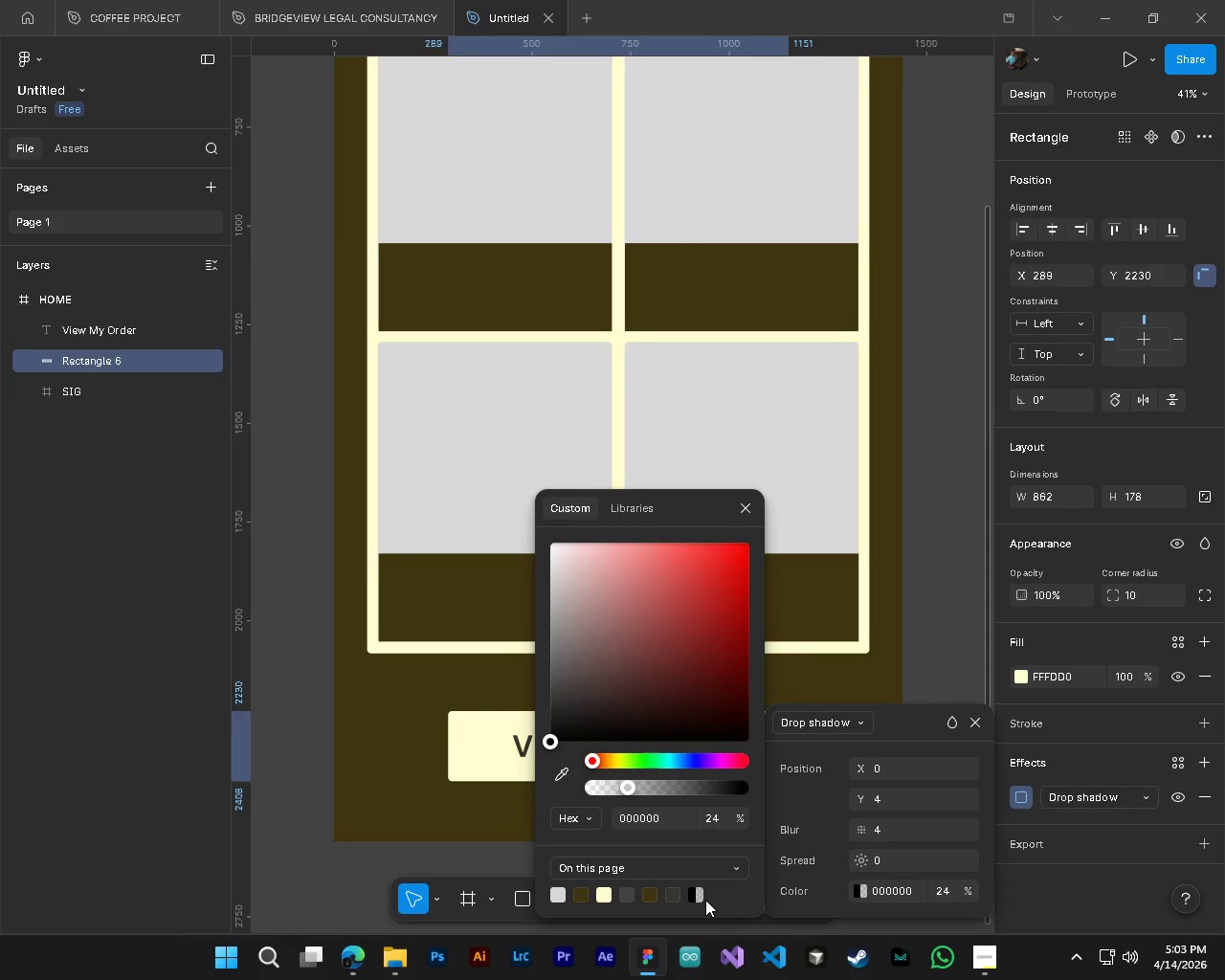 
left_click([704, 900])
 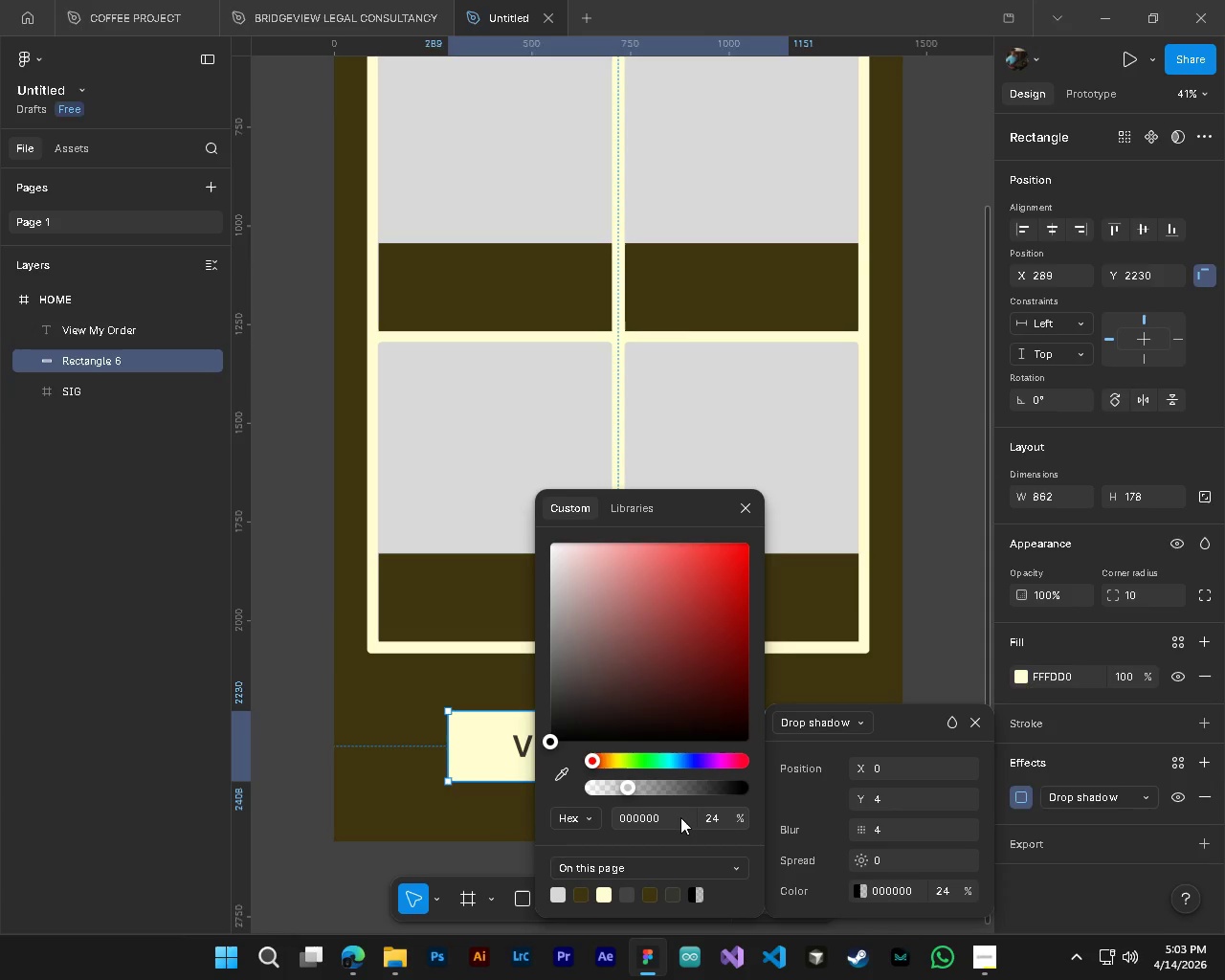 
scroll: coordinate [680, 817], scroll_direction: down, amount: 3.0
 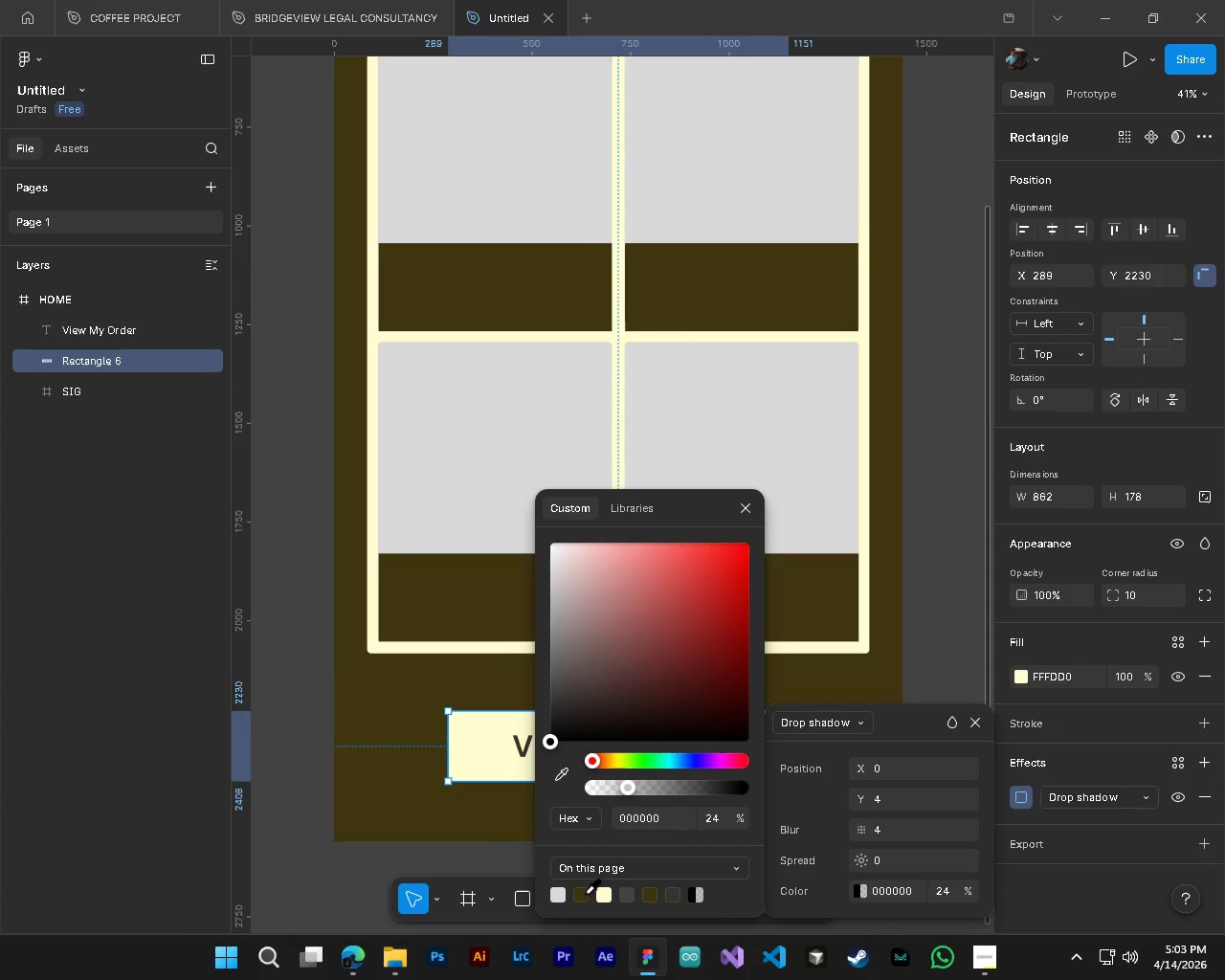 
wait(7.52)
 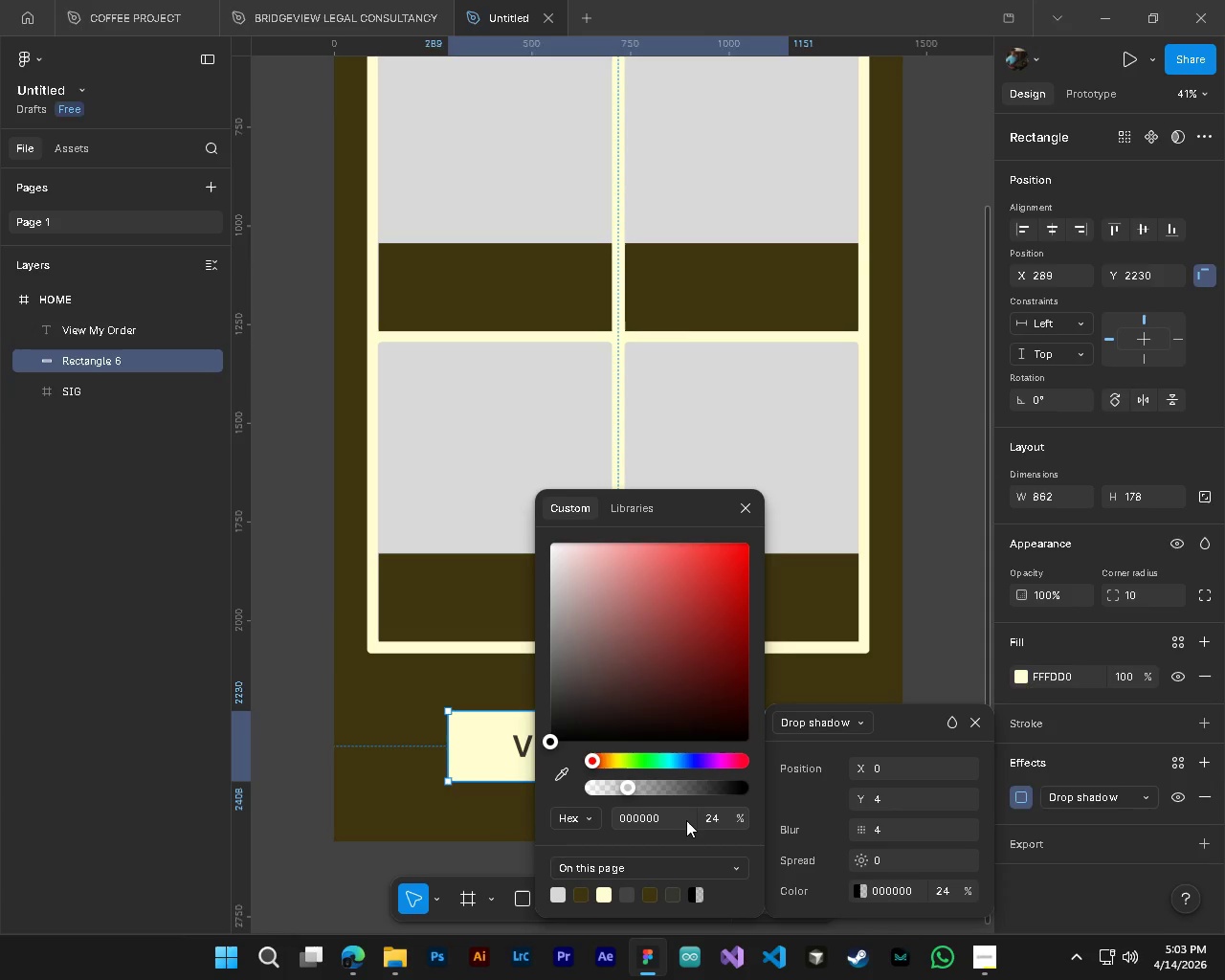 
left_click([583, 893])
 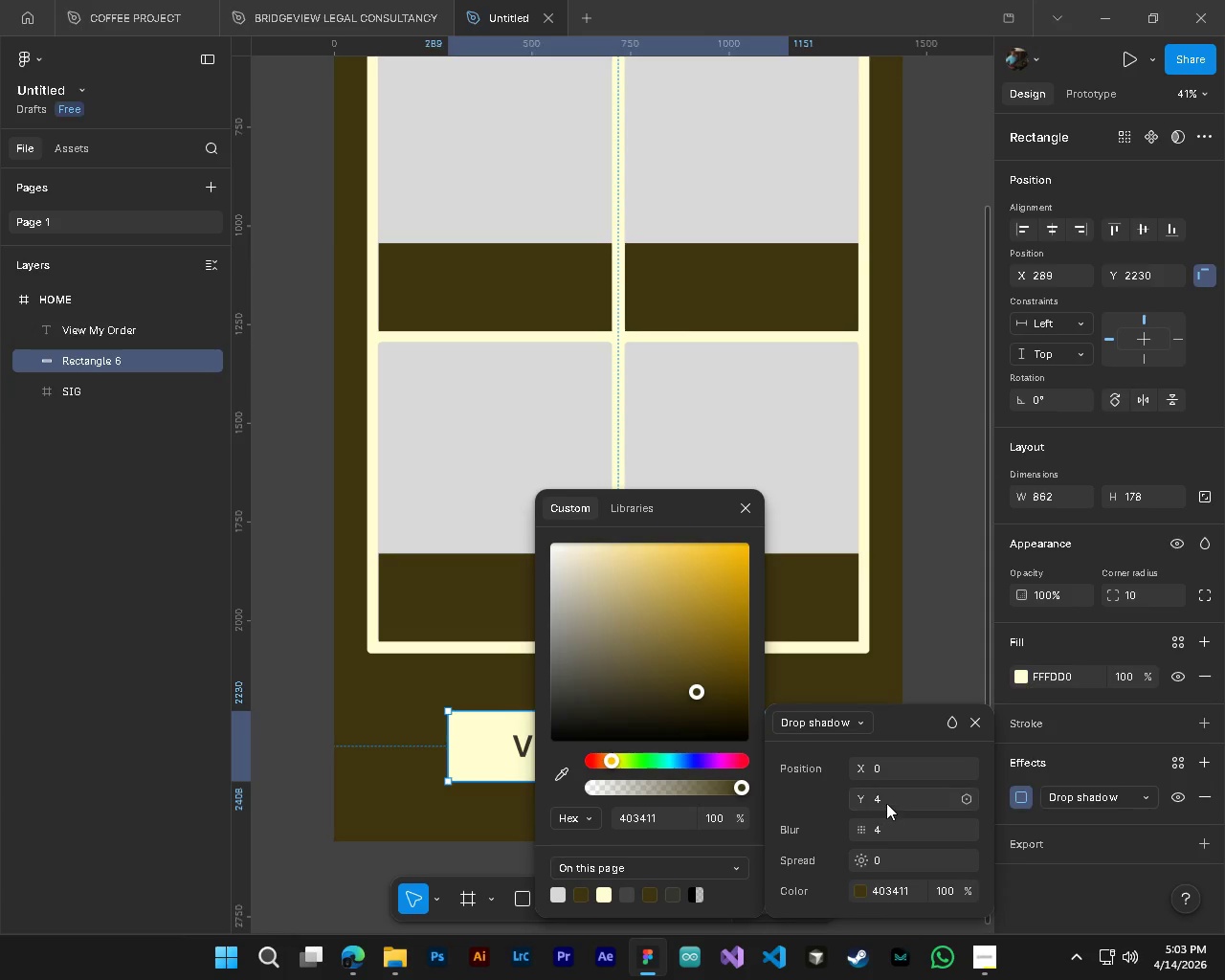 
hold_key(key=AltLeft, duration=1.27)
hold_key(key=ControlLeft, duration=1.23)
scroll: coordinate [483, 825], scroll_direction: up, amount: 8.0
 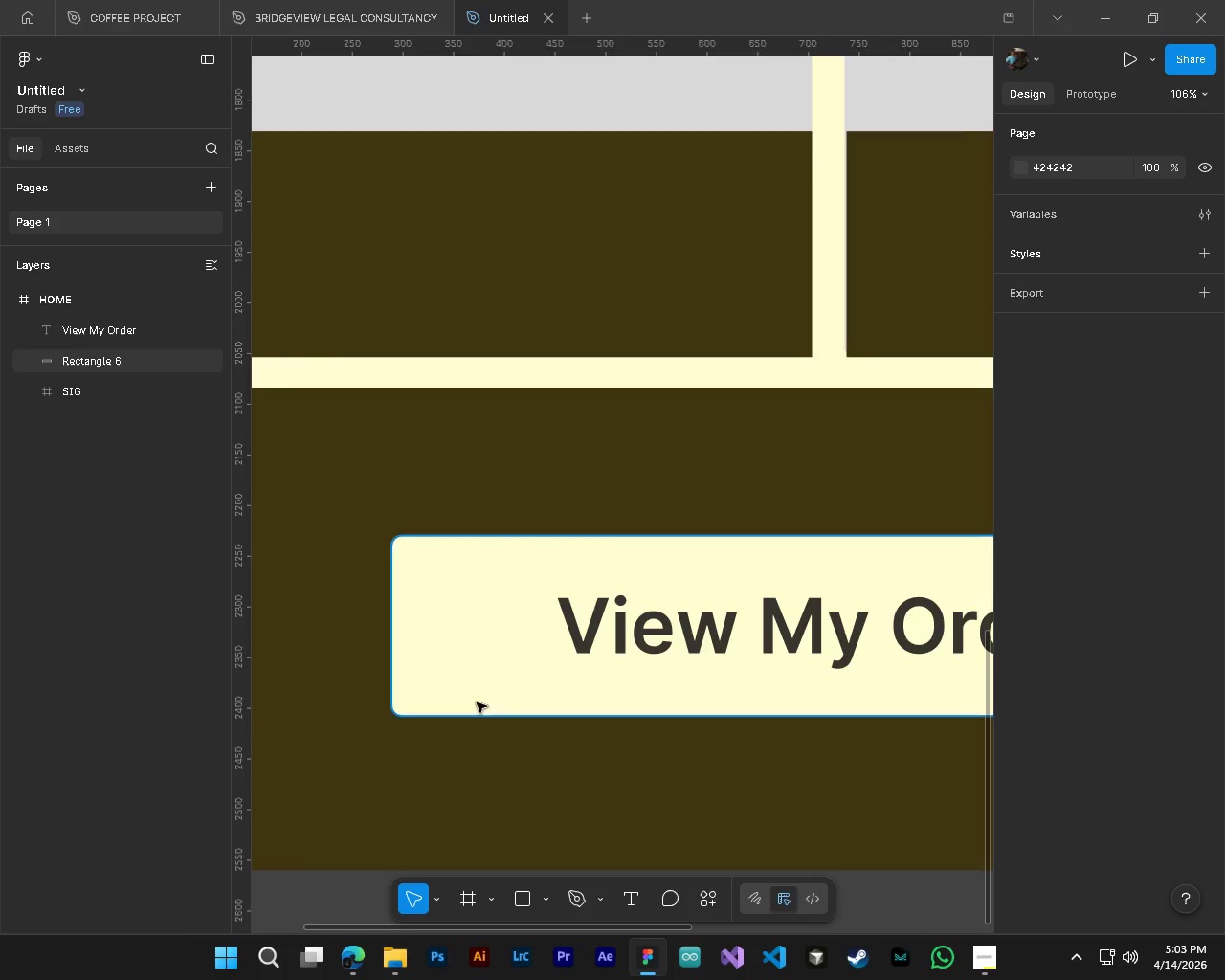 
left_click([468, 685])
 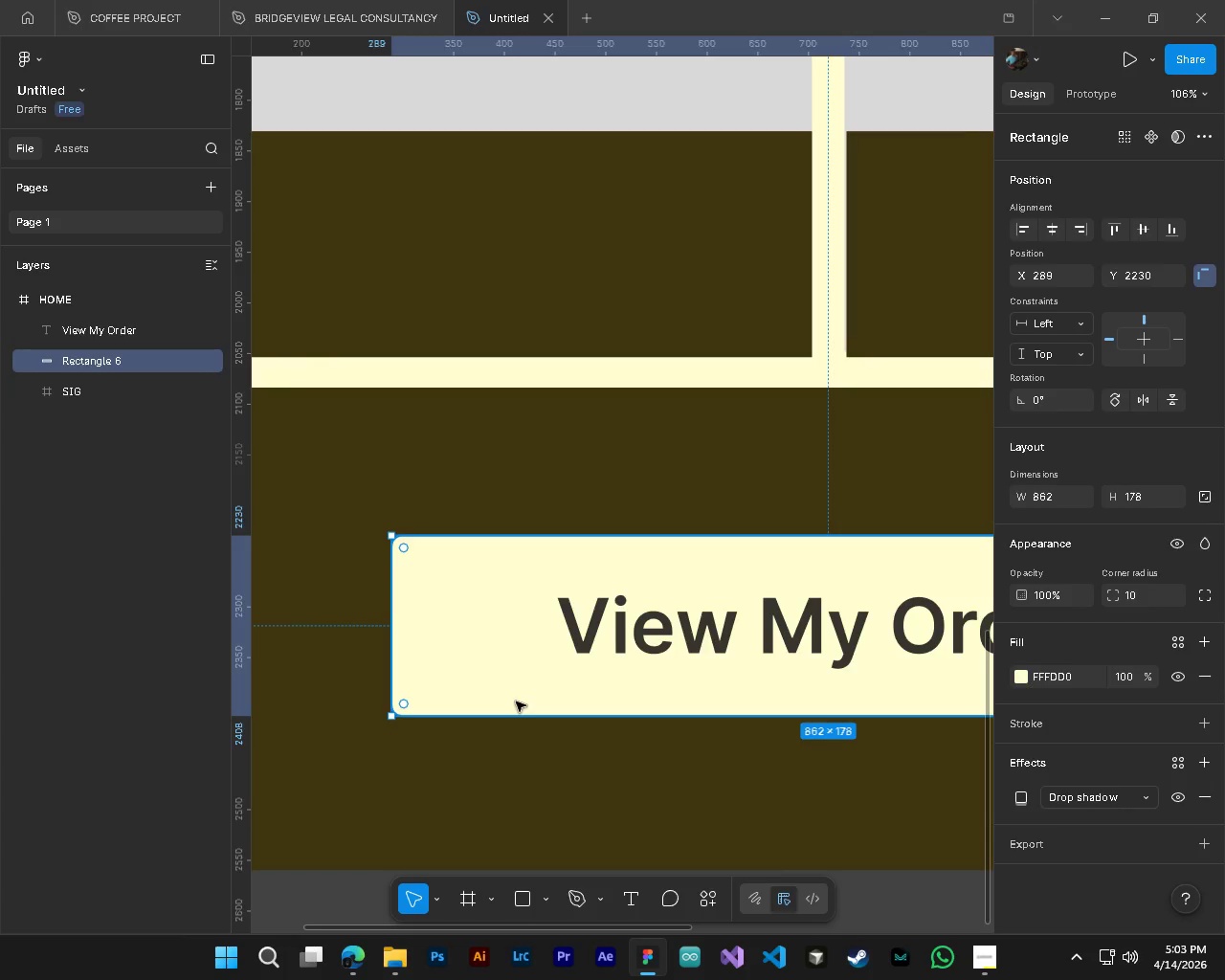 
hold_key(key=ControlLeft, duration=0.81)
hold_key(key=AltLeft, duration=0.81)
scroll: coordinate [580, 772], scroll_direction: down, amount: 9.0
 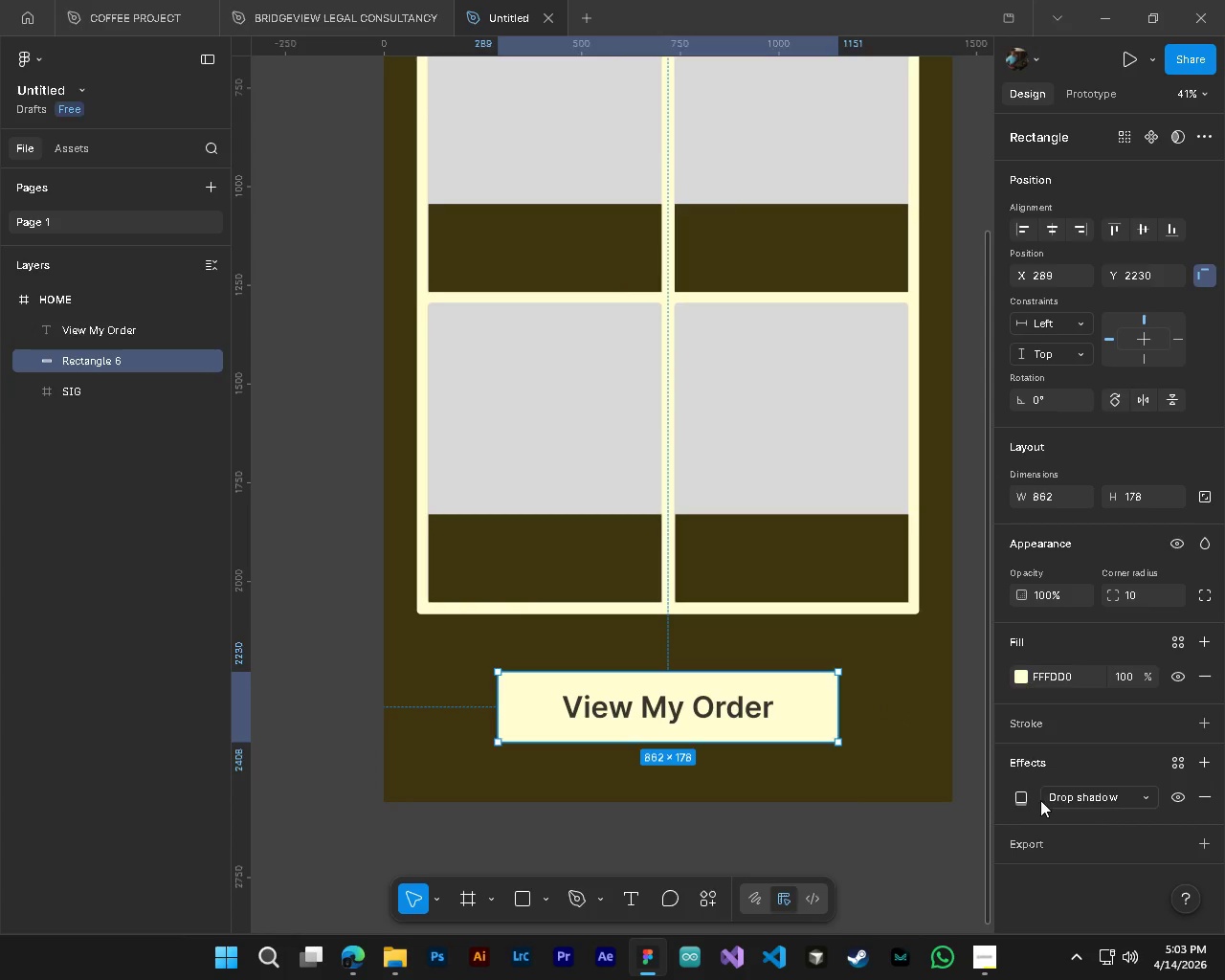 
left_click([1022, 799])
 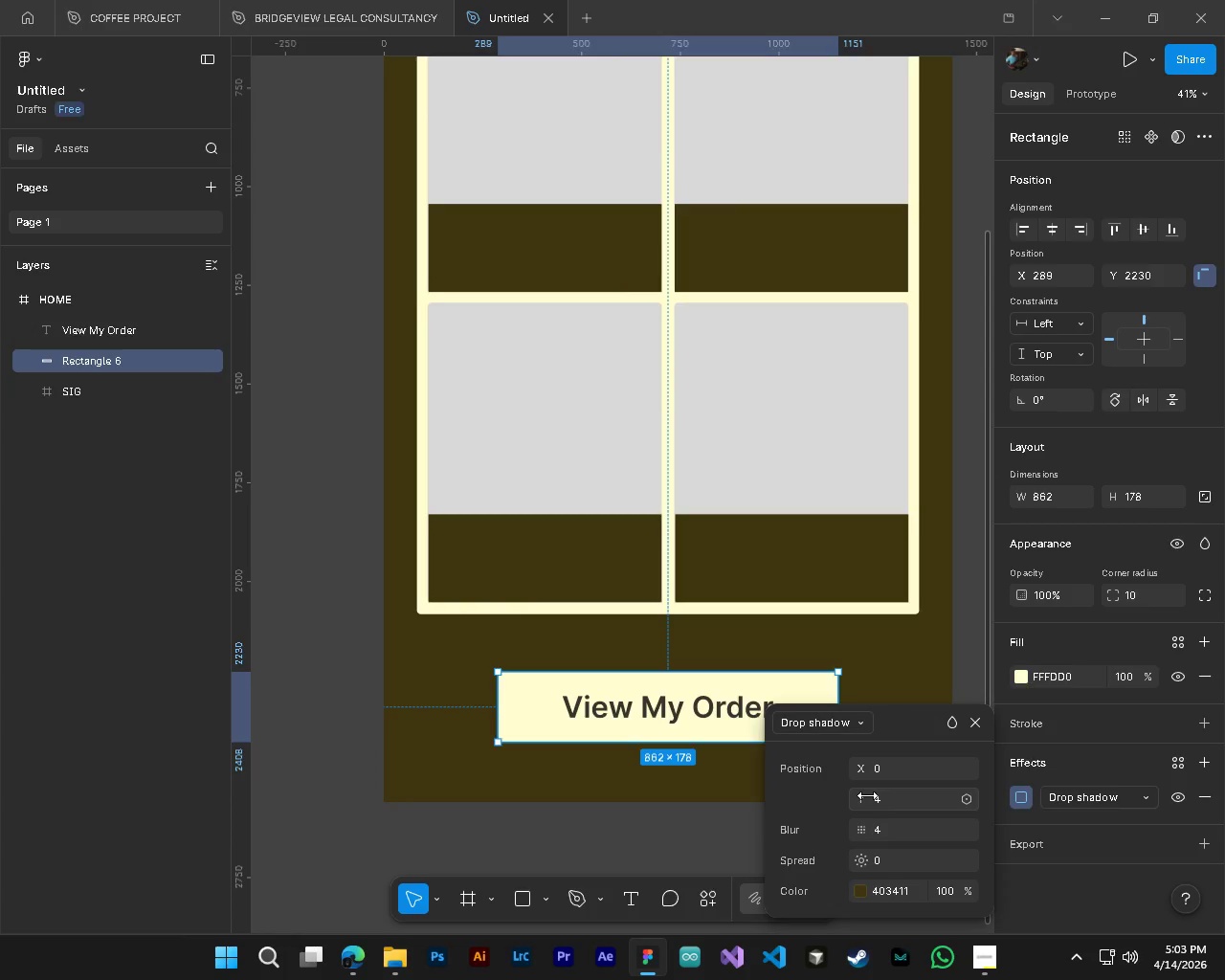 
left_click_drag(start_coordinate=[867, 795], to_coordinate=[669, 499])
 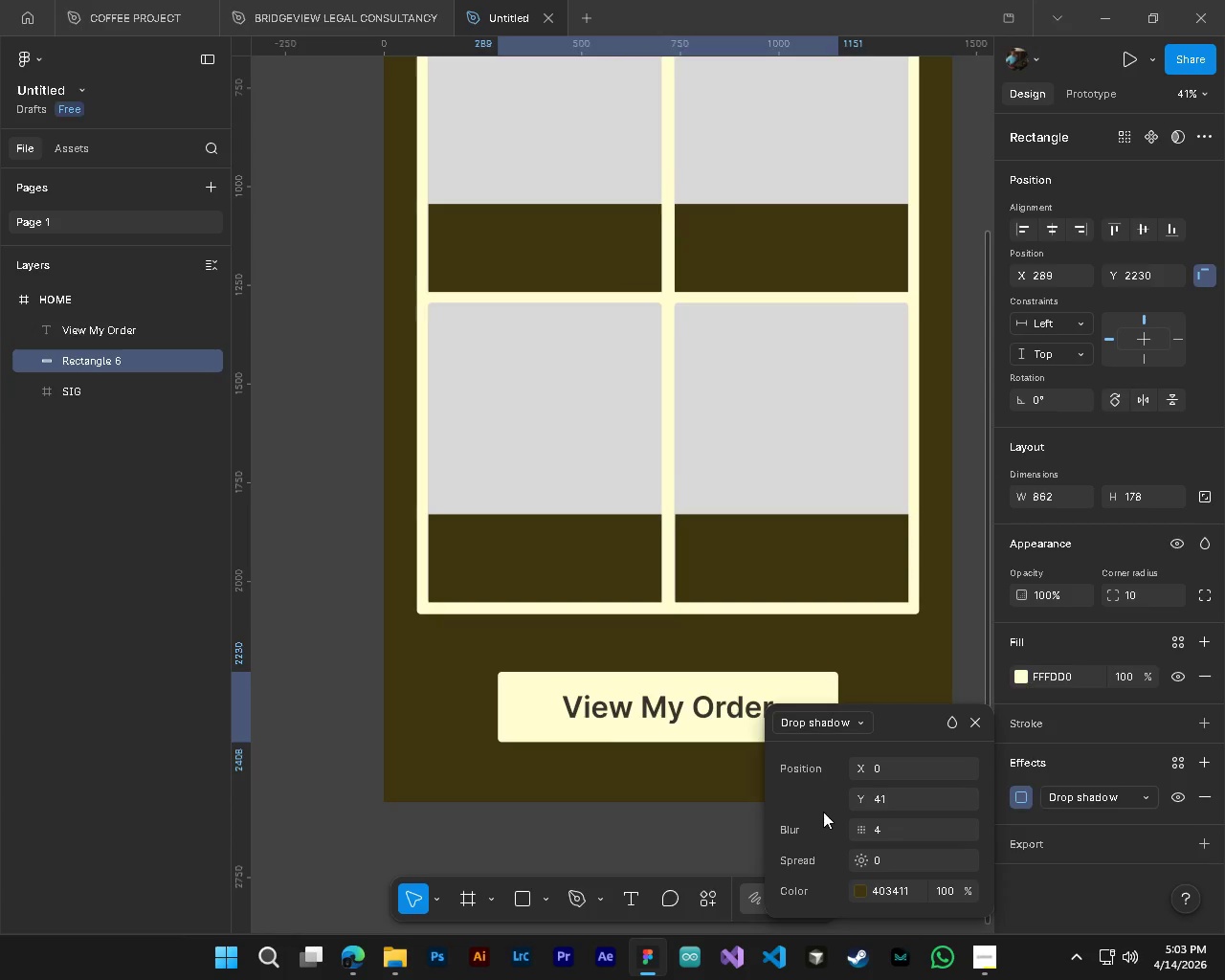 
hold_key(key=ControlLeft, duration=0.56)
 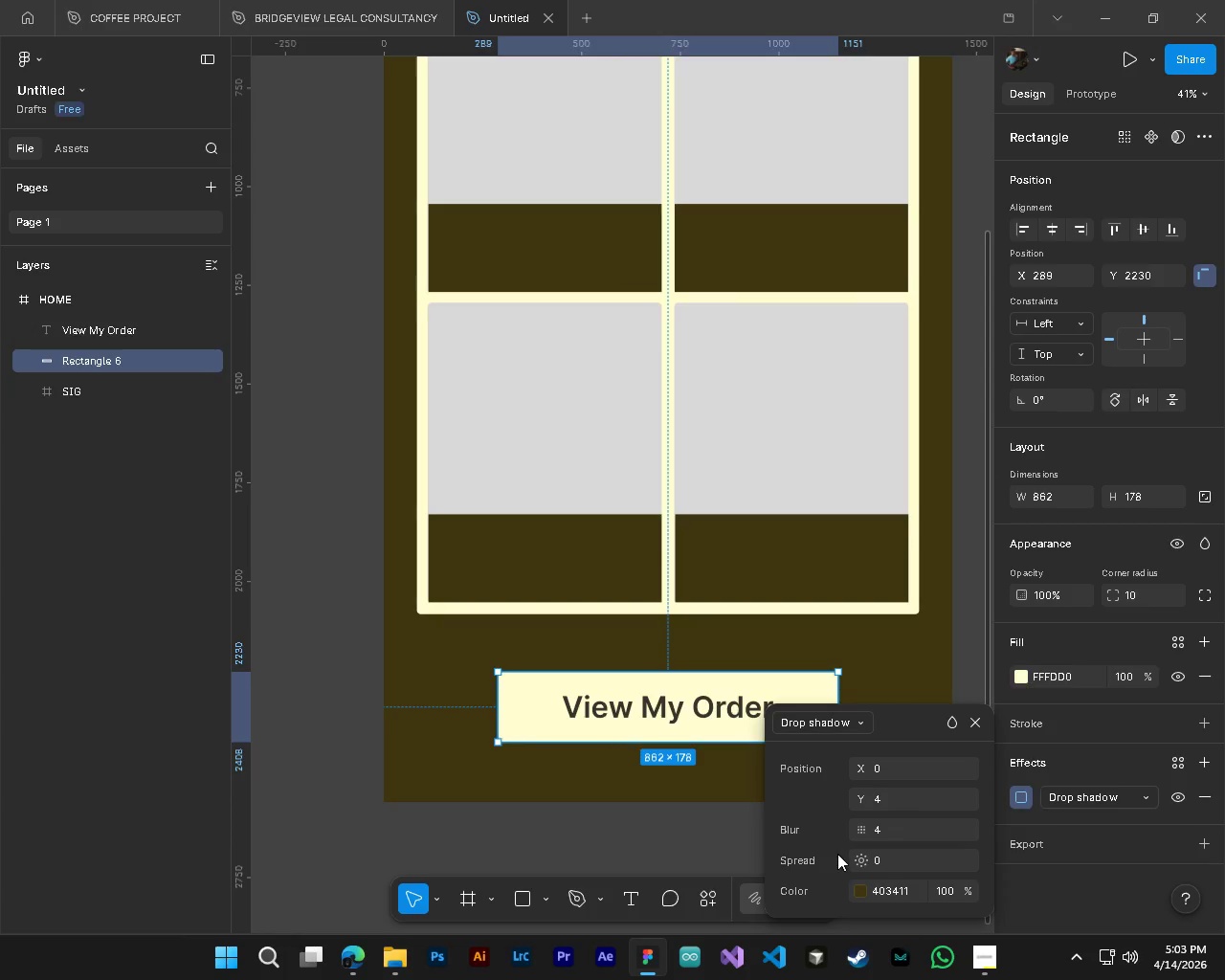 
key(Z)
 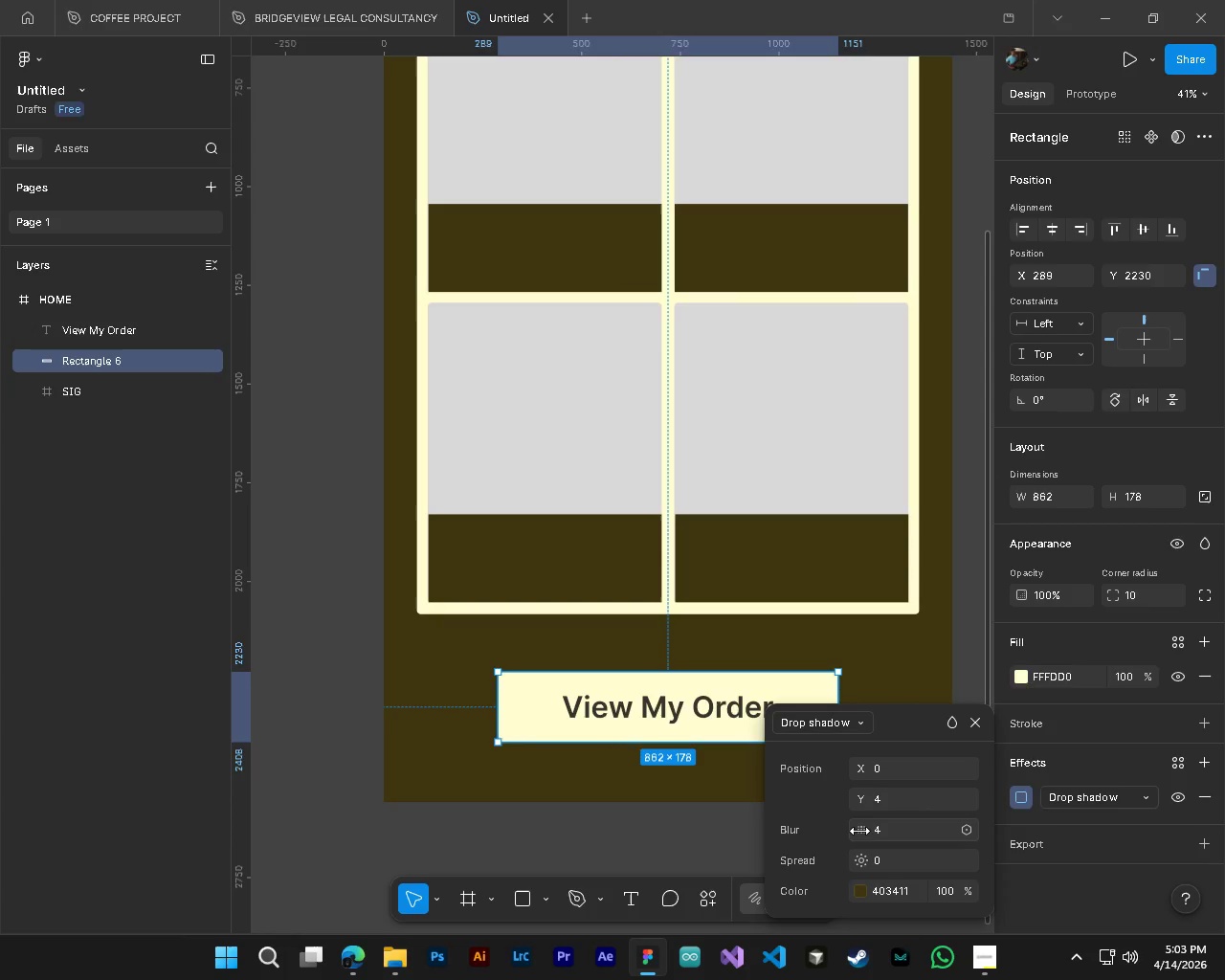 
left_click_drag(start_coordinate=[860, 831], to_coordinate=[664, 495])
 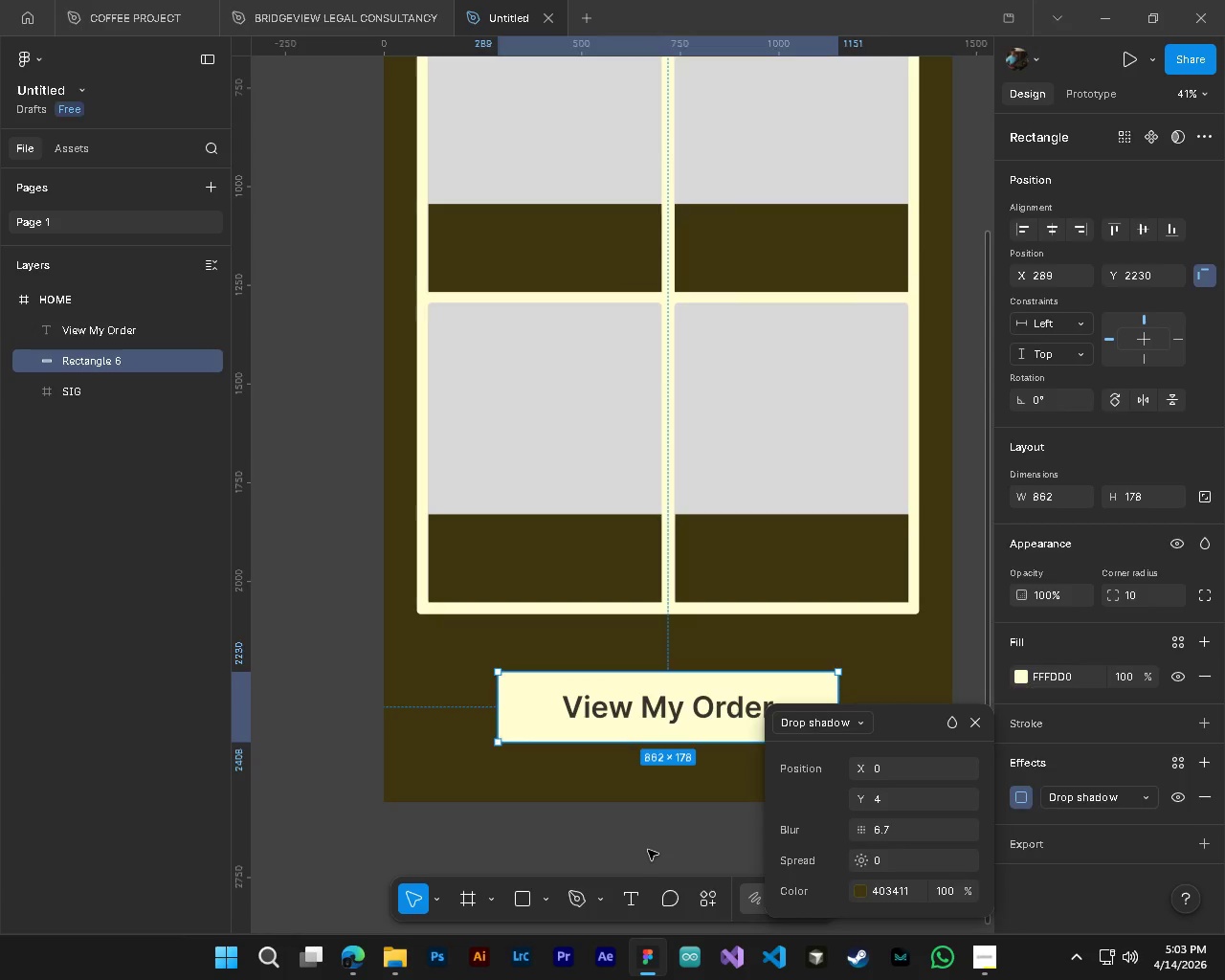 
left_click([648, 850])
 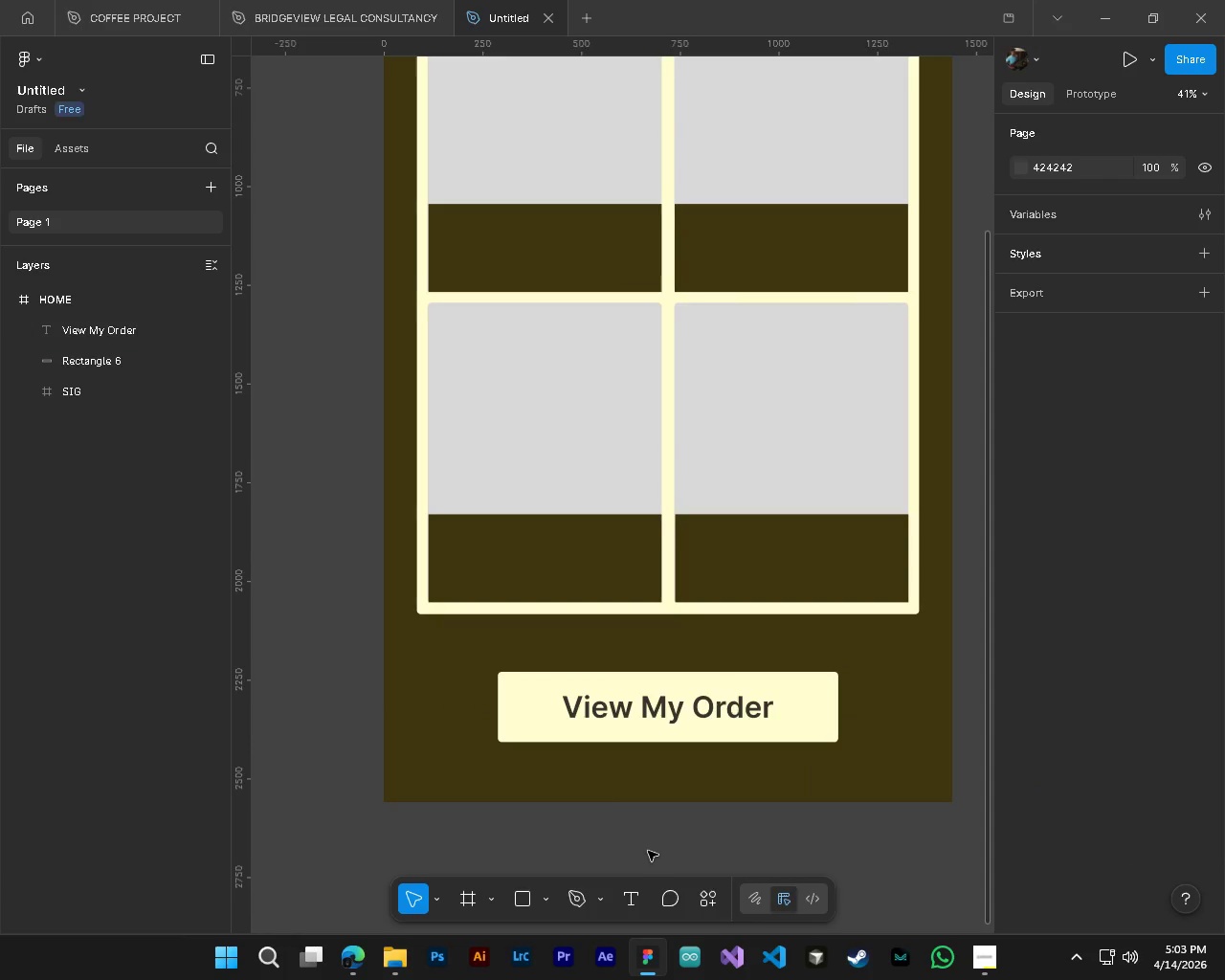 
hold_key(key=ControlLeft, duration=1.5)
hold_key(key=AltLeft, duration=1.5)
scroll: coordinate [648, 851], scroll_direction: up, amount: 4.0
 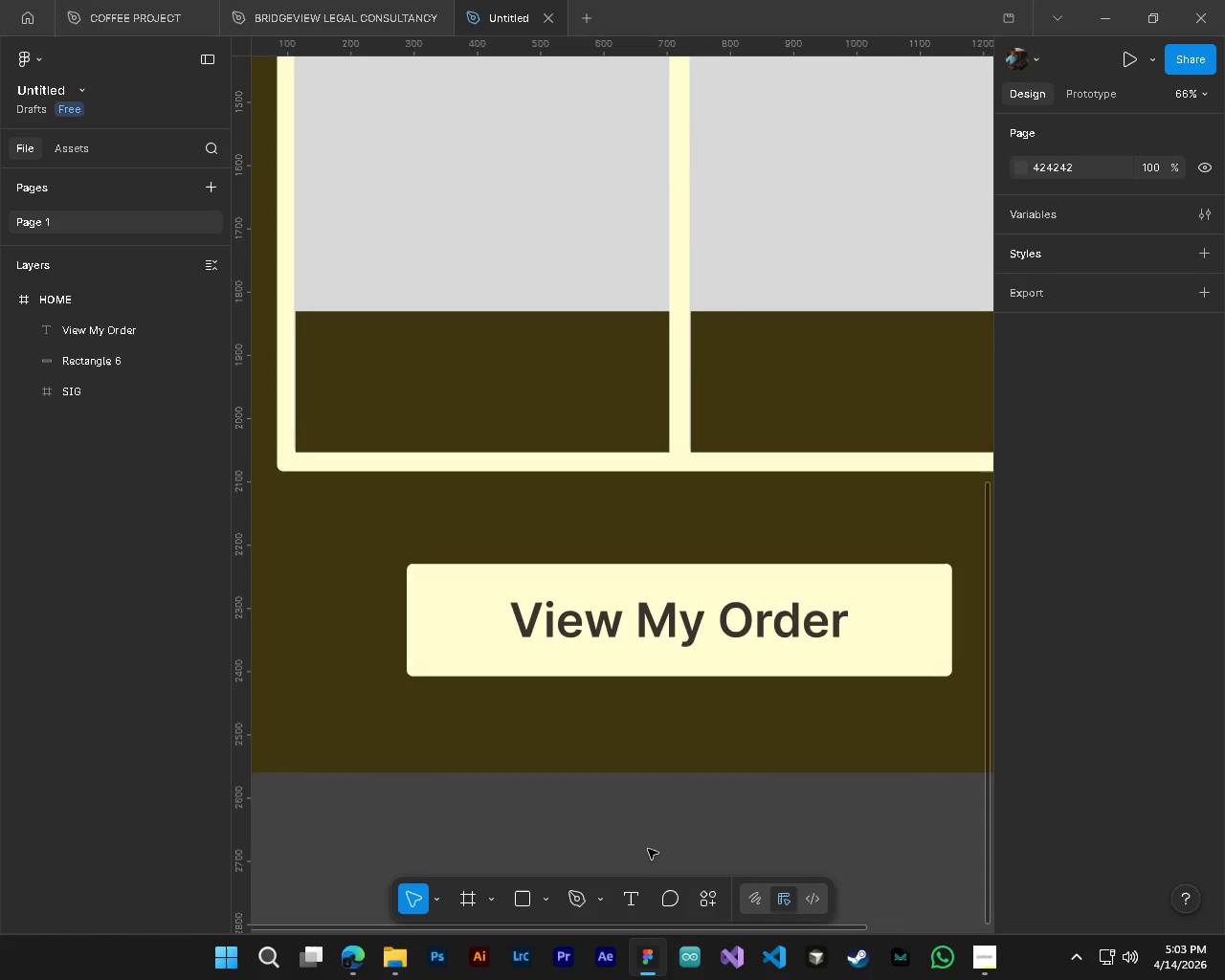 
hold_key(key=ControlLeft, duration=0.31)
 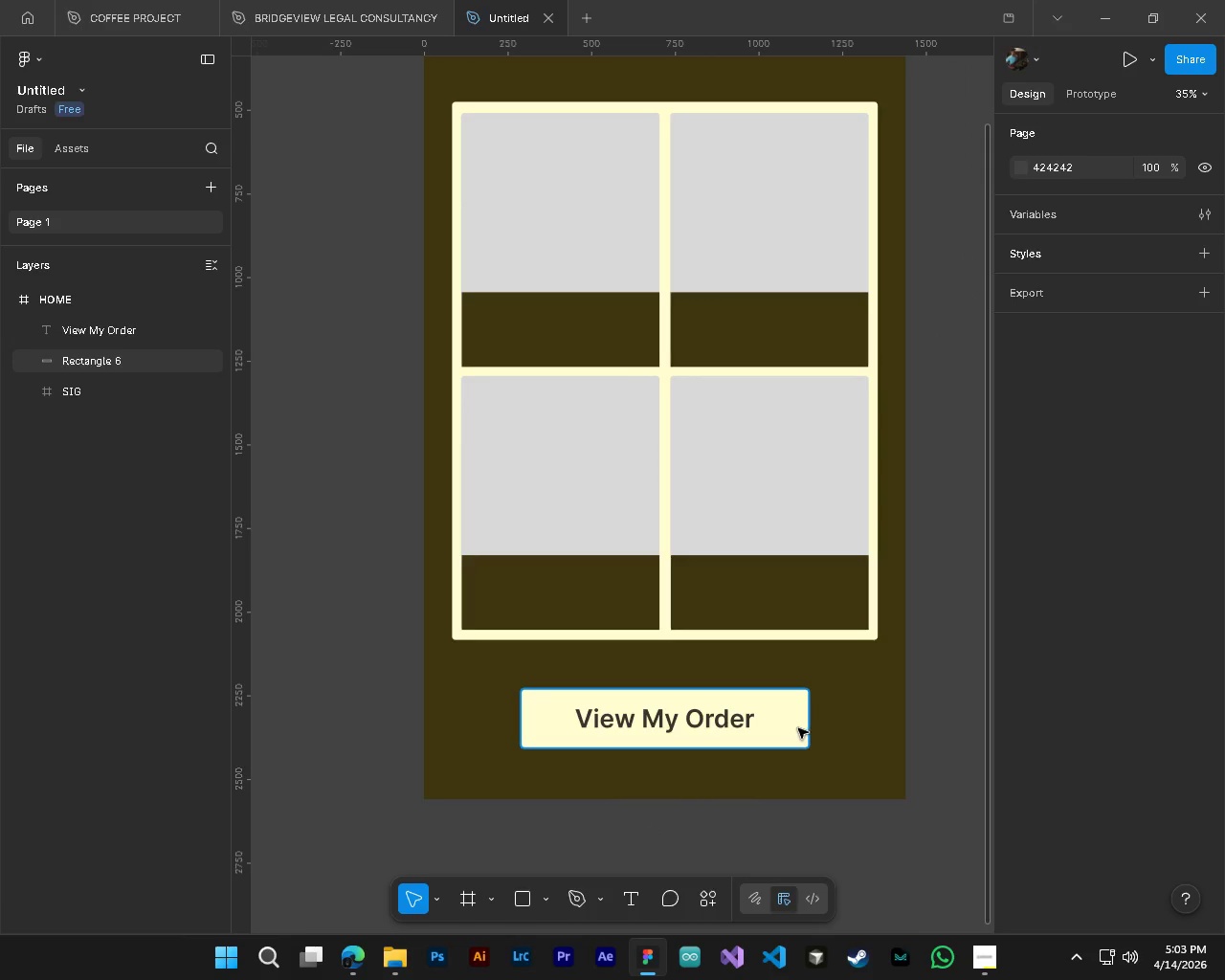 
key(Alt+Control+AltLeft)
 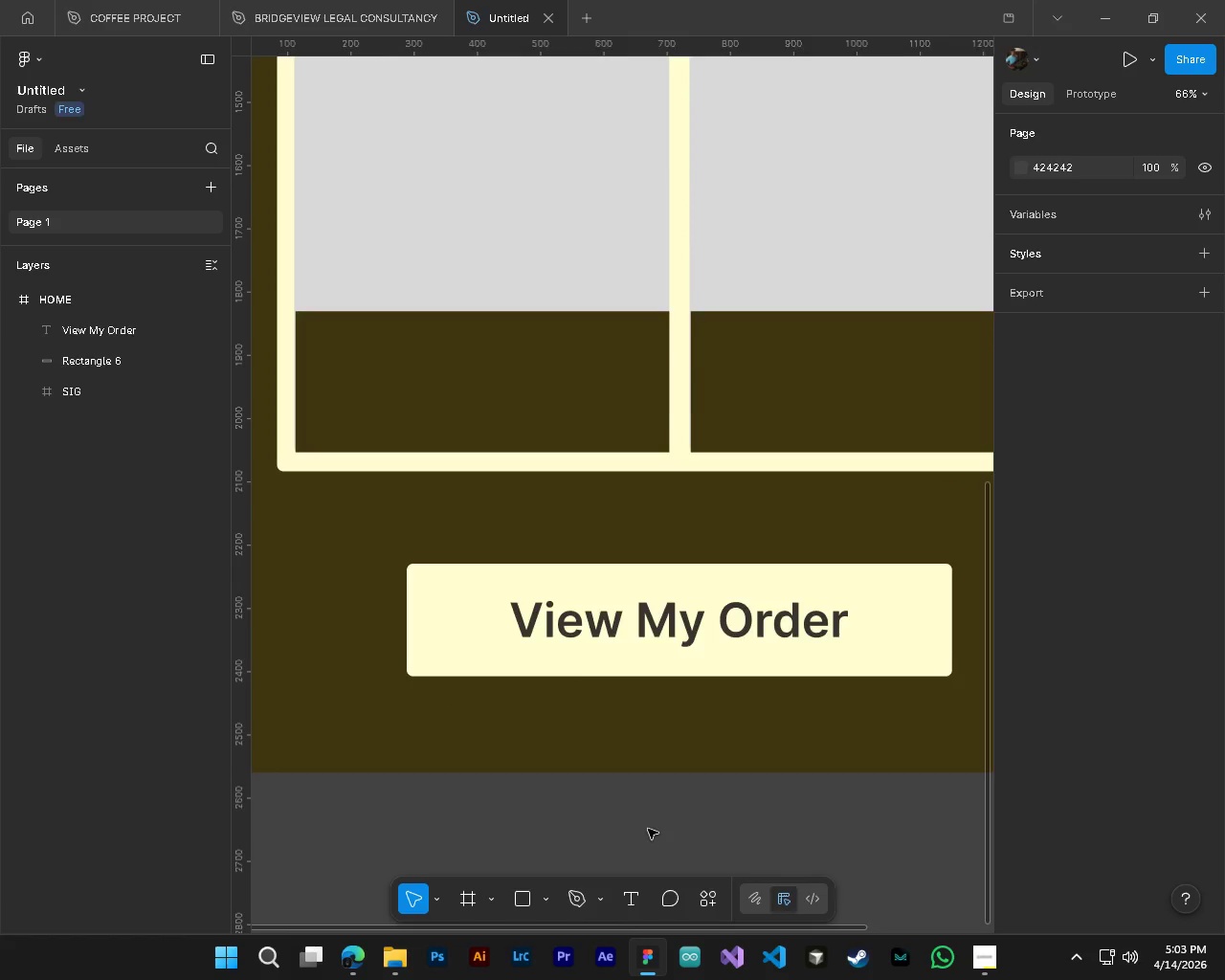 
key(Alt+Control+AltLeft)
 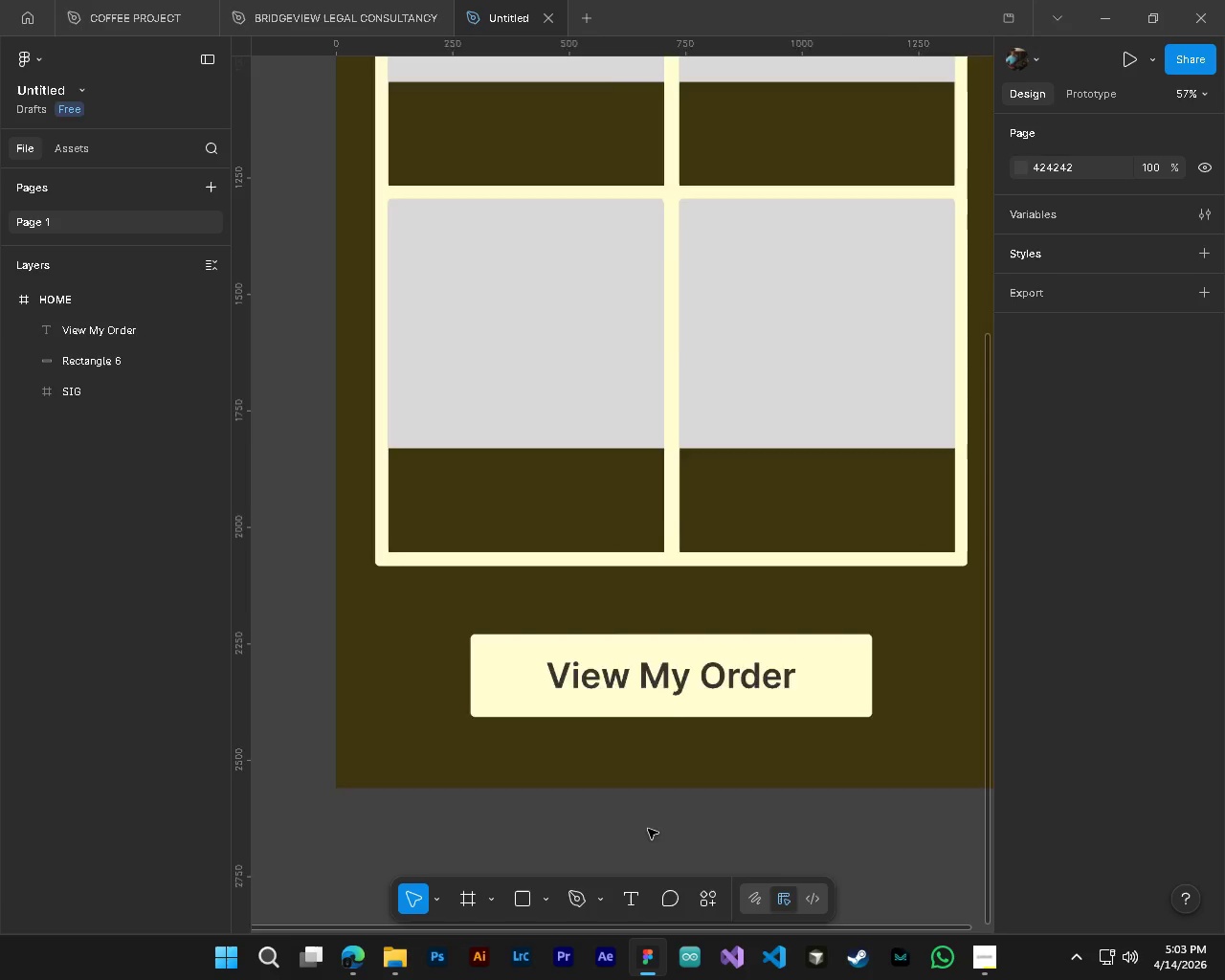 
key(Alt+Control+AltLeft)
 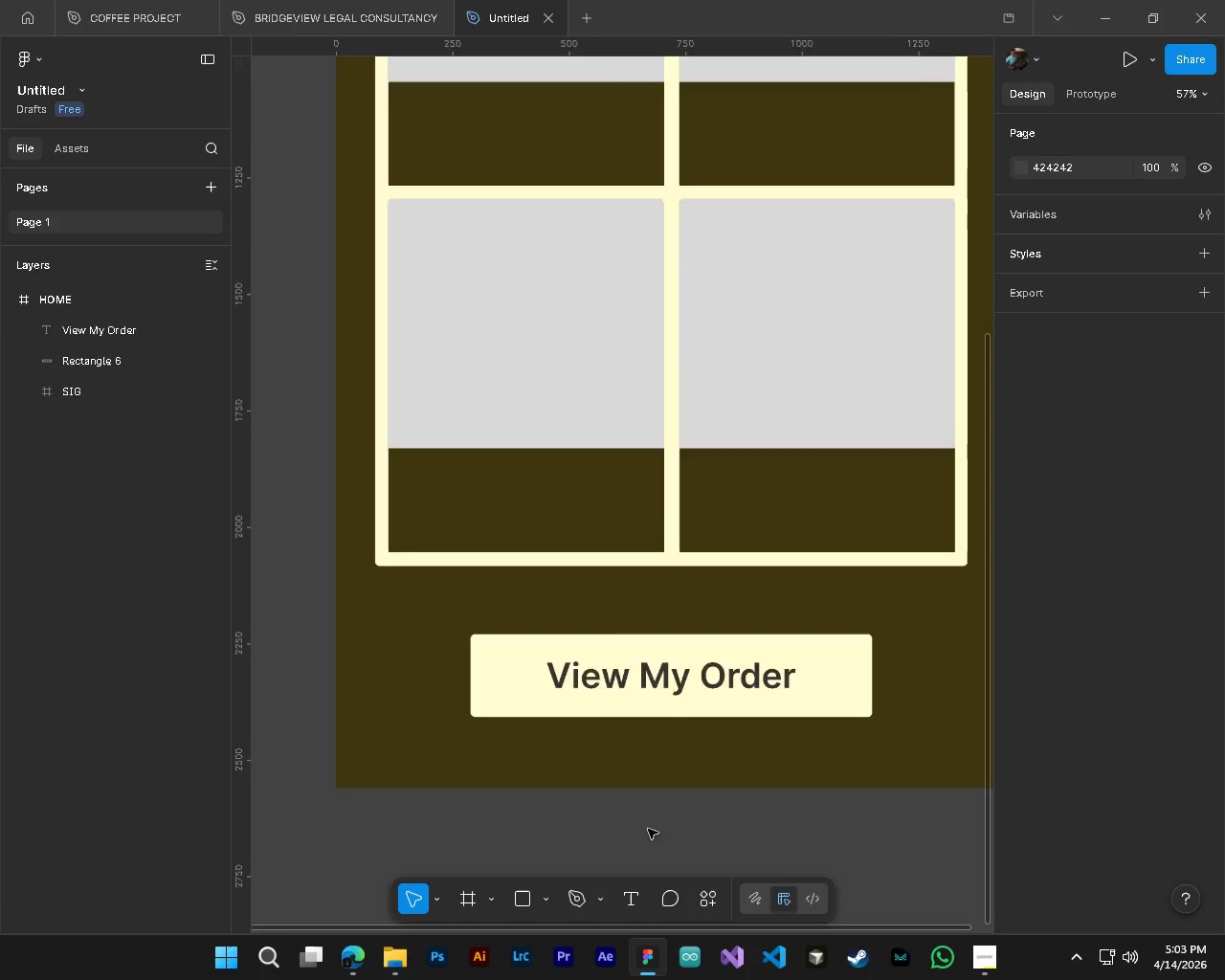 
key(Alt+Control+AltLeft)
 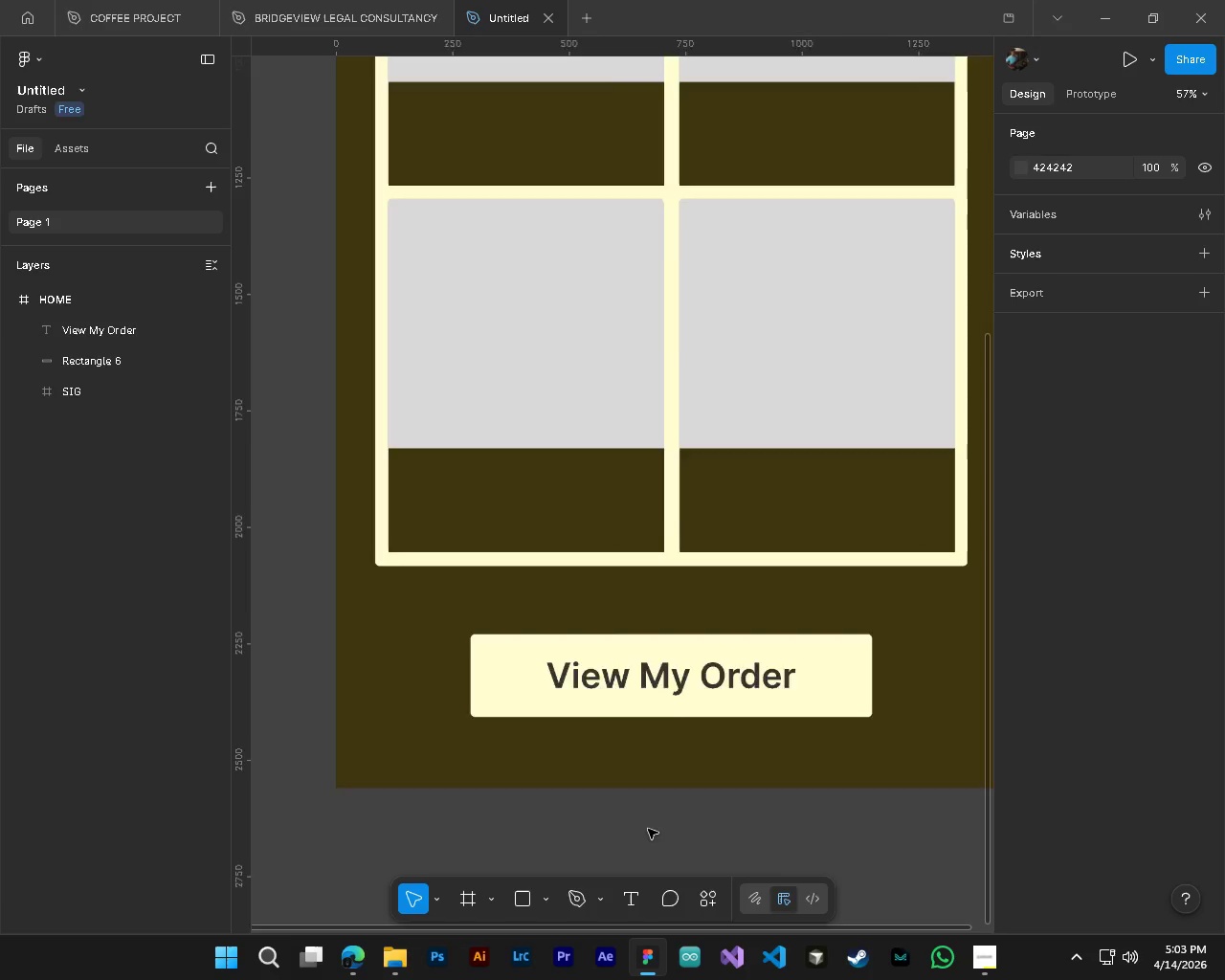 
key(Alt+Control+AltLeft)
 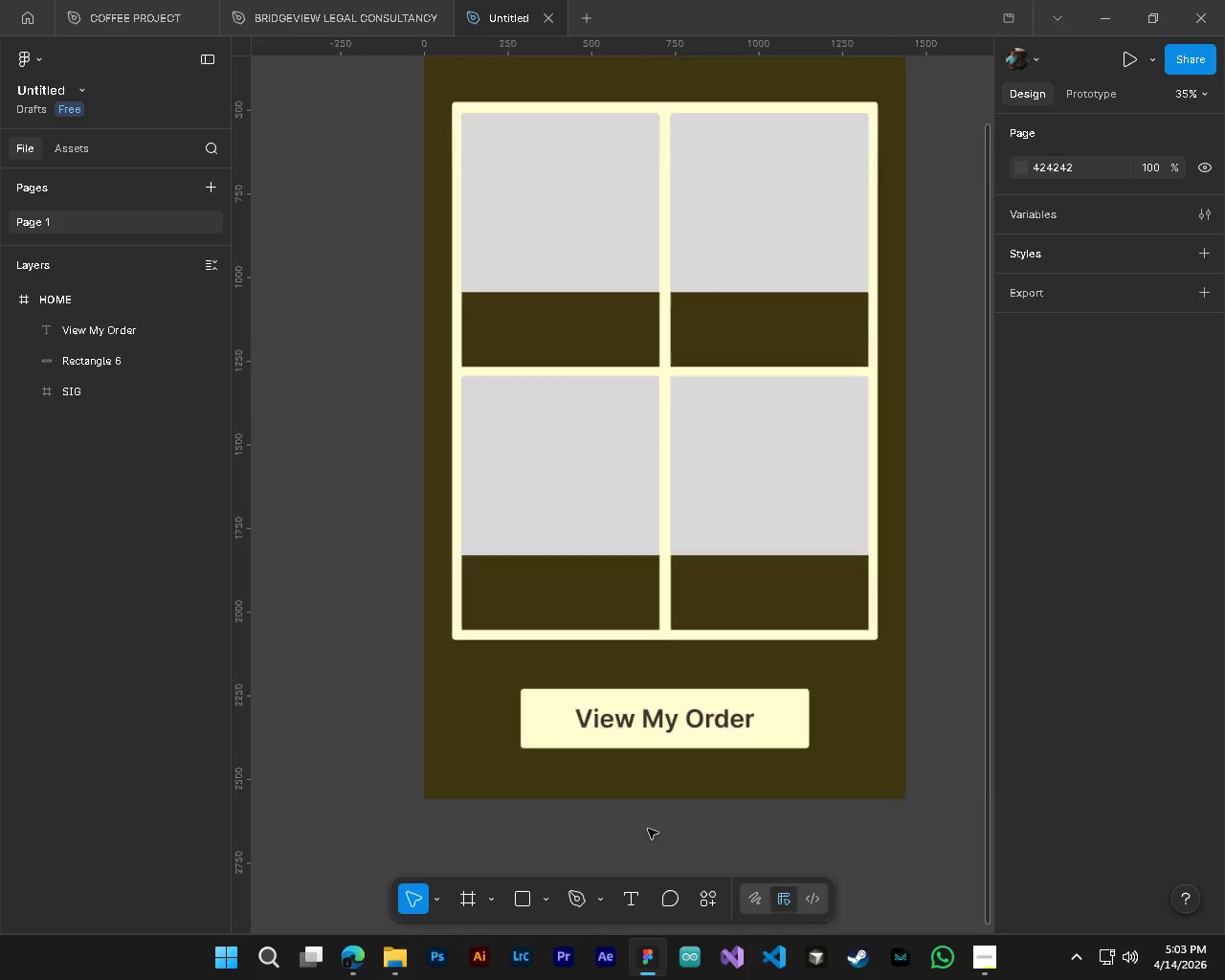 
key(Alt+Control+AltLeft)
 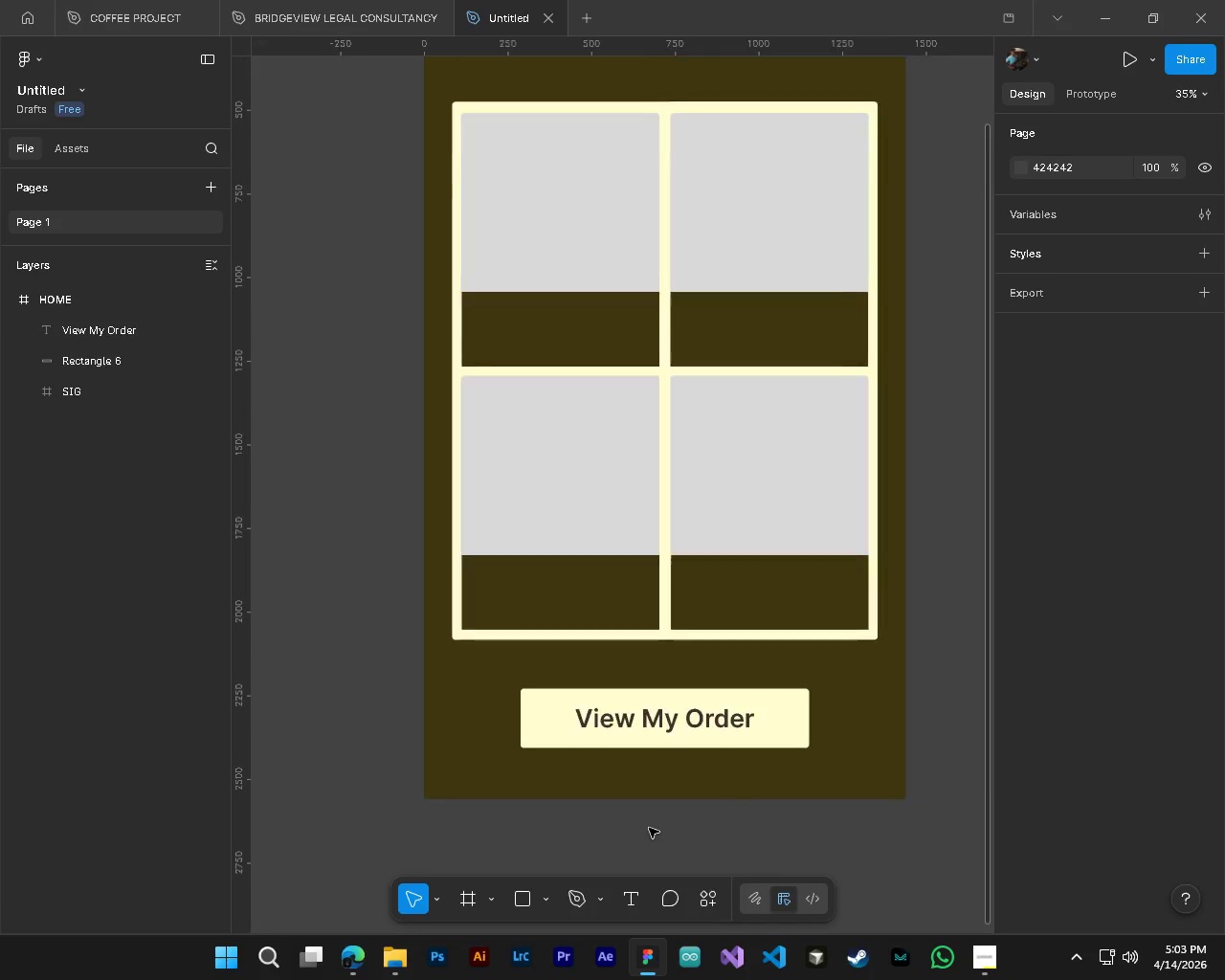 
key(Alt+Control+AltLeft)
 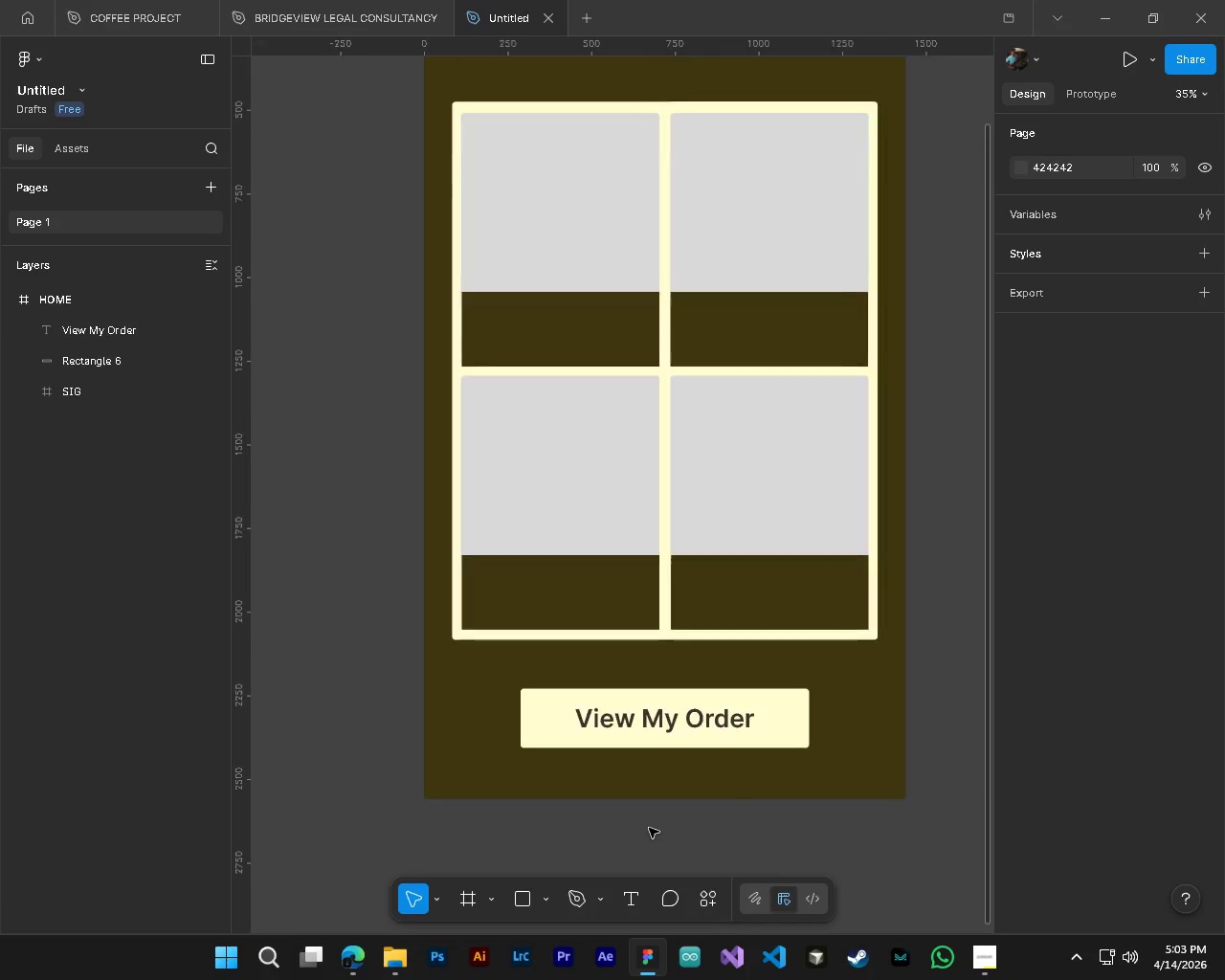 
key(Alt+Control+AltLeft)
 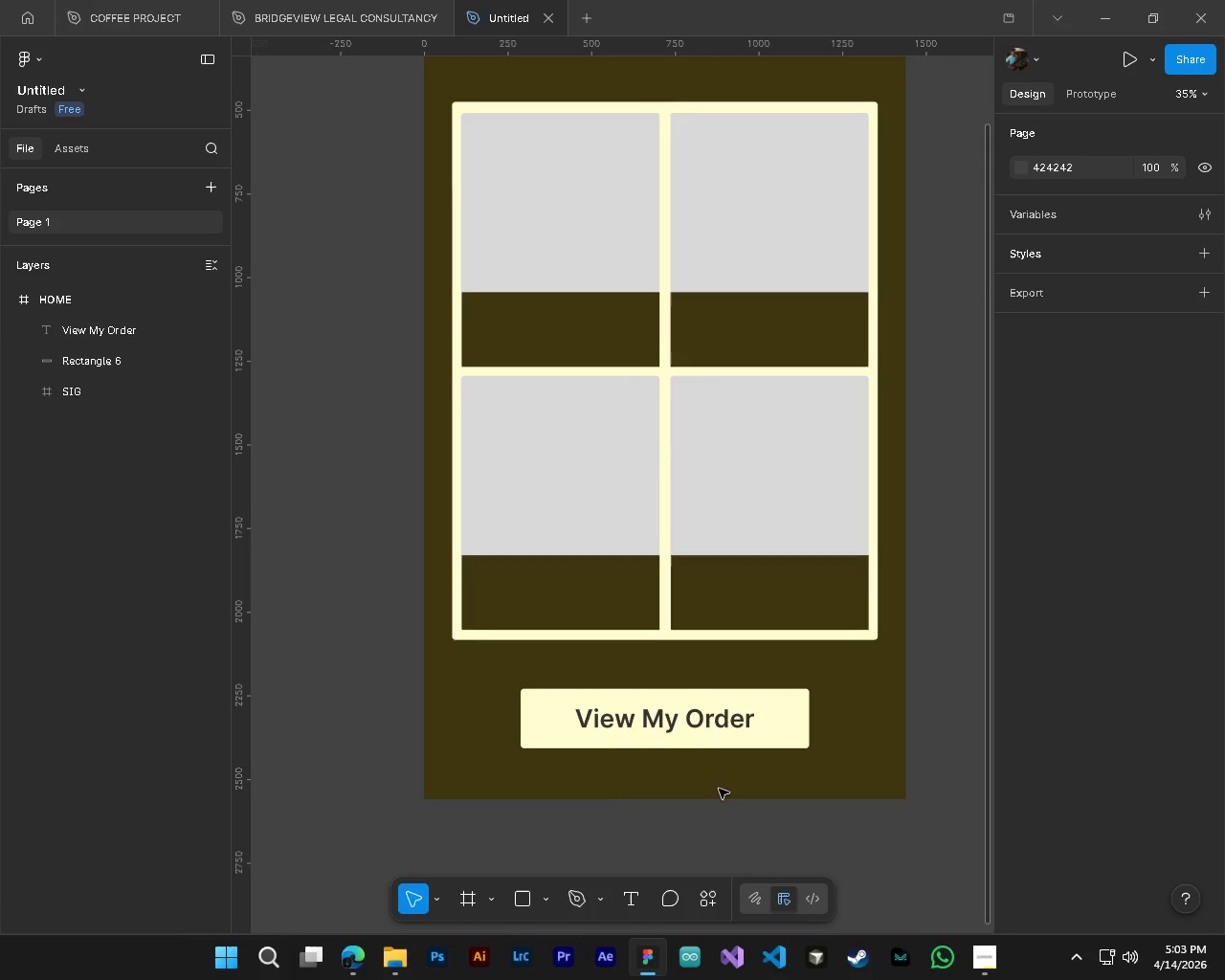 
hold_key(key=AltLeft, duration=6.58)
 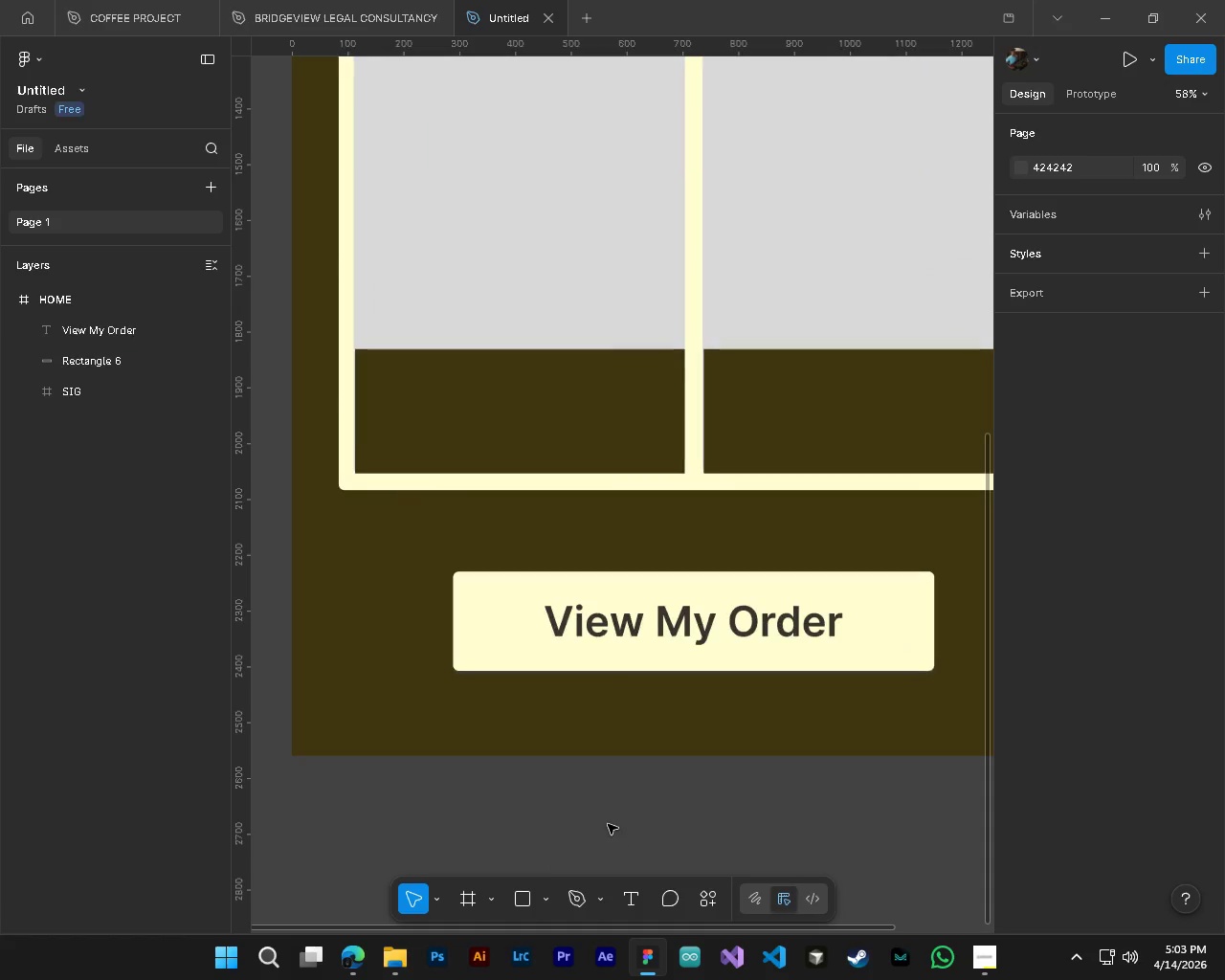 
scroll: coordinate [648, 829], scroll_direction: down, amount: 5.0
 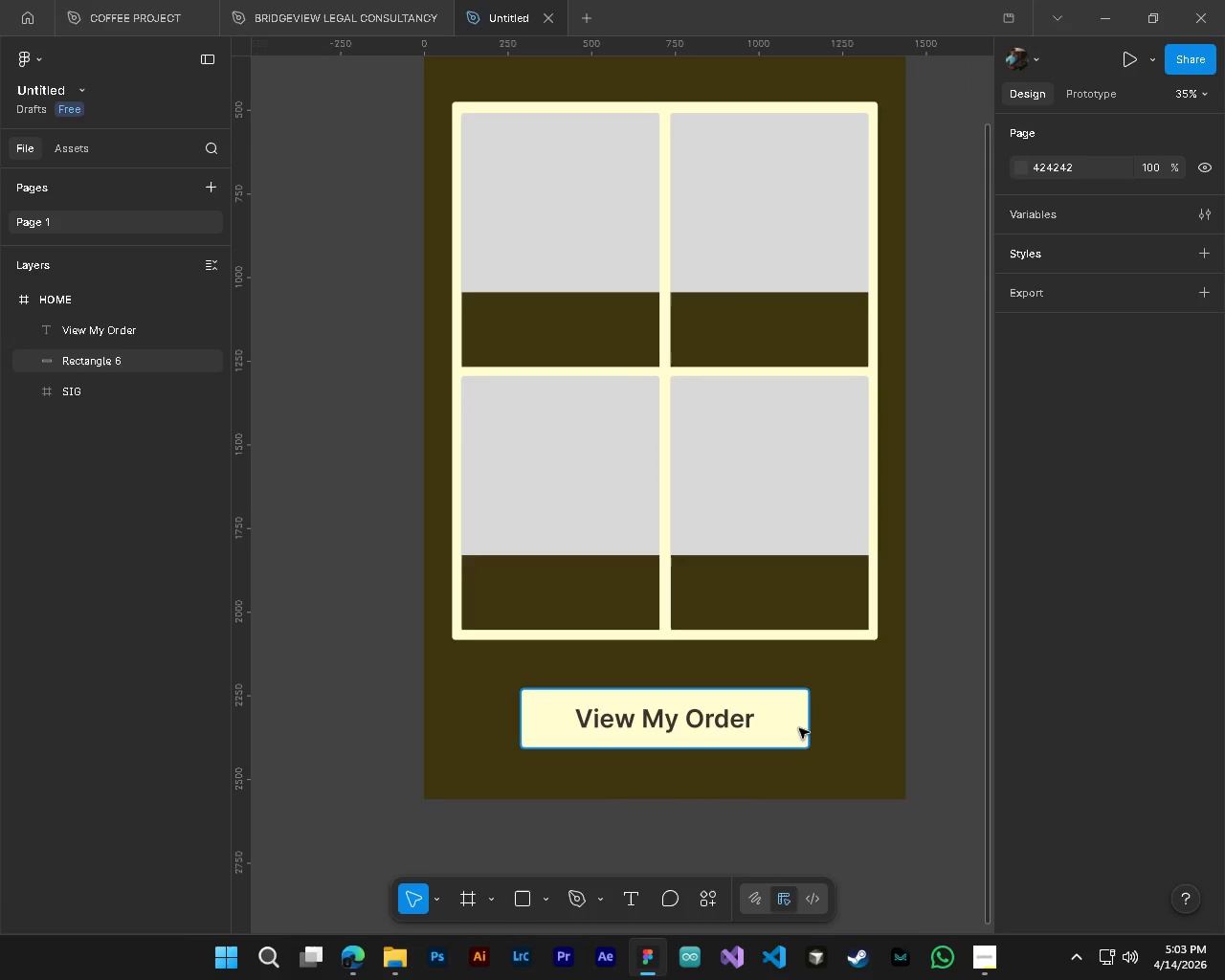 
left_click([1024, 790])
 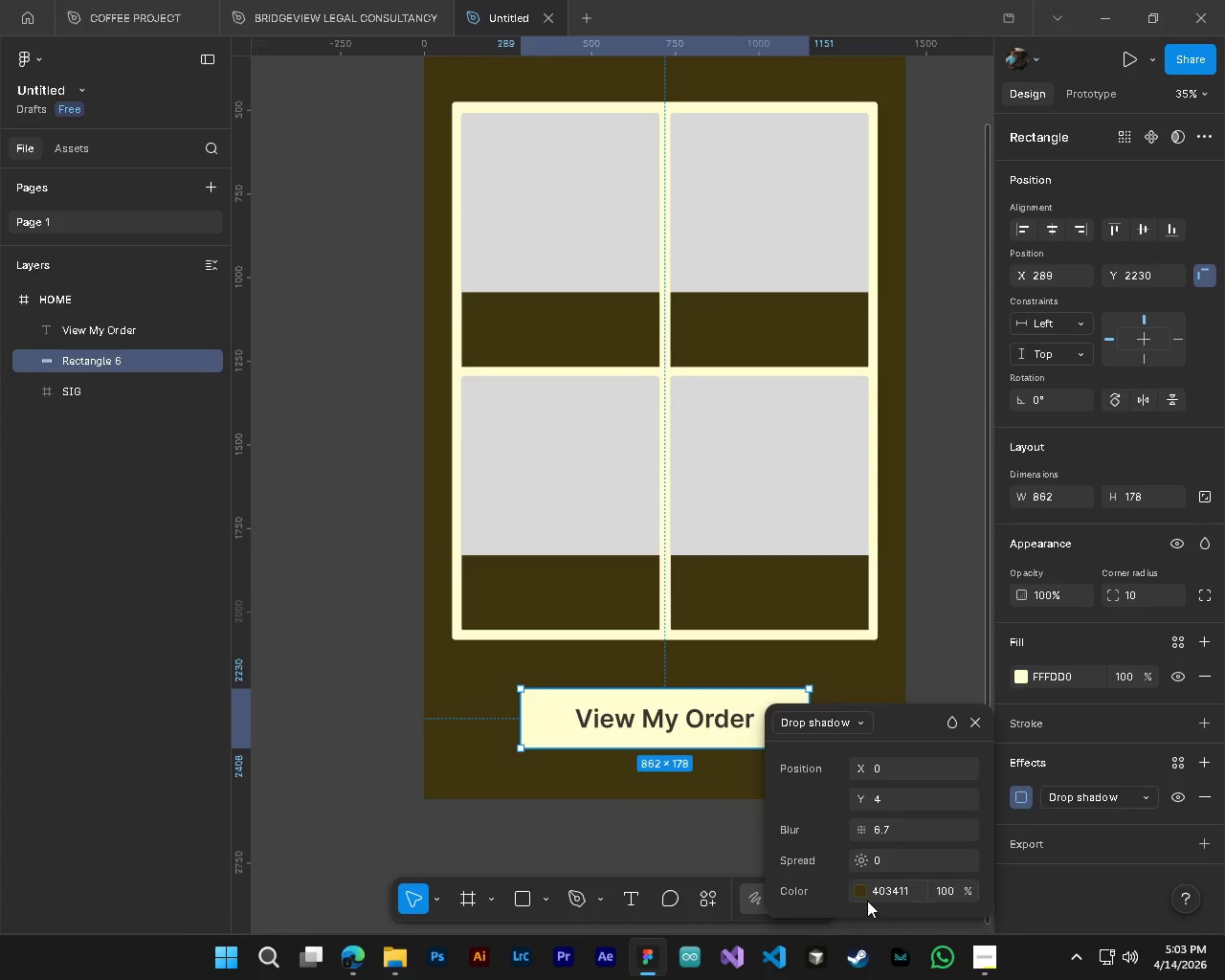 
left_click([864, 896])
 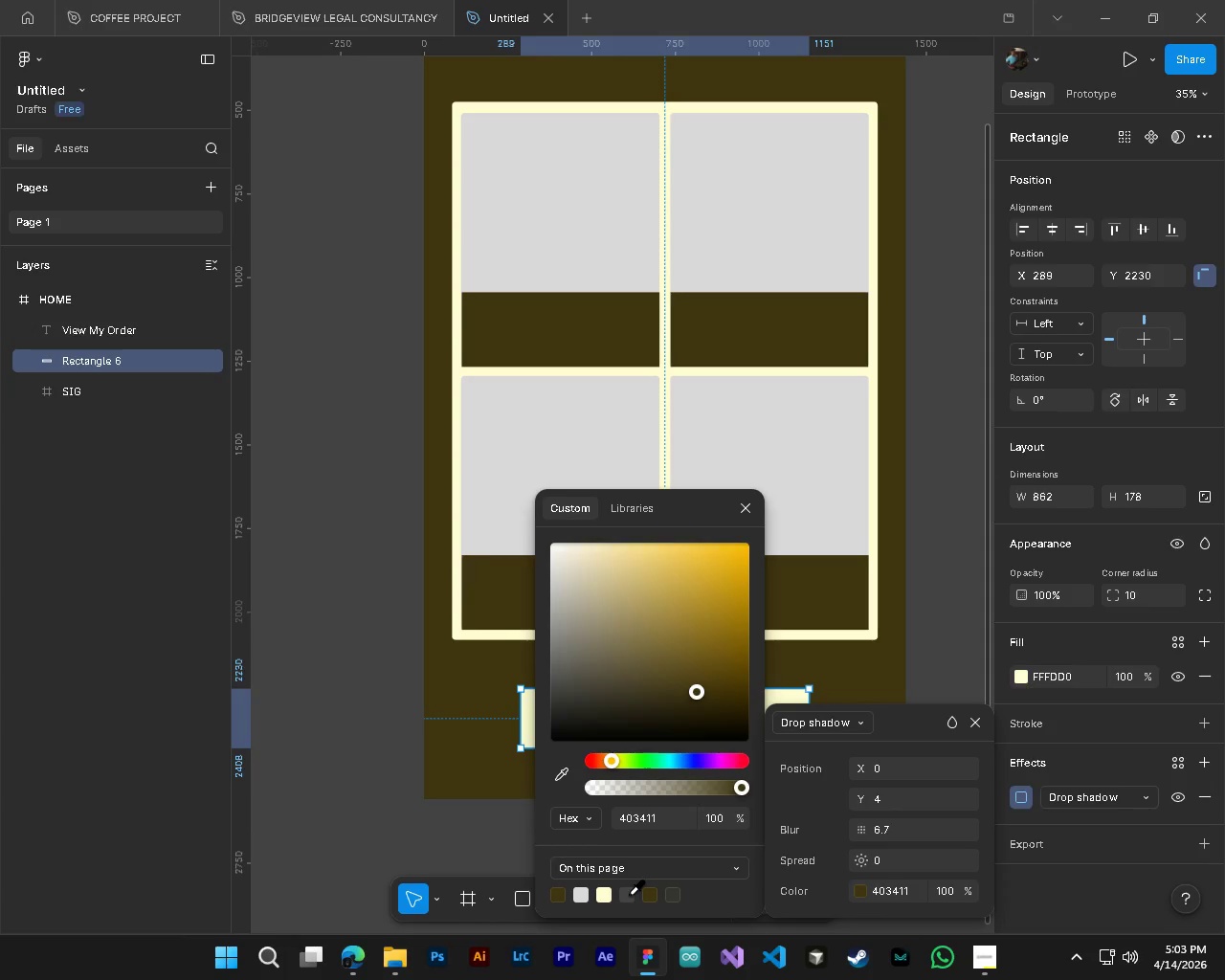 
left_click([629, 894])
 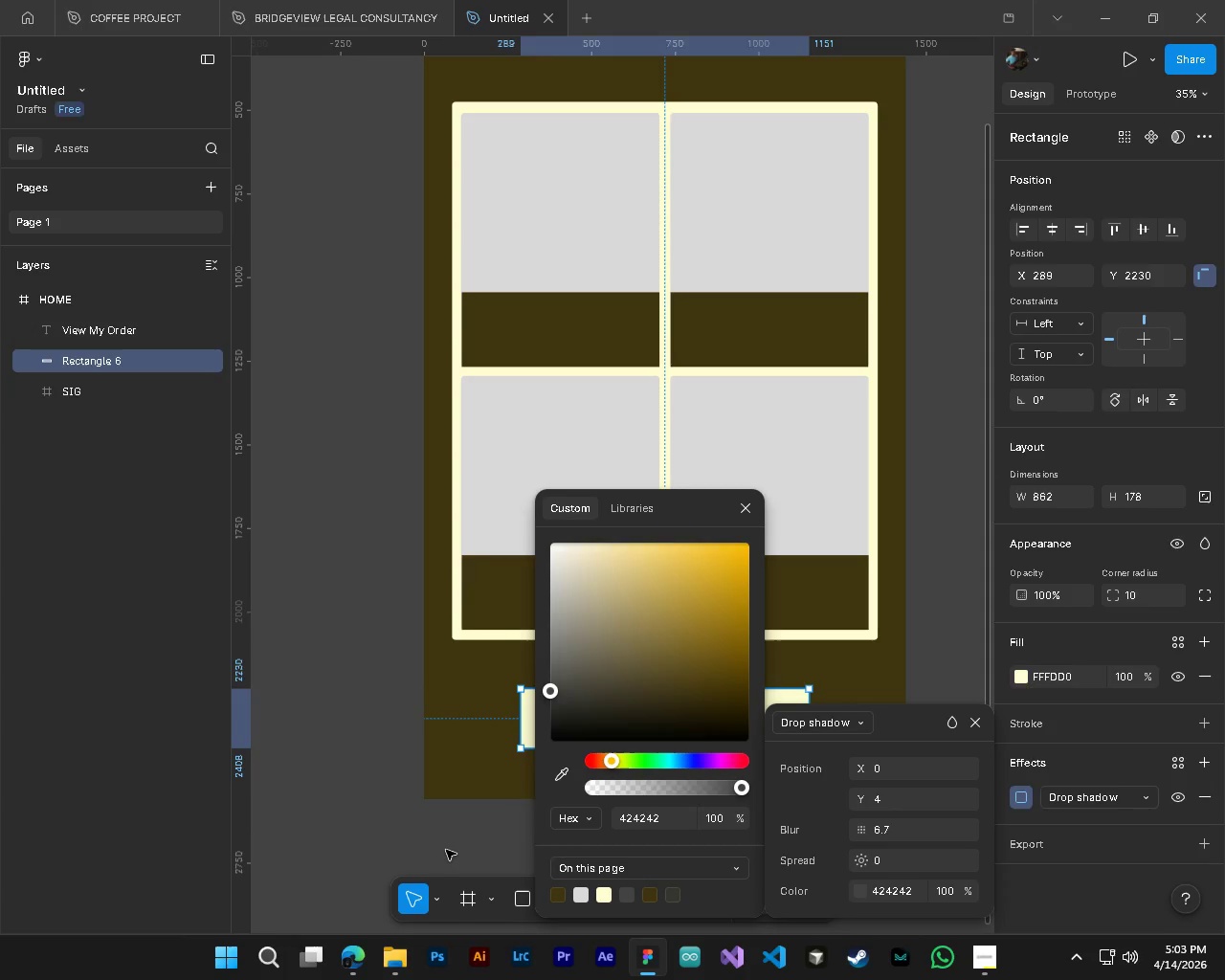 
left_click([446, 850])
 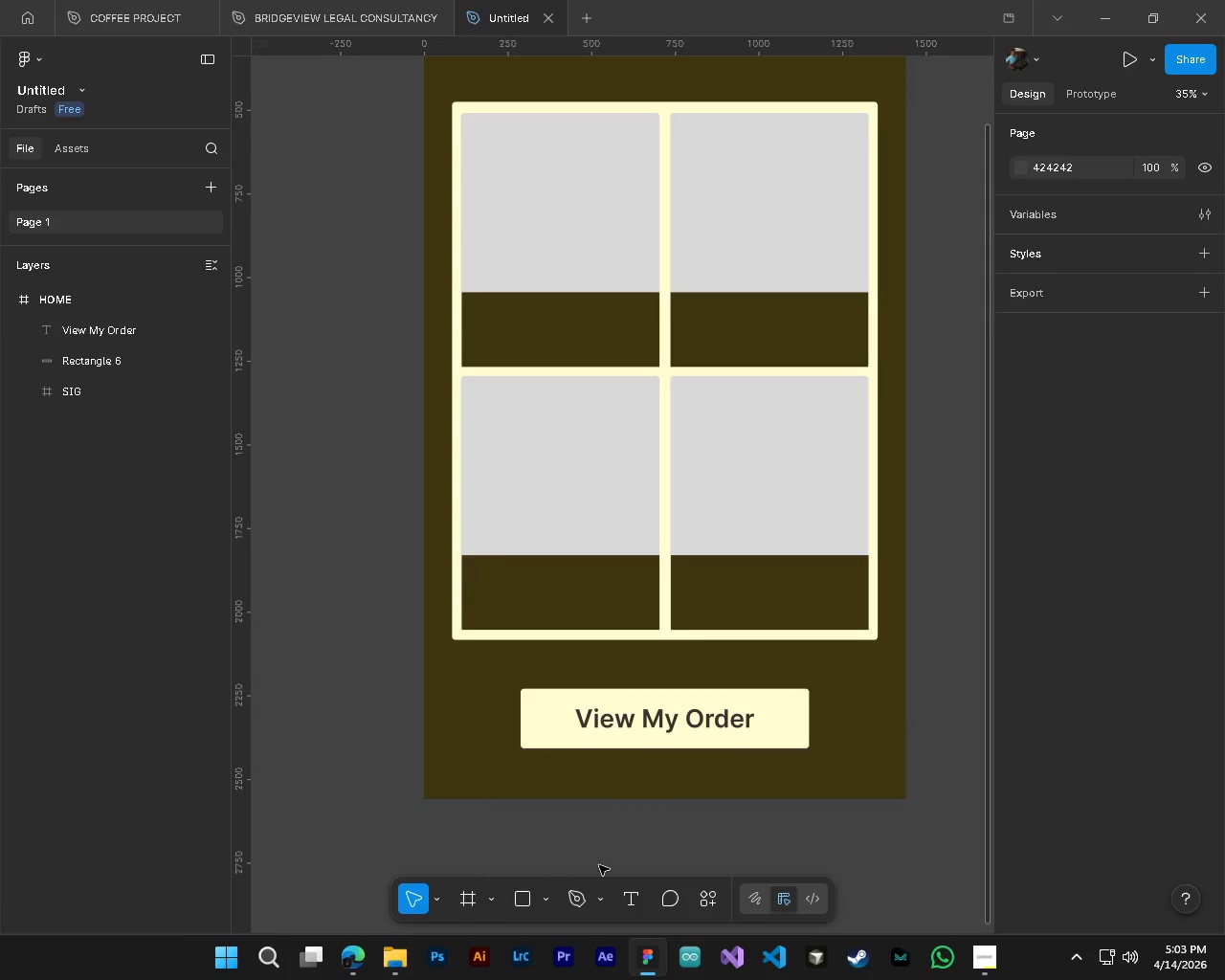 
hold_key(key=AltLeft, duration=0.69)
hold_key(key=ControlLeft, duration=0.7)
scroll: coordinate [621, 861], scroll_direction: up, amount: 5.0
 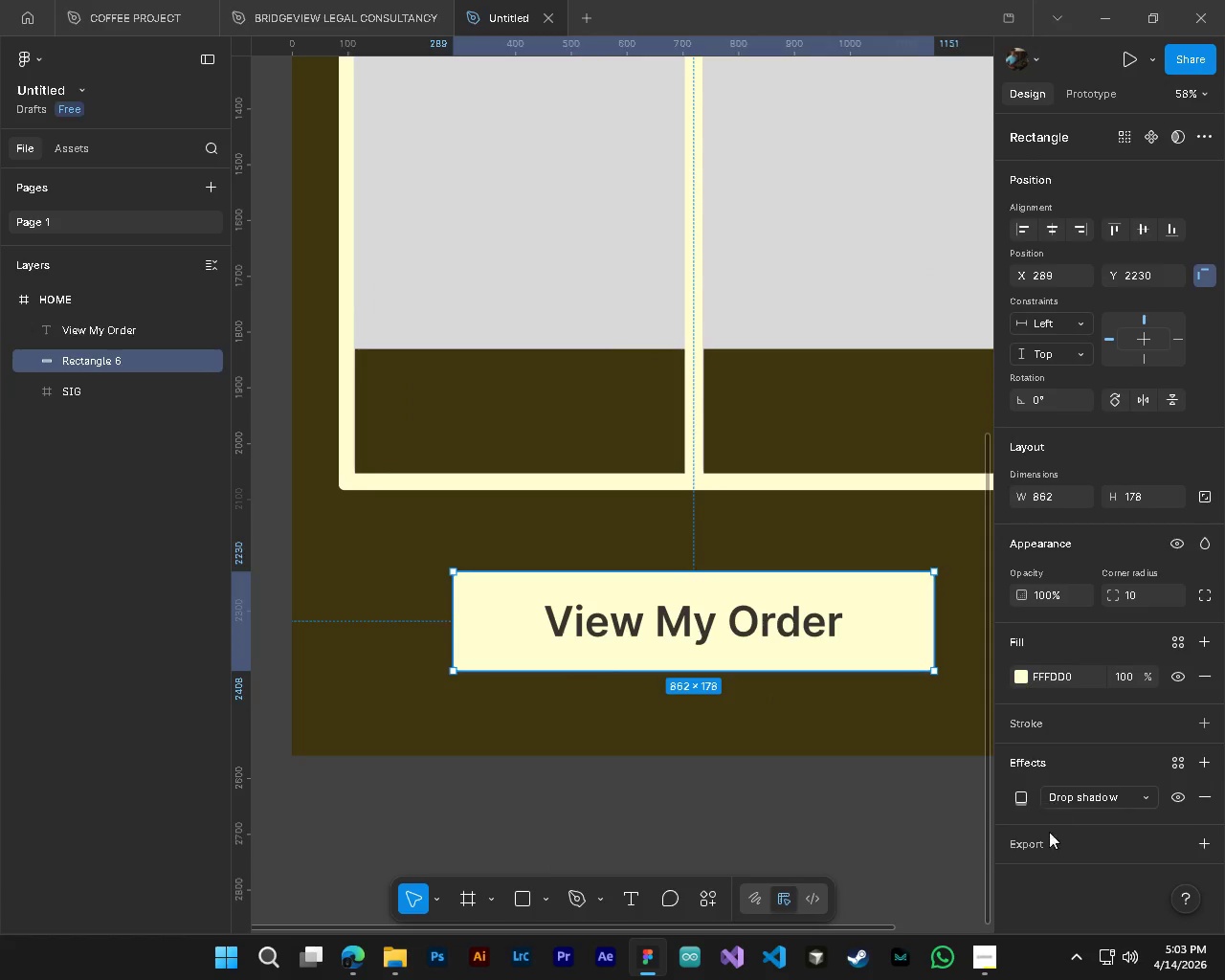 
left_click([1018, 797])
 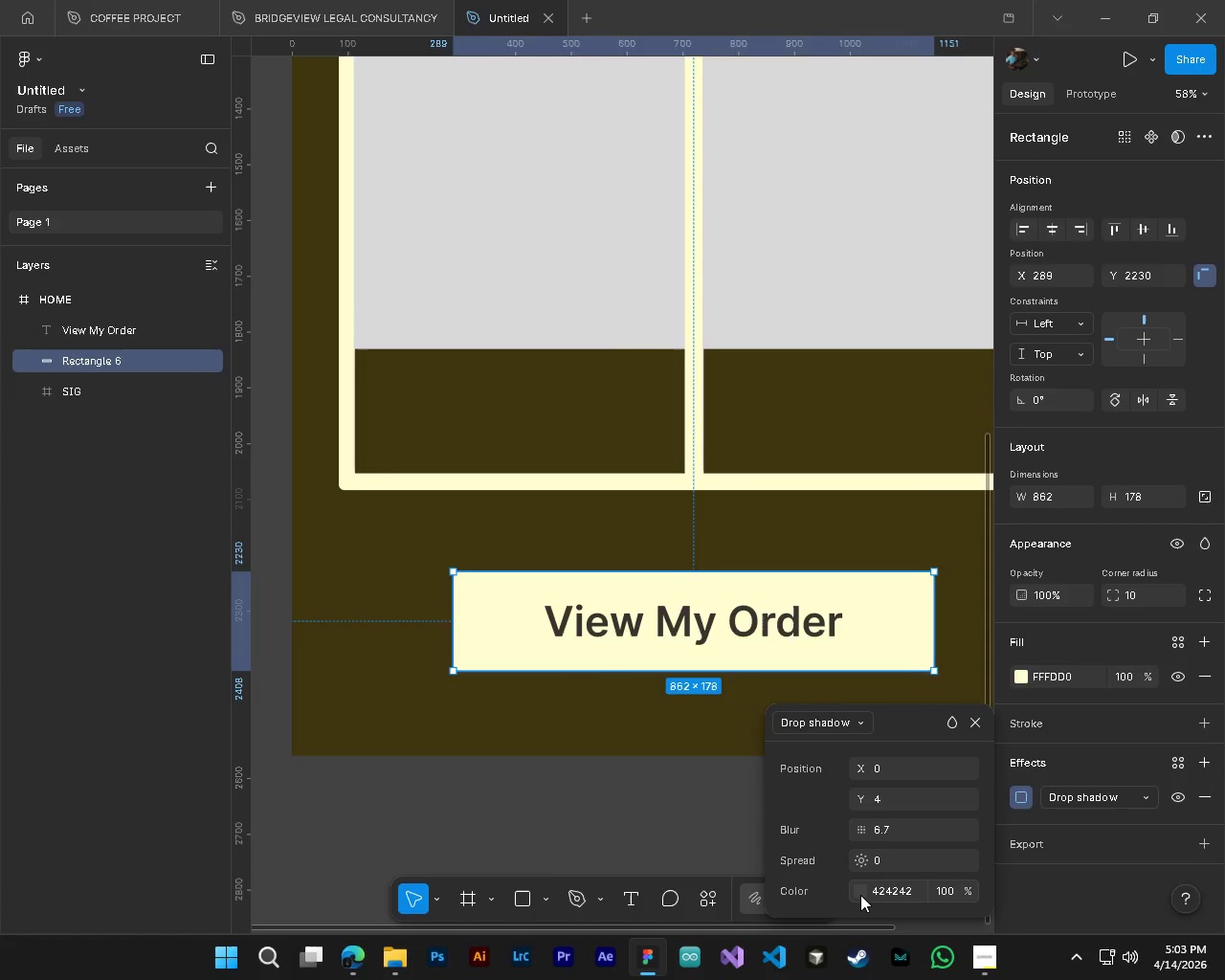 
left_click([860, 895])
 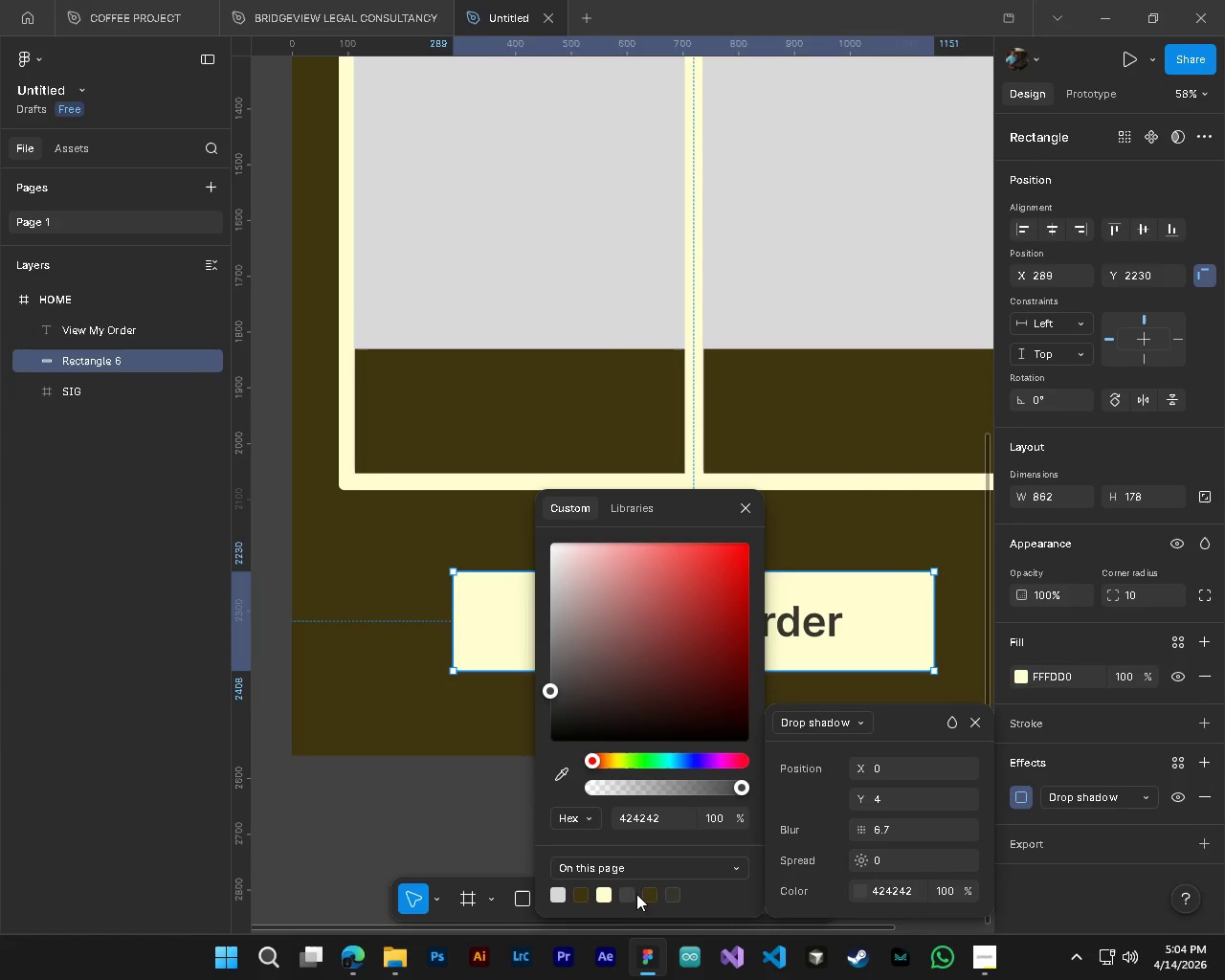 
left_click([678, 894])
 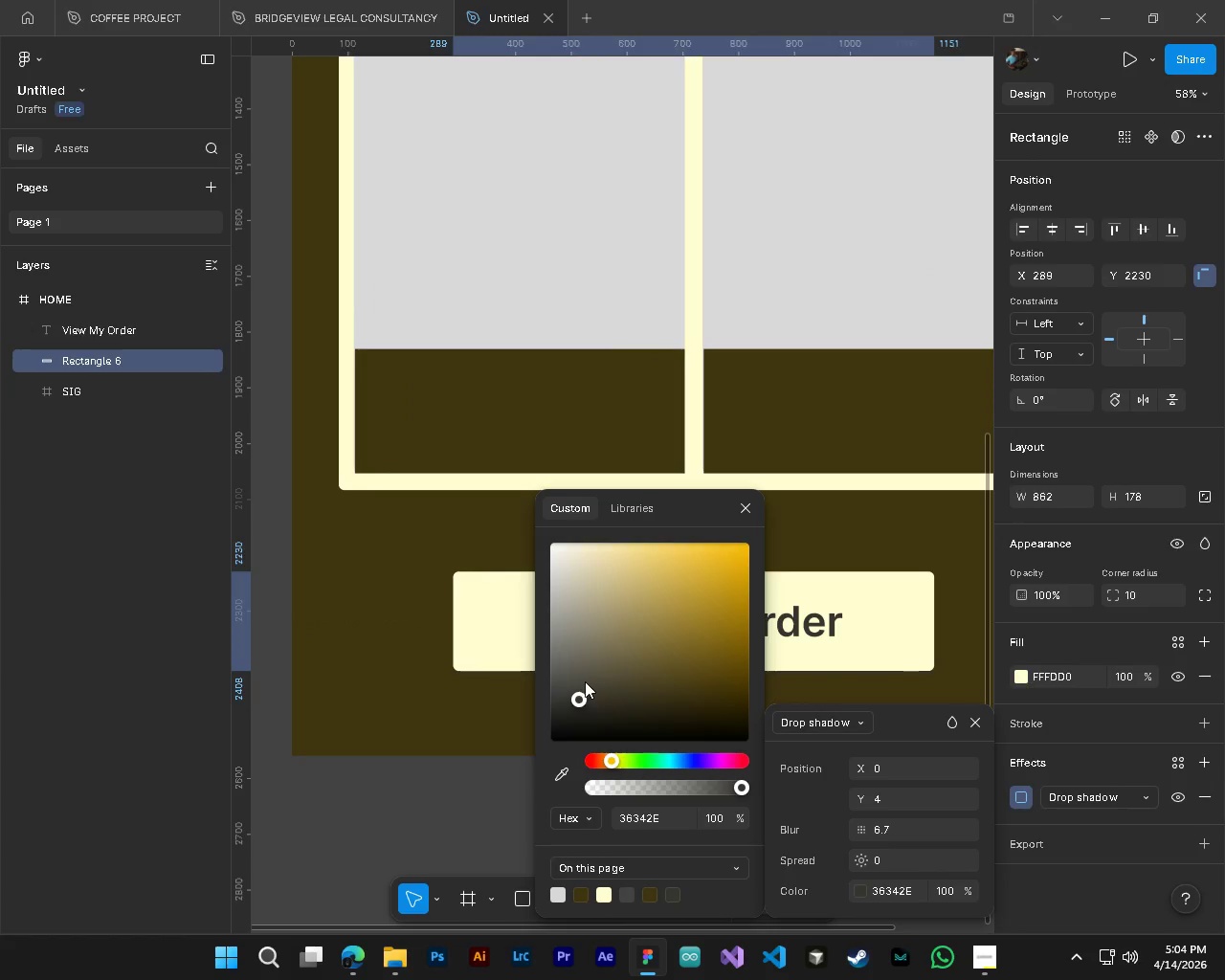 
left_click_drag(start_coordinate=[578, 695], to_coordinate=[539, 753])
 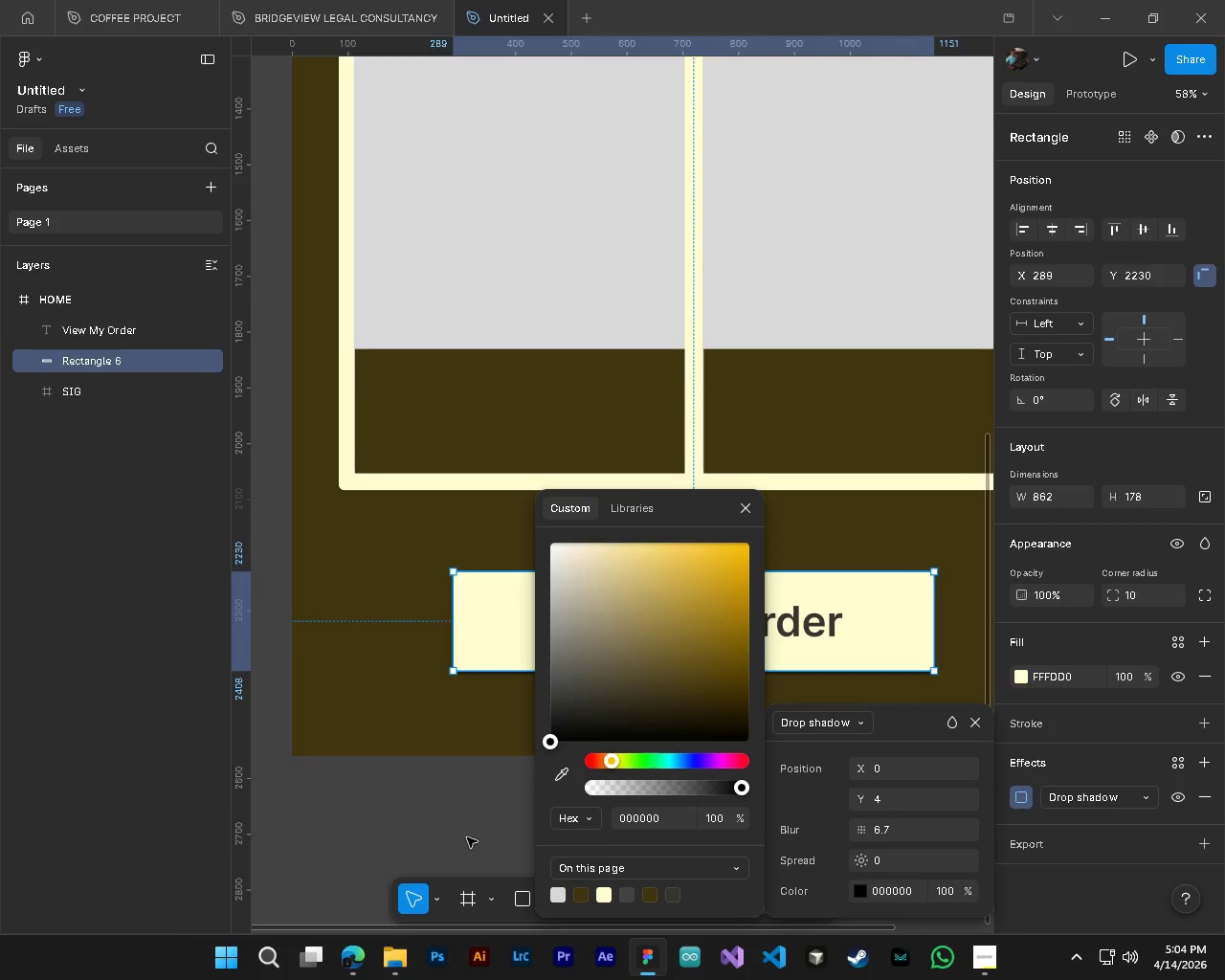 
left_click([467, 837])
 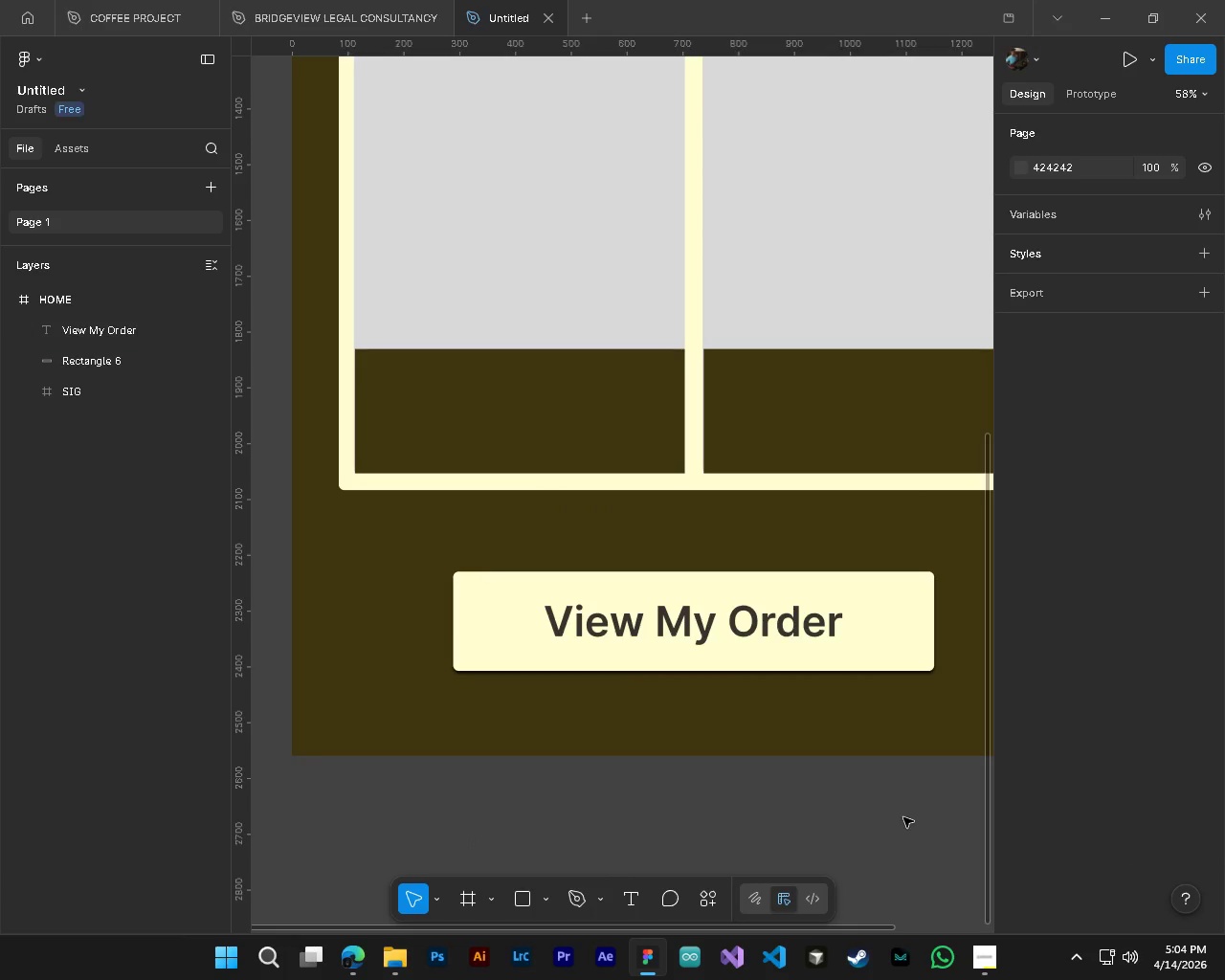 
hold_key(key=AltLeft, duration=2.05)
hold_key(key=ControlLeft, duration=1.5)
scroll: coordinate [727, 773], scroll_direction: up, amount: 3.0
 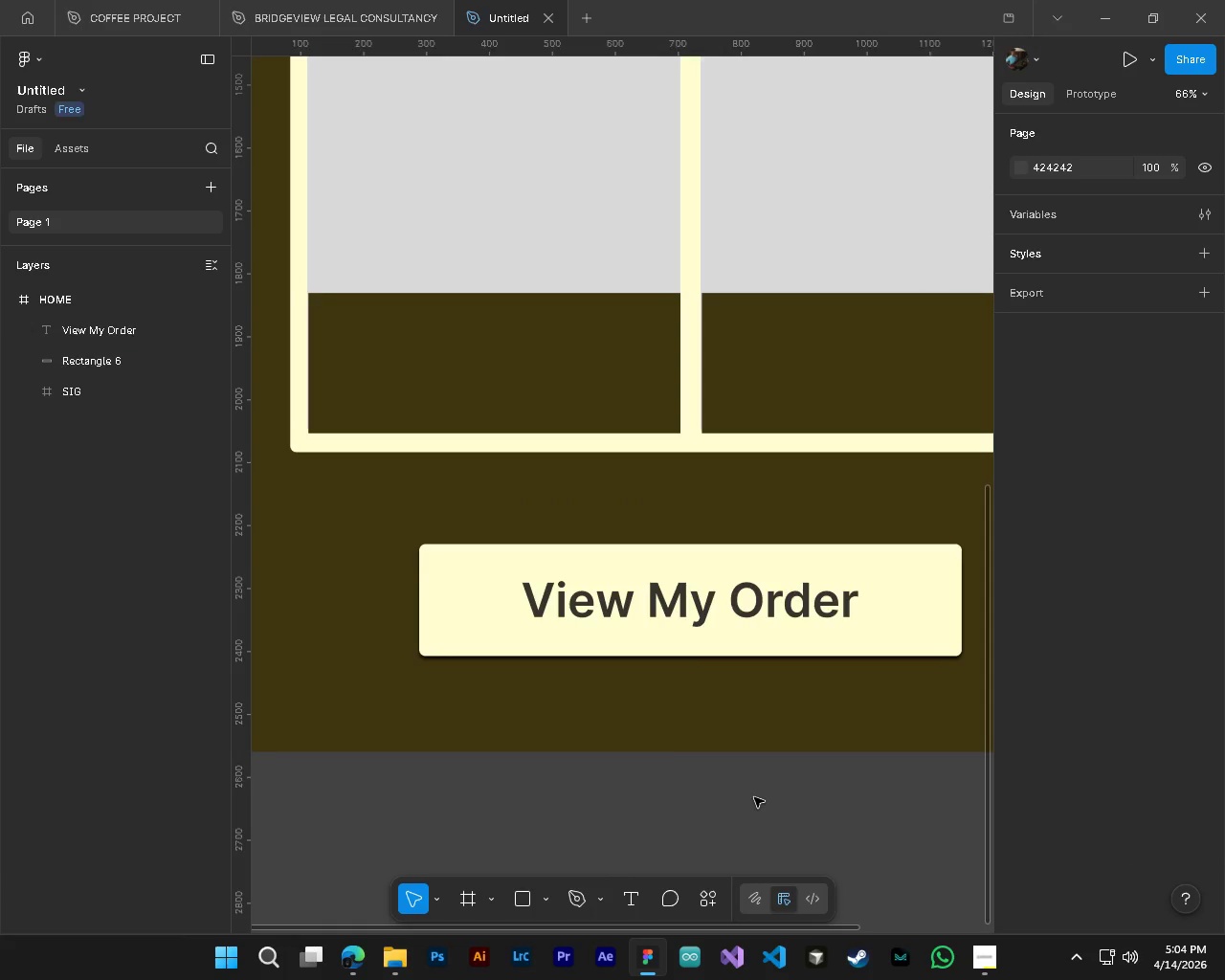 
hold_key(key=ControlLeft, duration=0.56)
 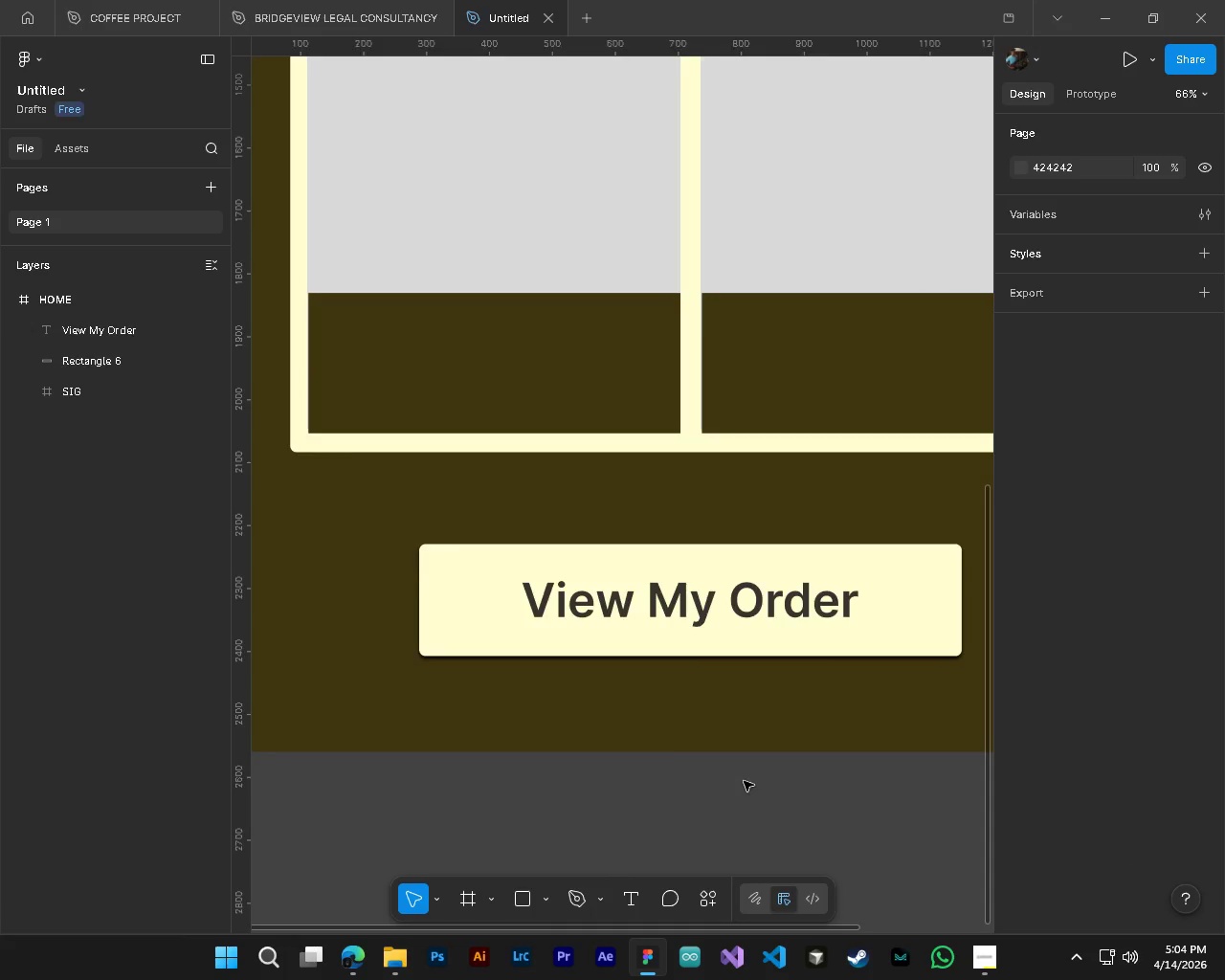 
hold_key(key=ControlLeft, duration=0.39)
 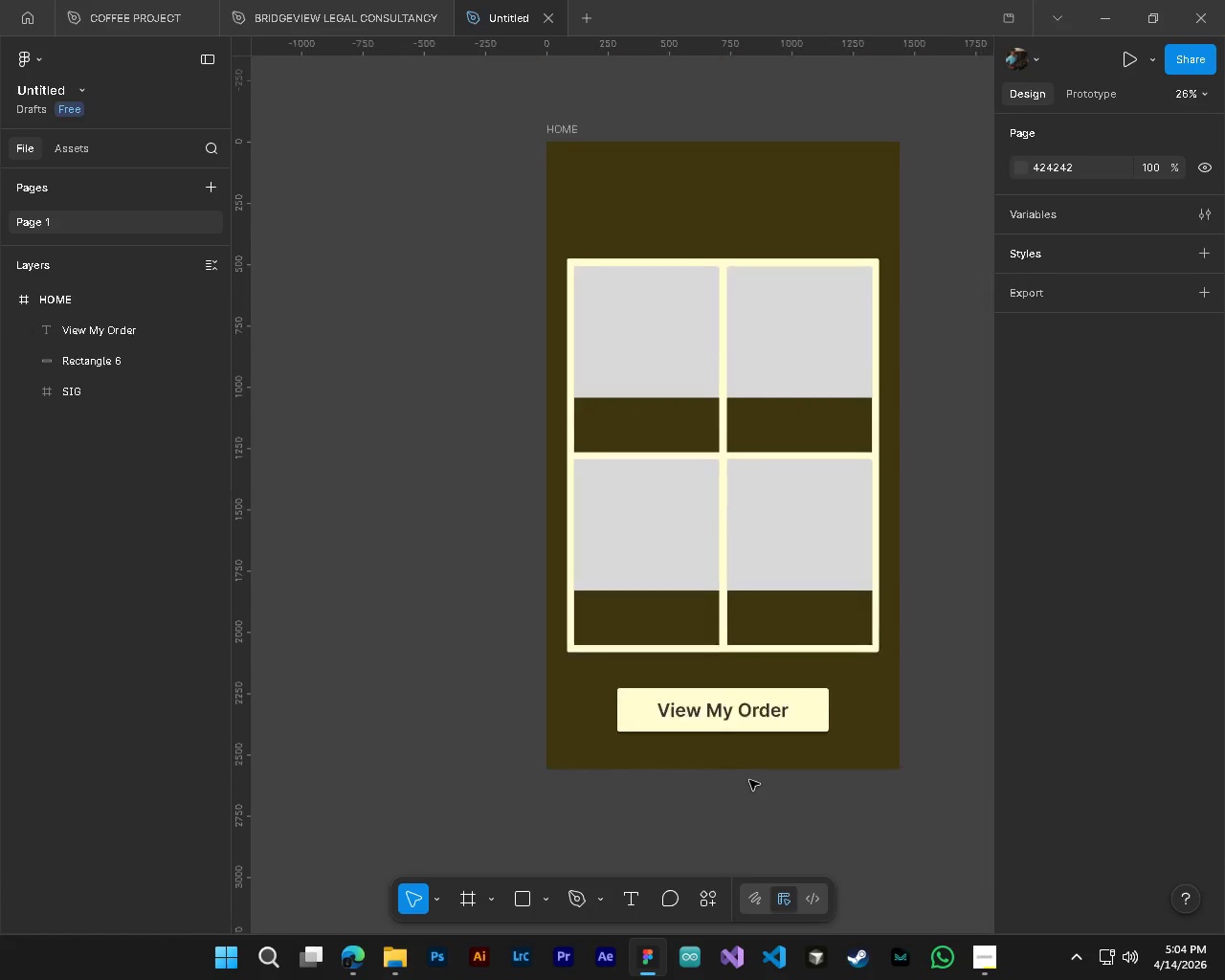 
hold_key(key=AltLeft, duration=0.31)
 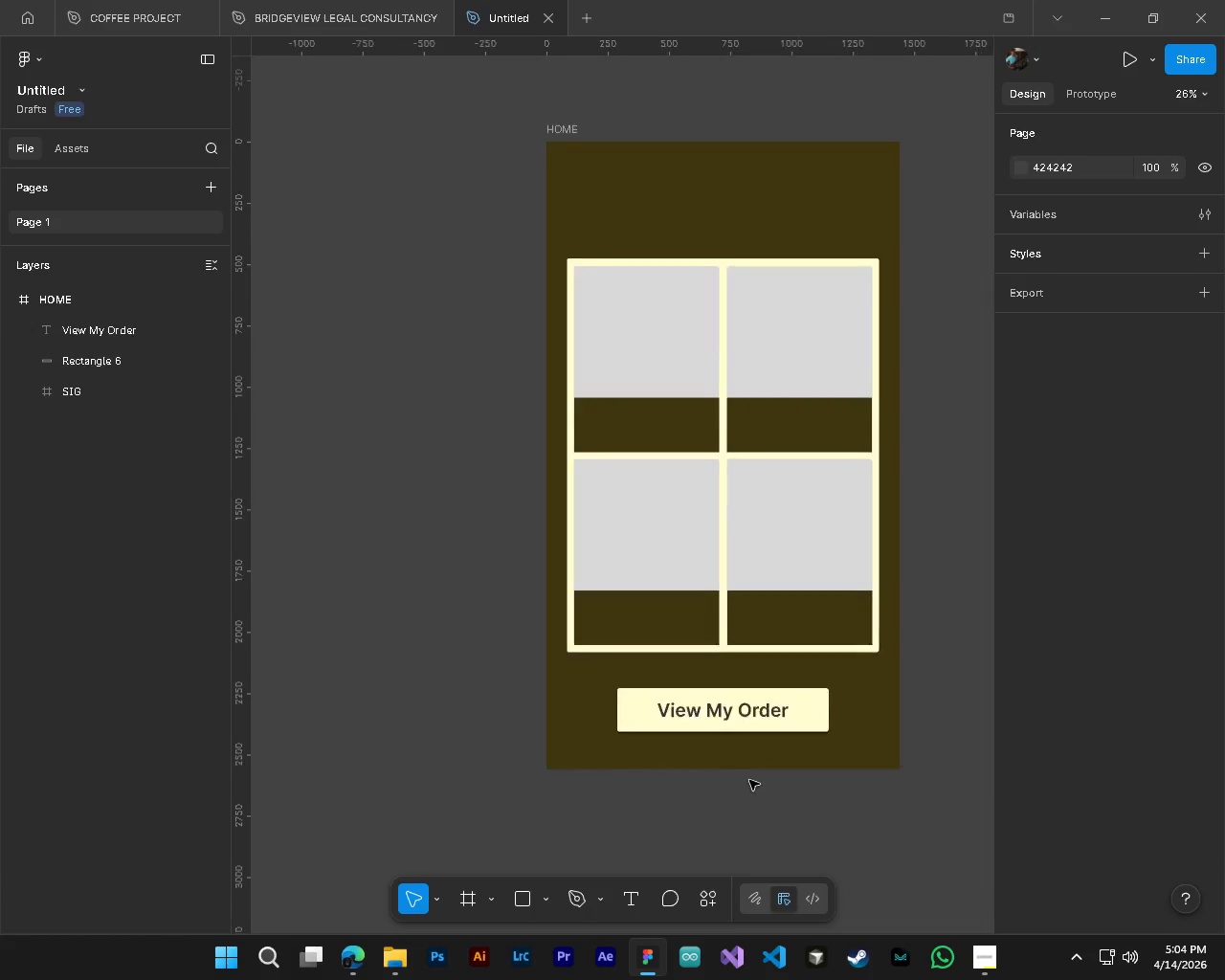 
key(Control+ControlLeft)
 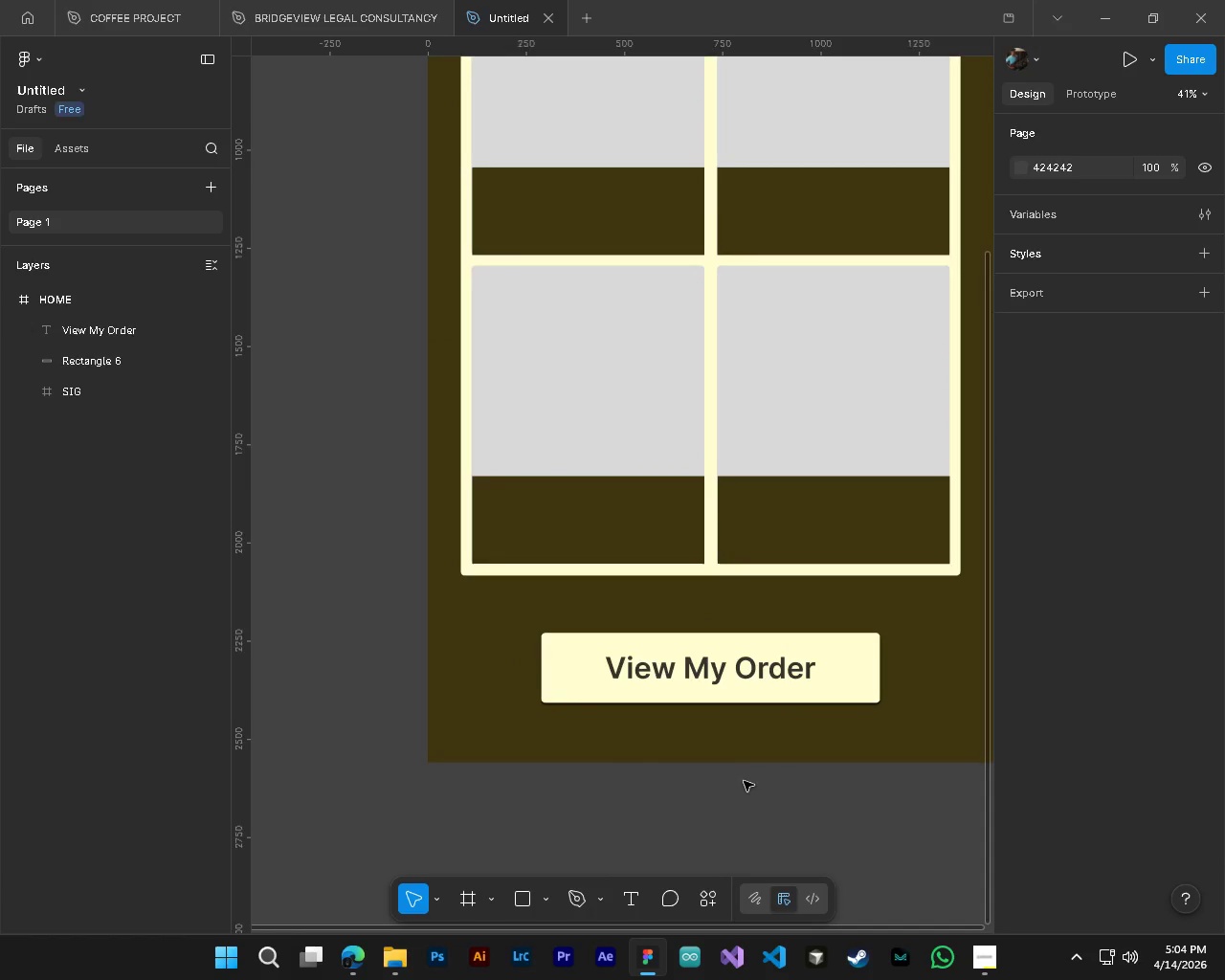 
key(Alt+Control+AltLeft)
 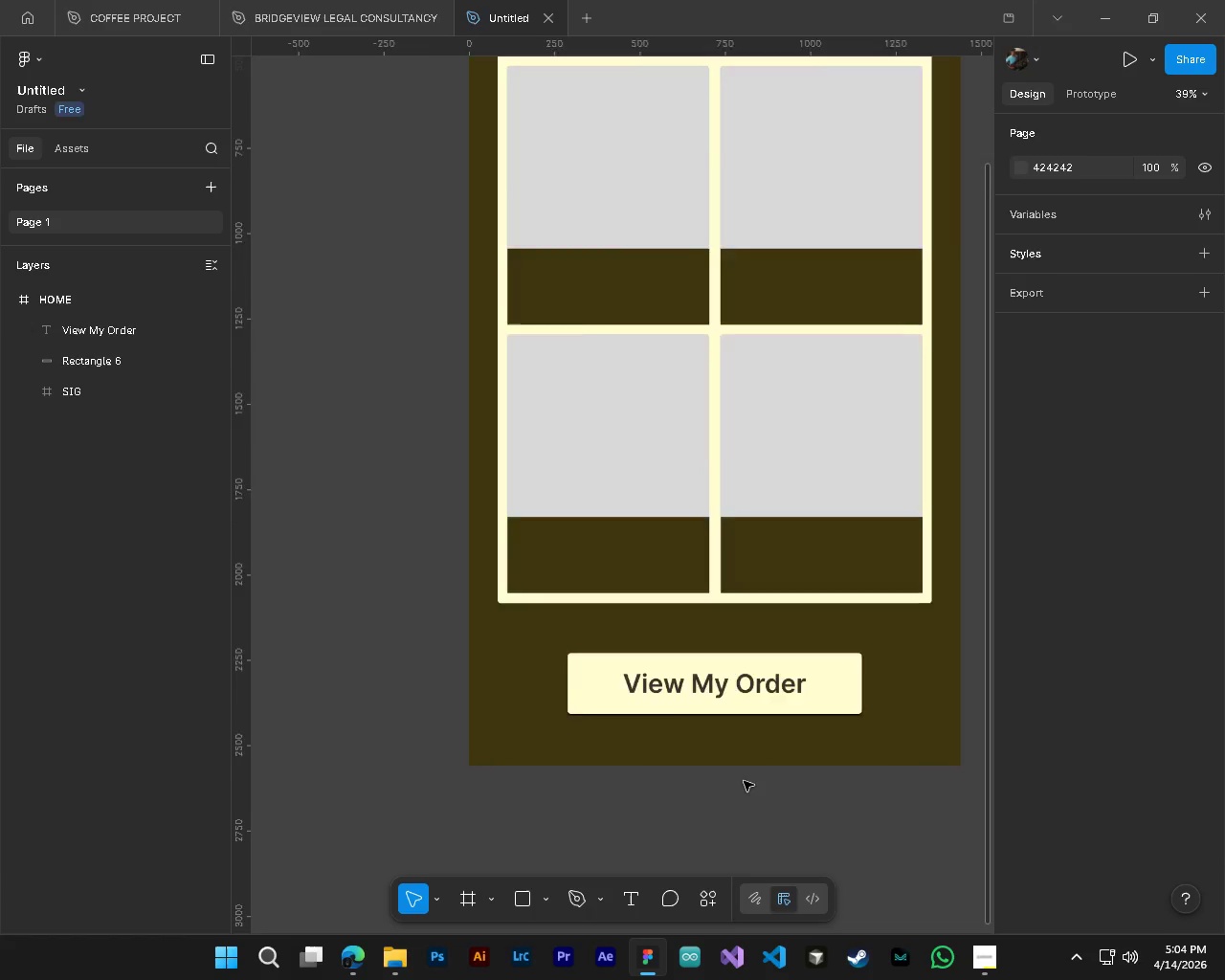 
scroll: coordinate [744, 781], scroll_direction: down, amount: 4.0
 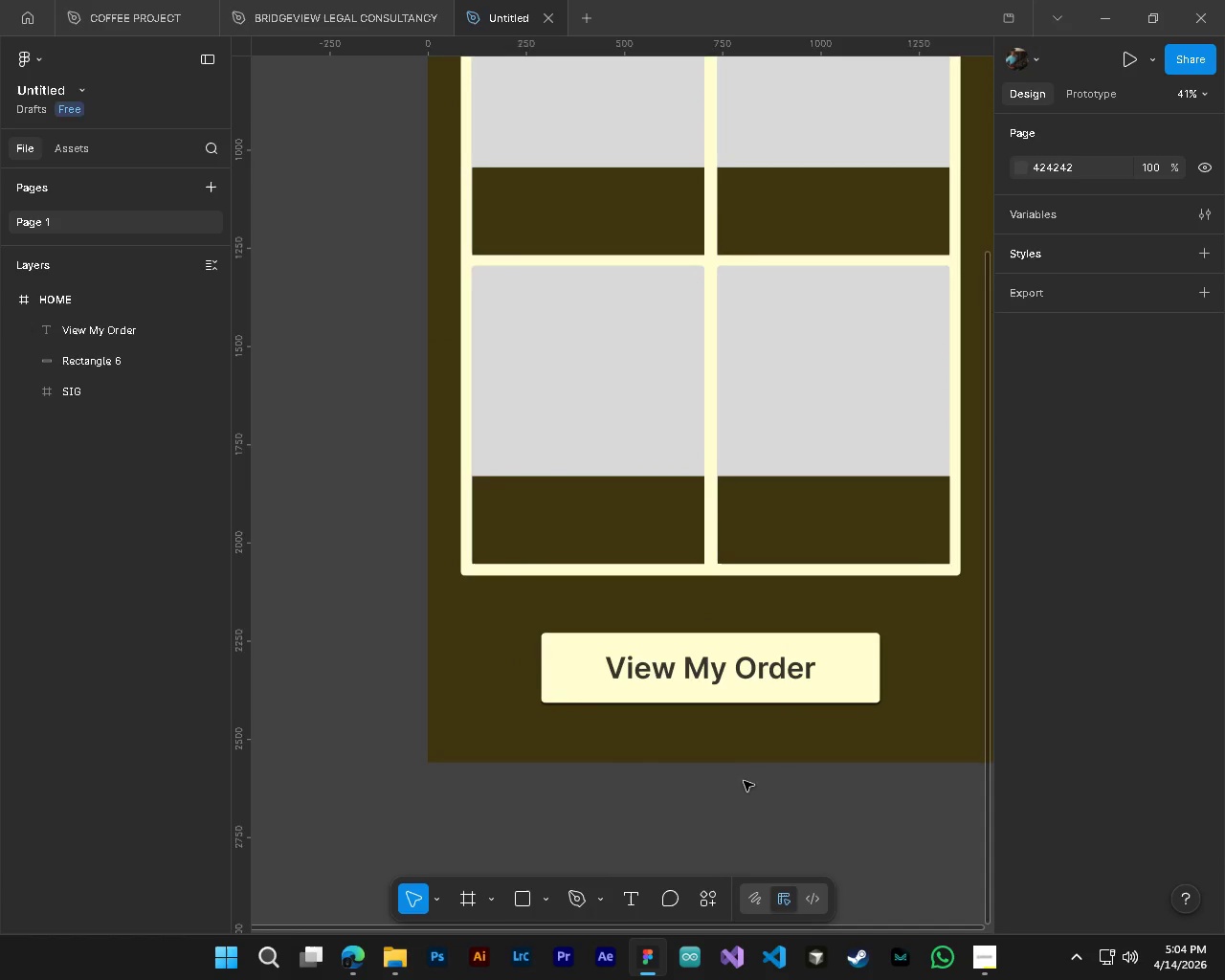 
key(Shift+ShiftLeft)
 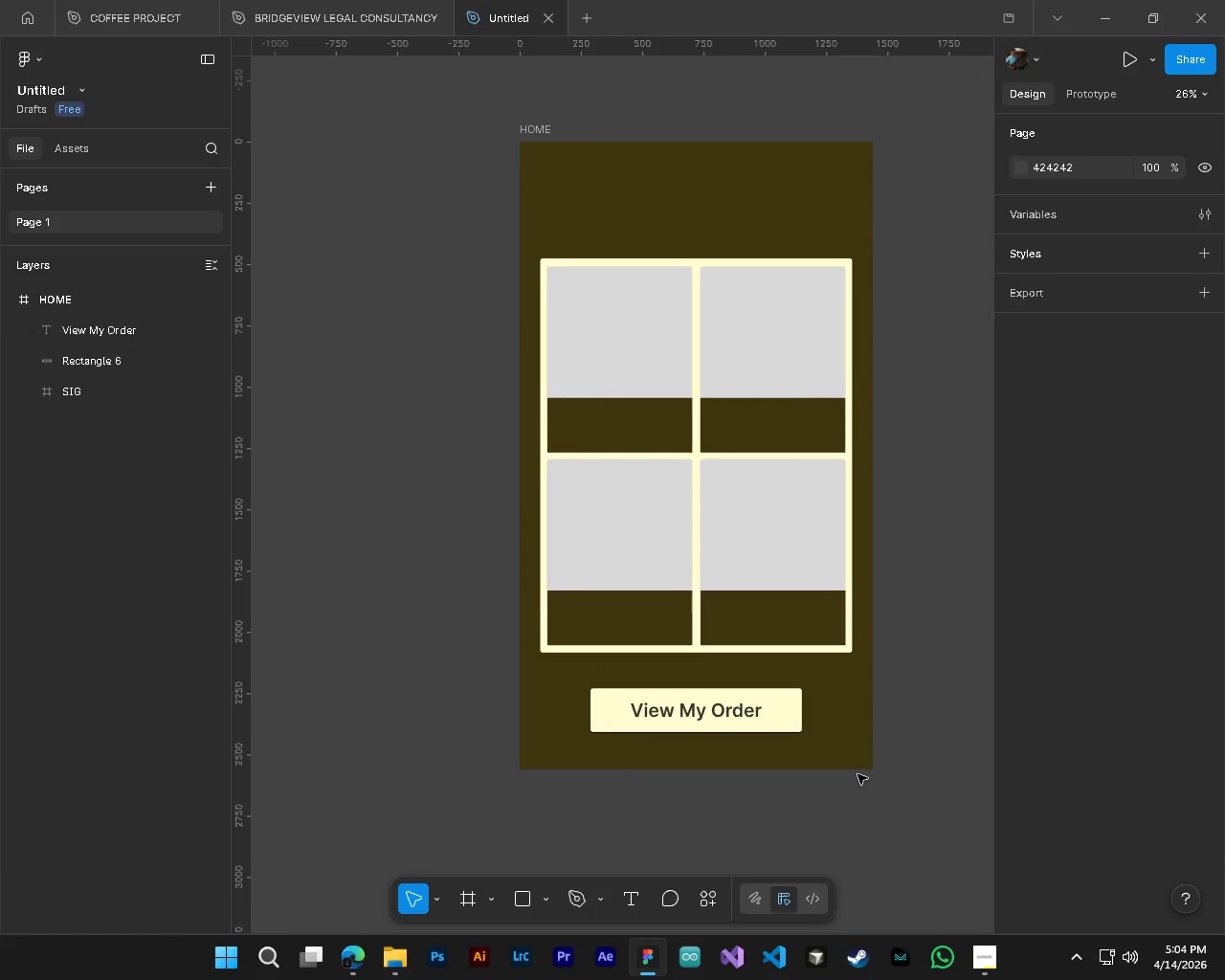 
scroll: coordinate [831, 788], scroll_direction: down, amount: 6.0
 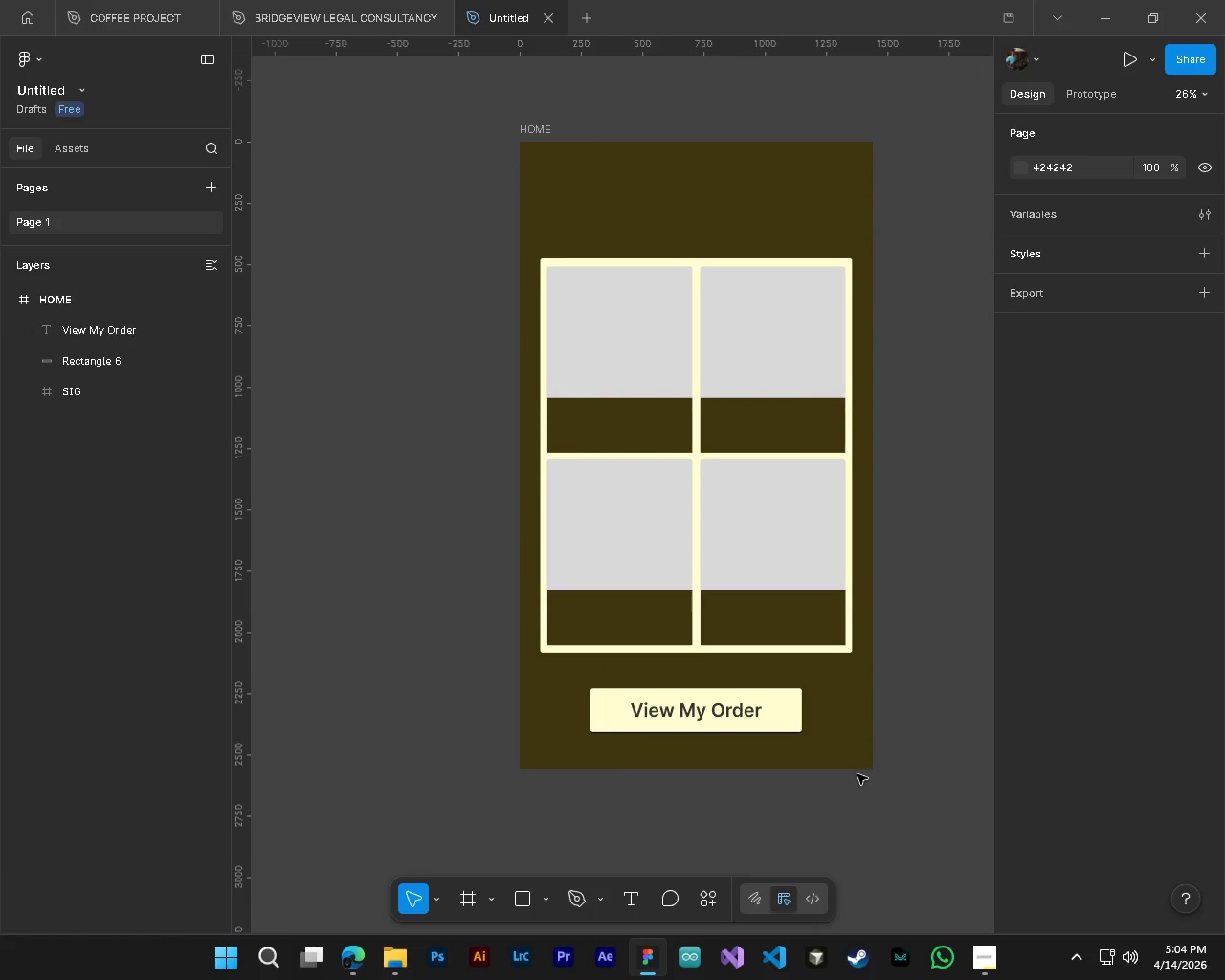 
key(Alt+Control+AltLeft)
 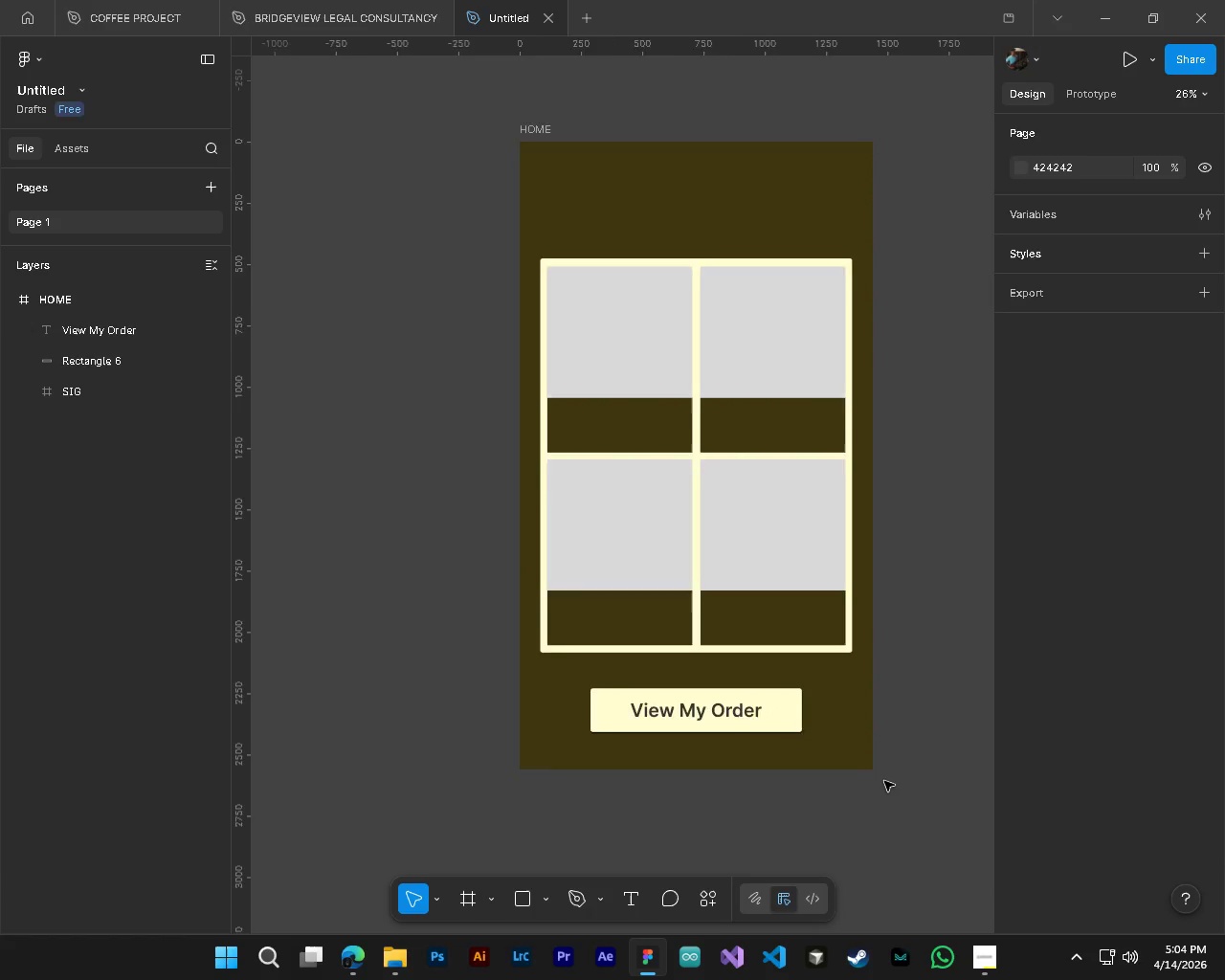 
key(Control+S)
 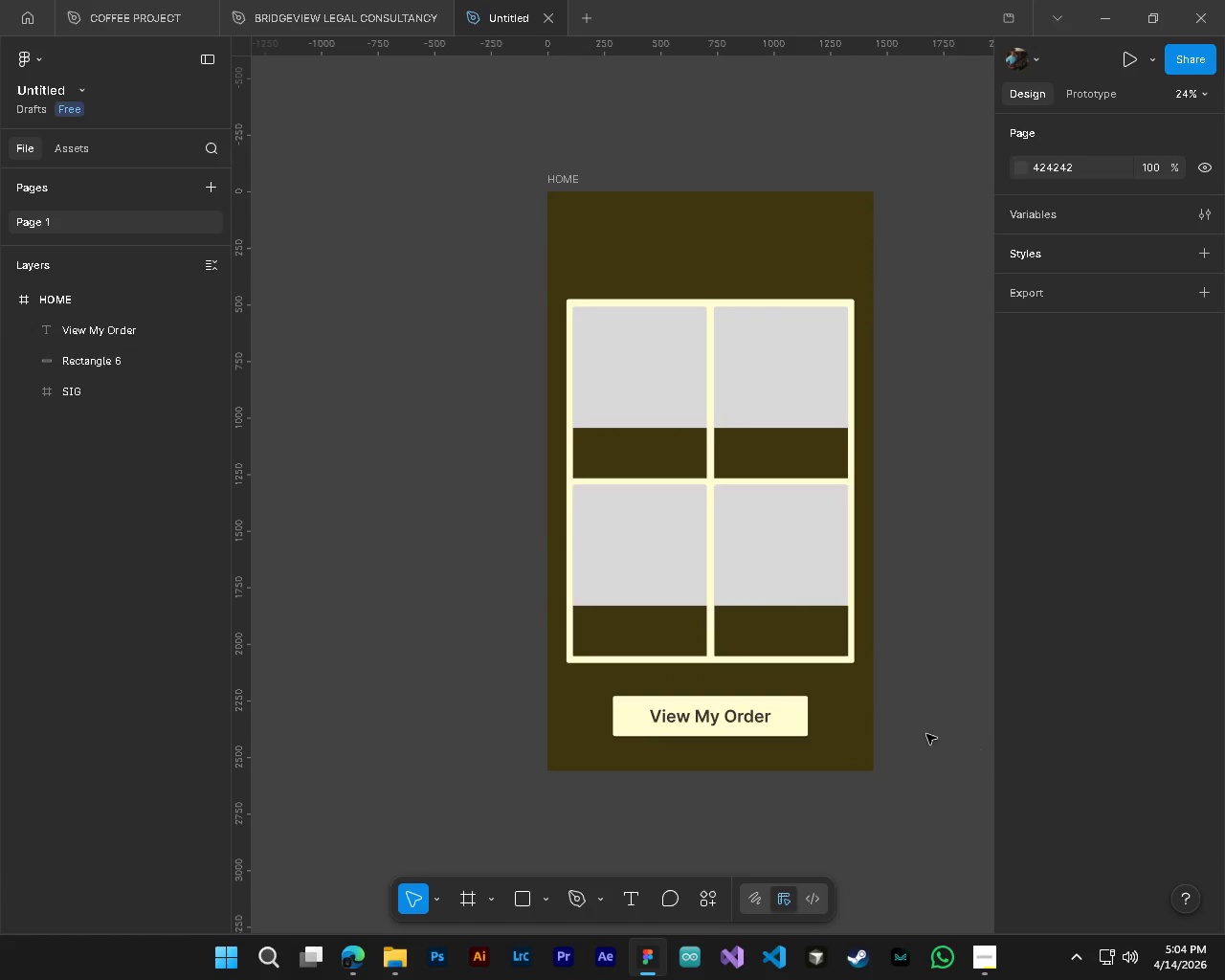 
scroll: coordinate [884, 781], scroll_direction: down, amount: 2.0
 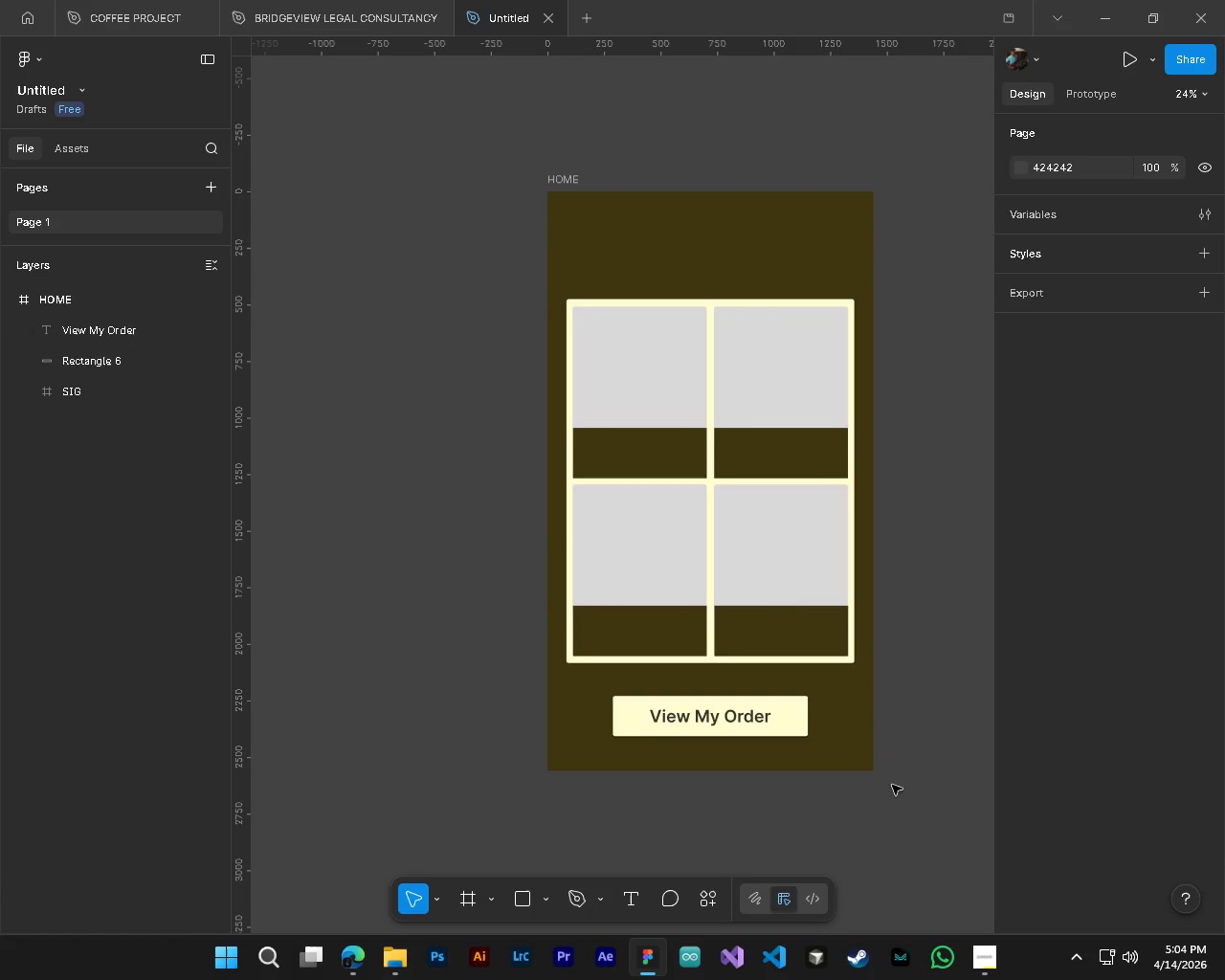 
hold_key(key=ControlLeft, duration=0.31)
 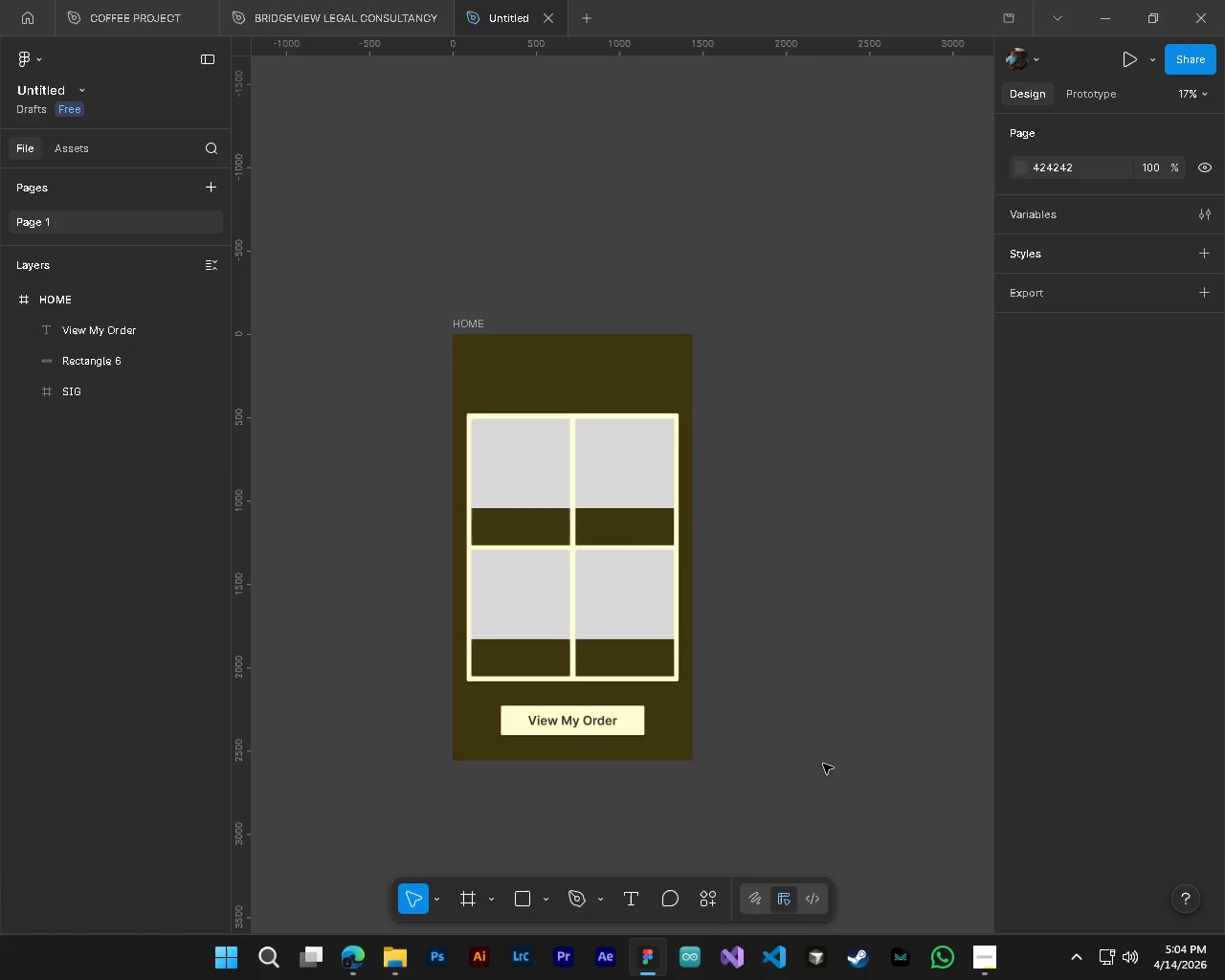 
key(Alt+Control+AltLeft)
 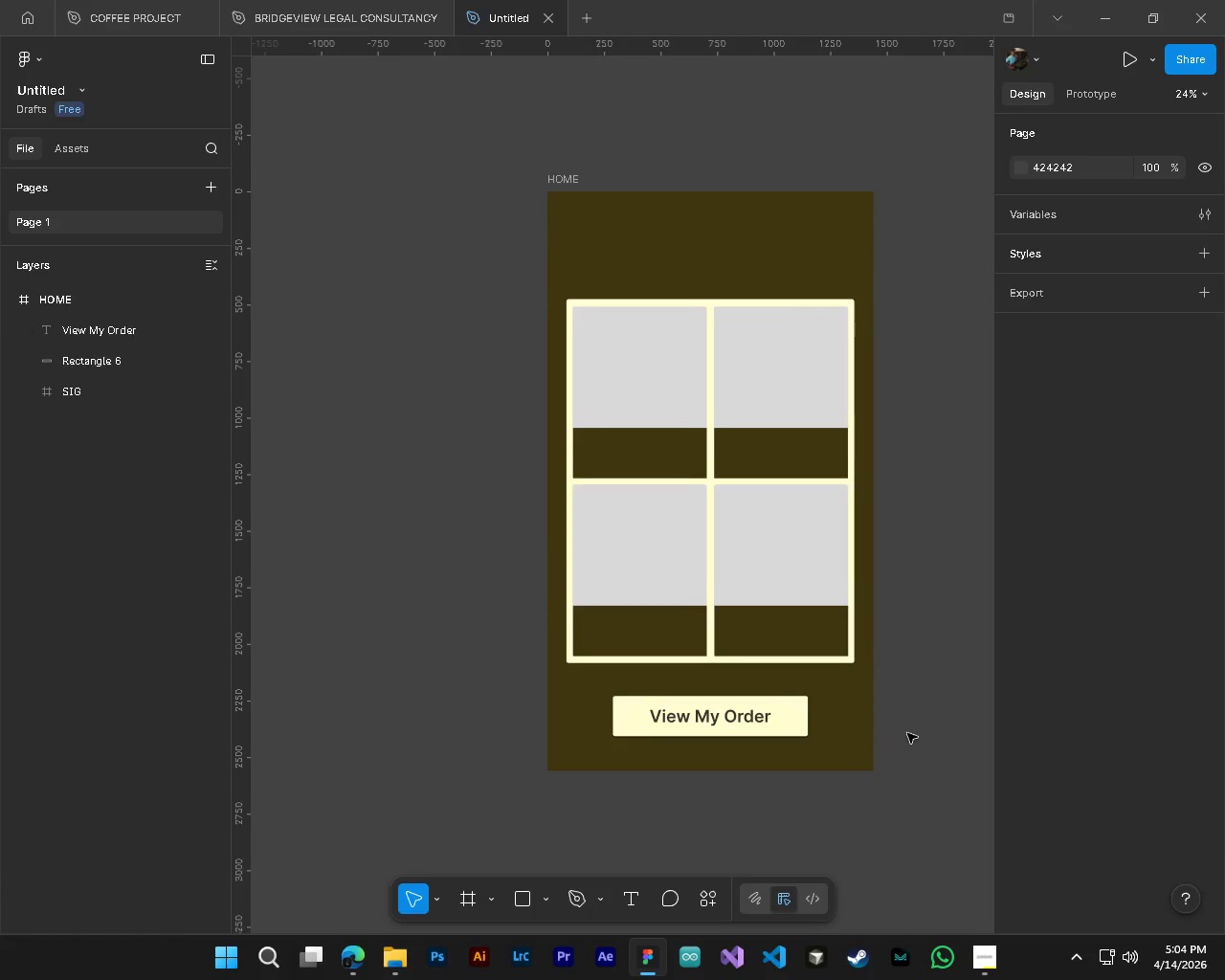 
hold_key(key=ShiftLeft, duration=0.36)
scroll: coordinate [854, 784], scroll_direction: down, amount: 8.0
 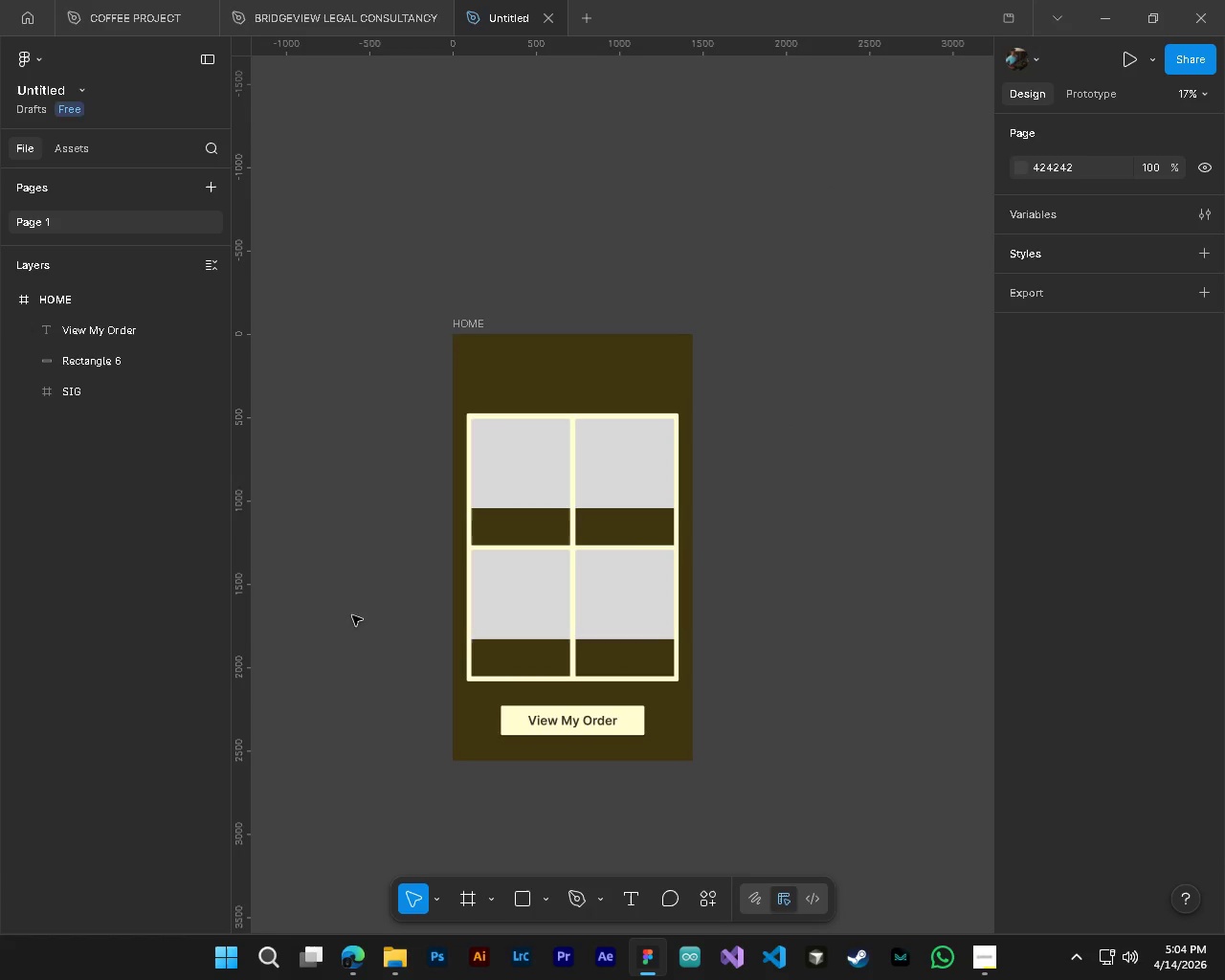 
key(T)
 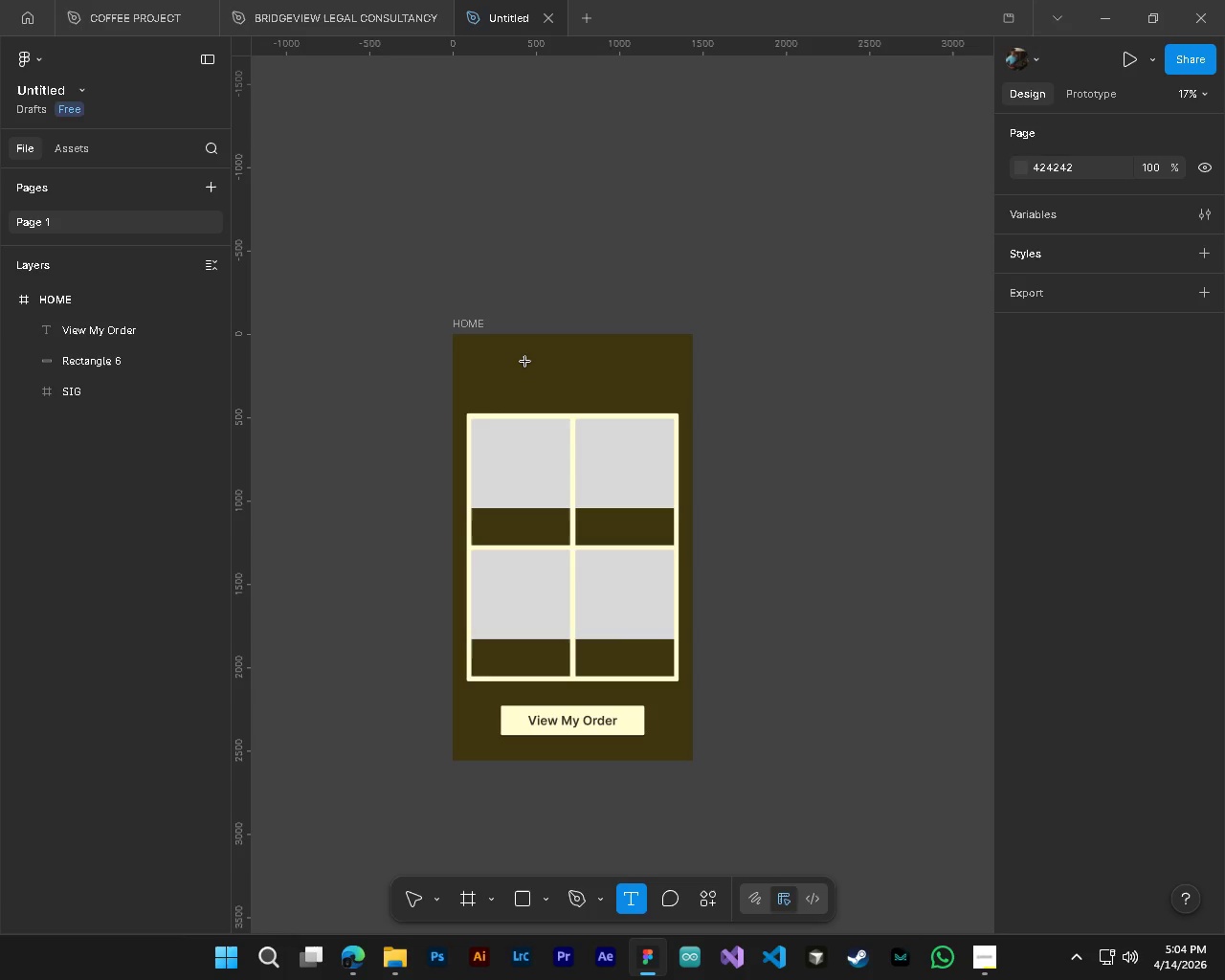 
left_click([525, 362])
 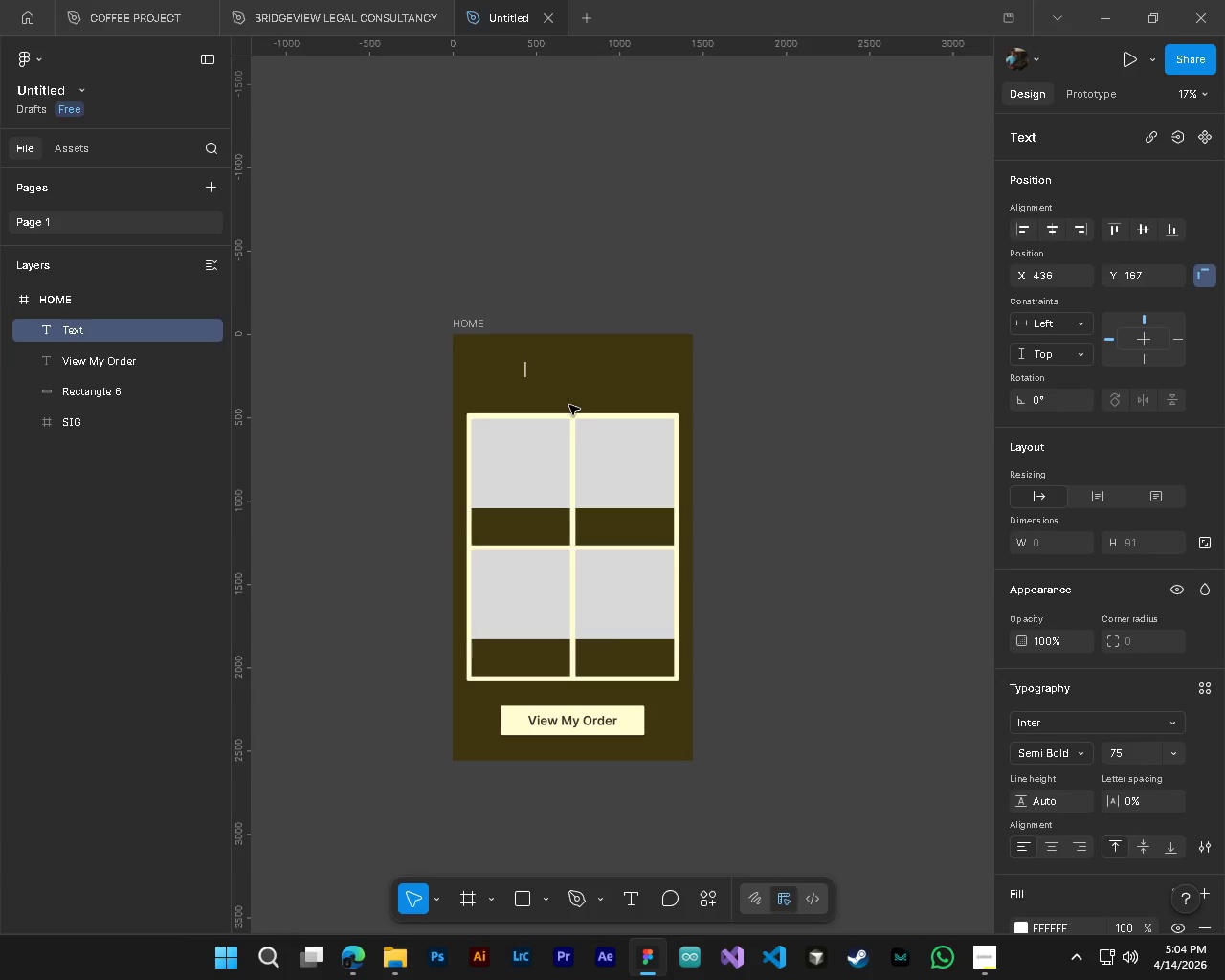 
type(am)
 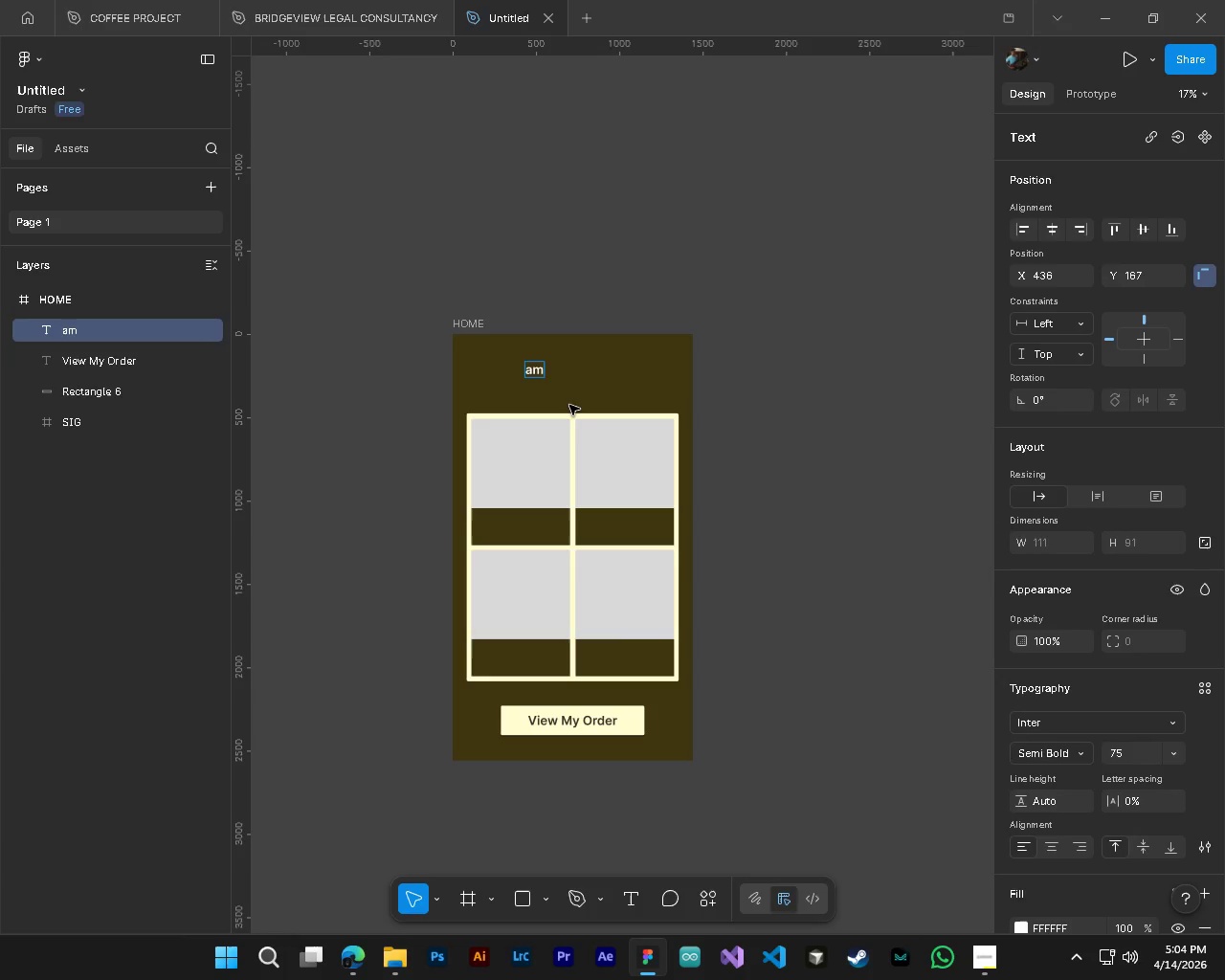 
key(Control+ControlLeft)
 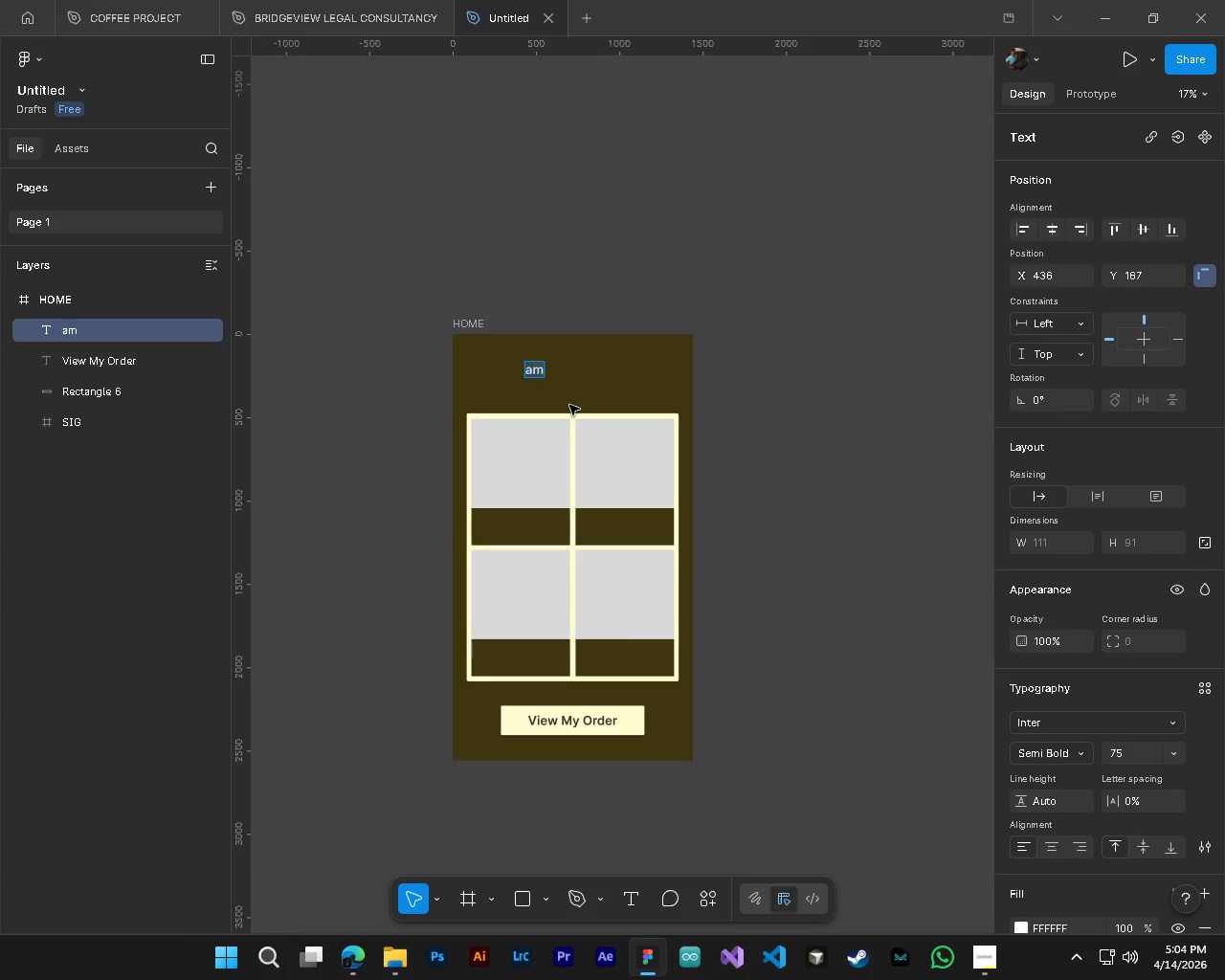 
key(Control+A)
 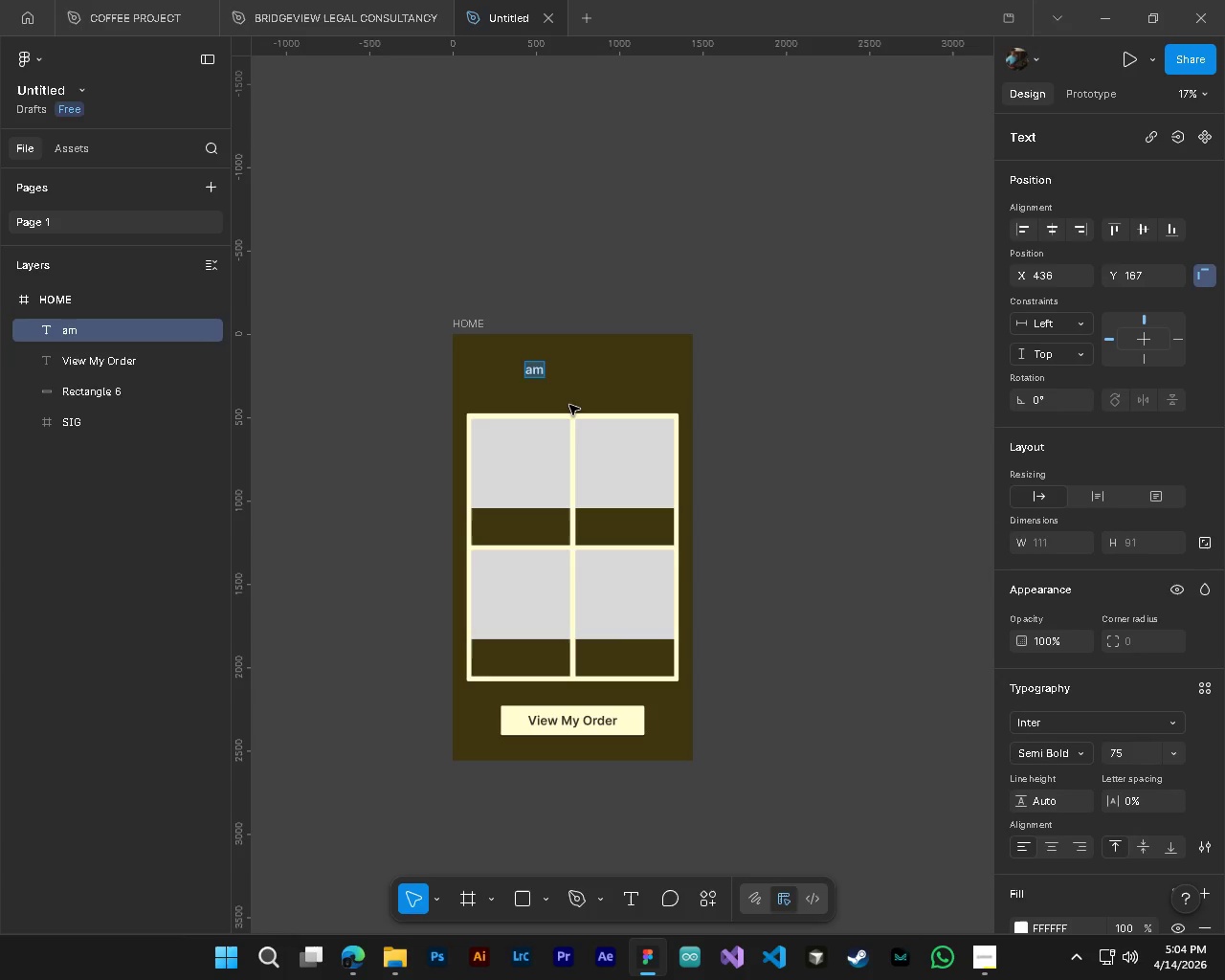 
key(Backspace)
type(AMBer )
key(Backspace)
key(Backspace)
key(Backspace)
key(Backspace)
key(Backspace)
type(MBER & ASH)
 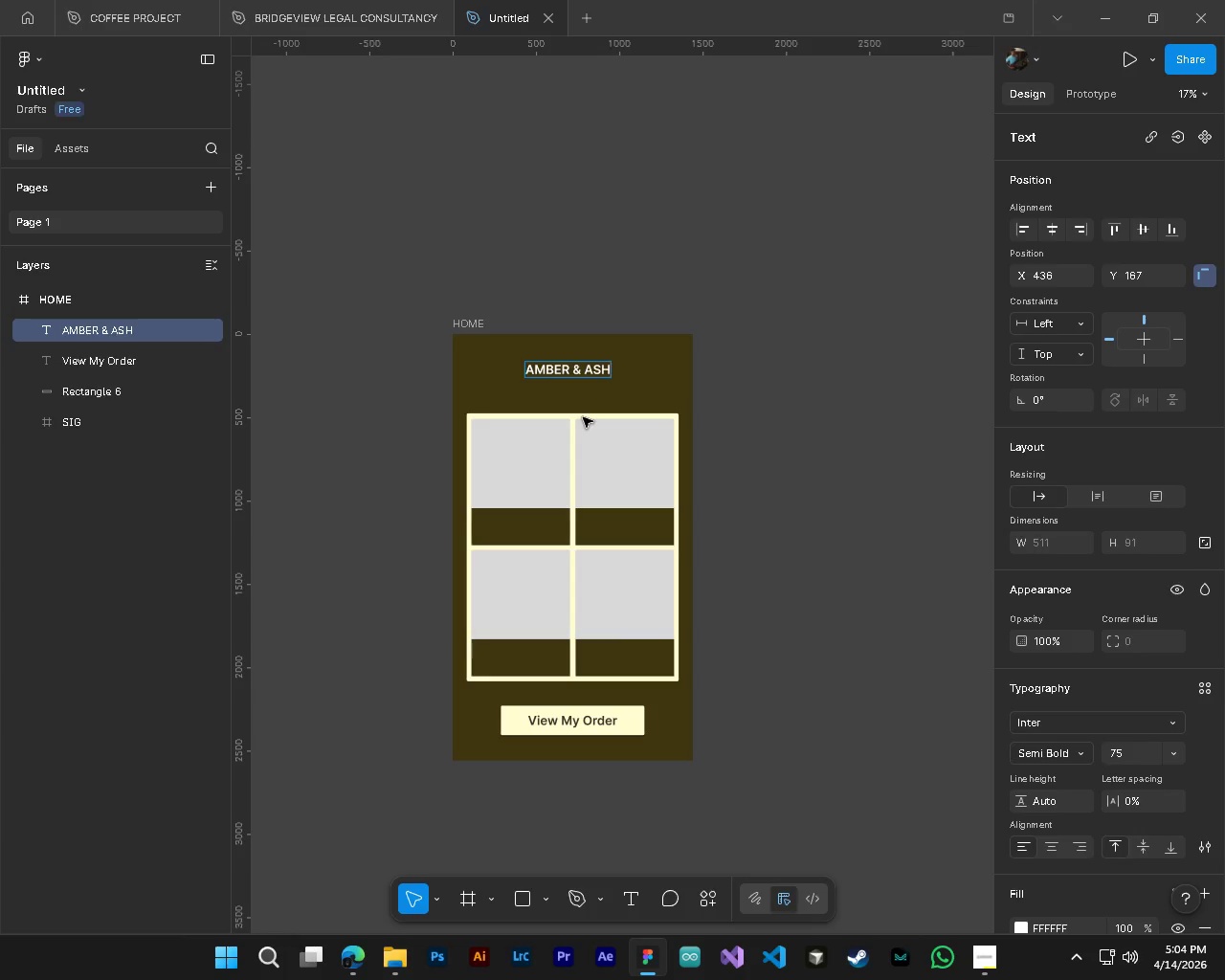 
wait(12.51)
 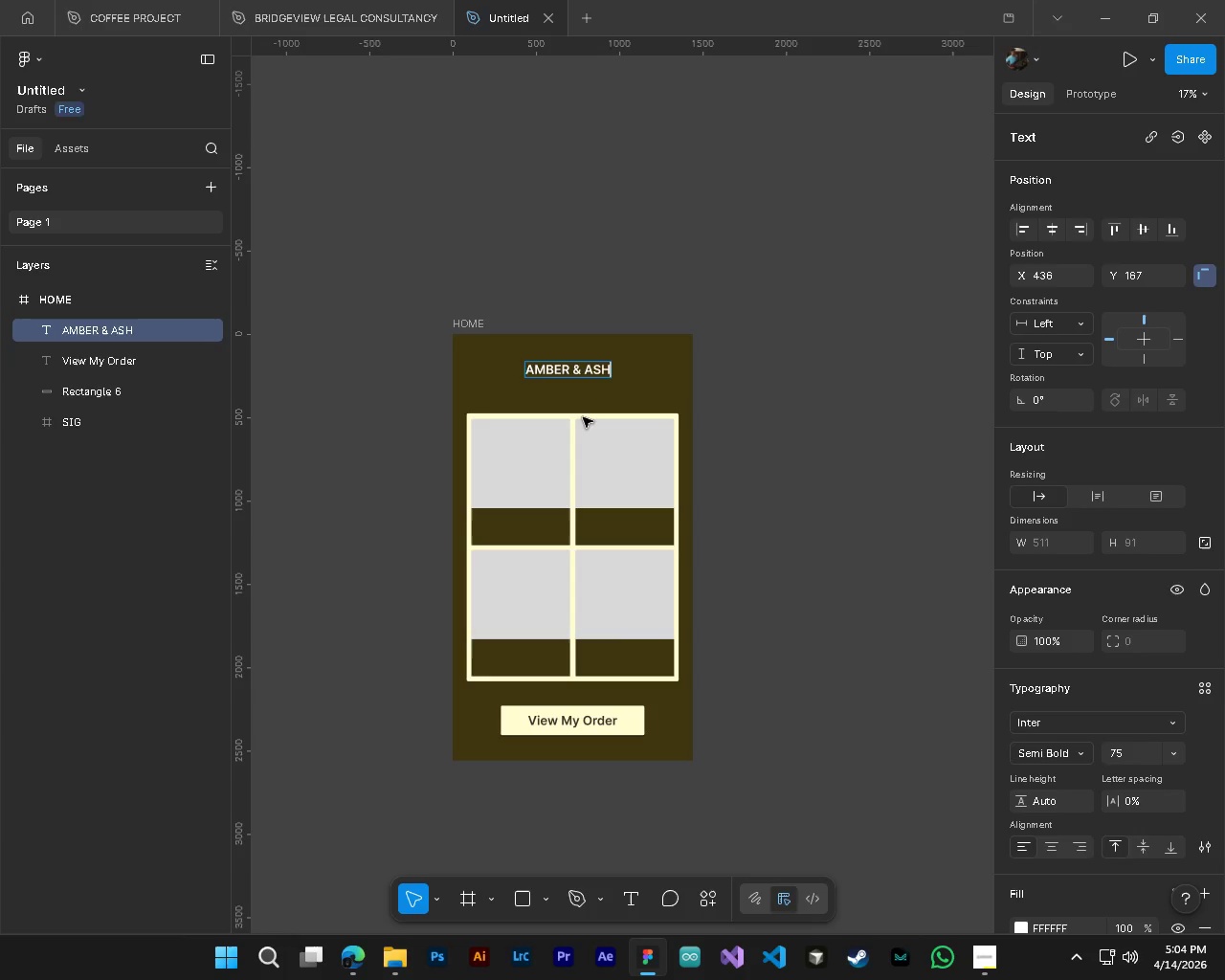 
hold_key(key=ControlLeft, duration=0.75)
hold_key(key=AltLeft, duration=0.67)
scroll: coordinate [521, 445], scroll_direction: up, amount: 3.0
 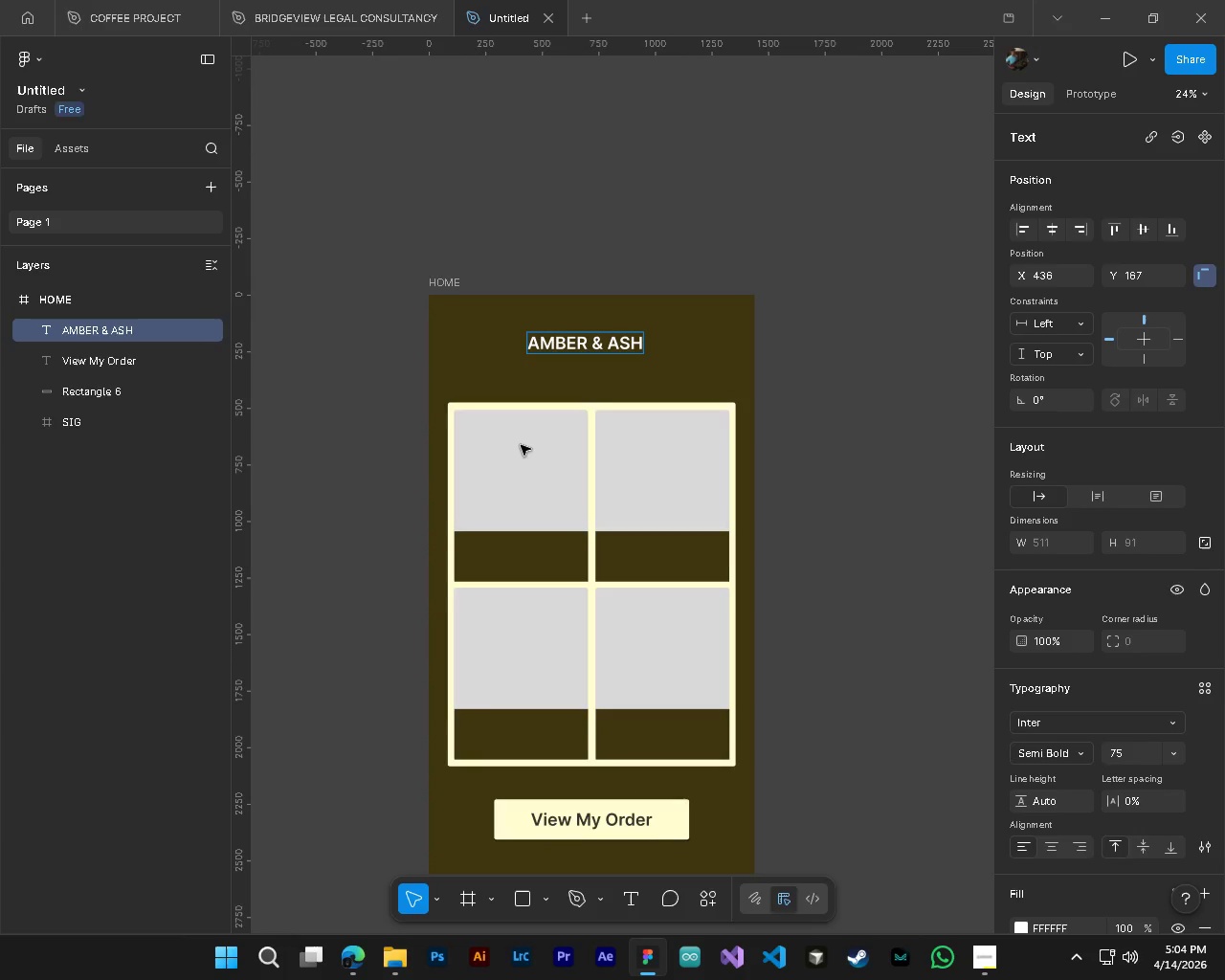 
hold_key(key=ControlLeft, duration=1.81)
 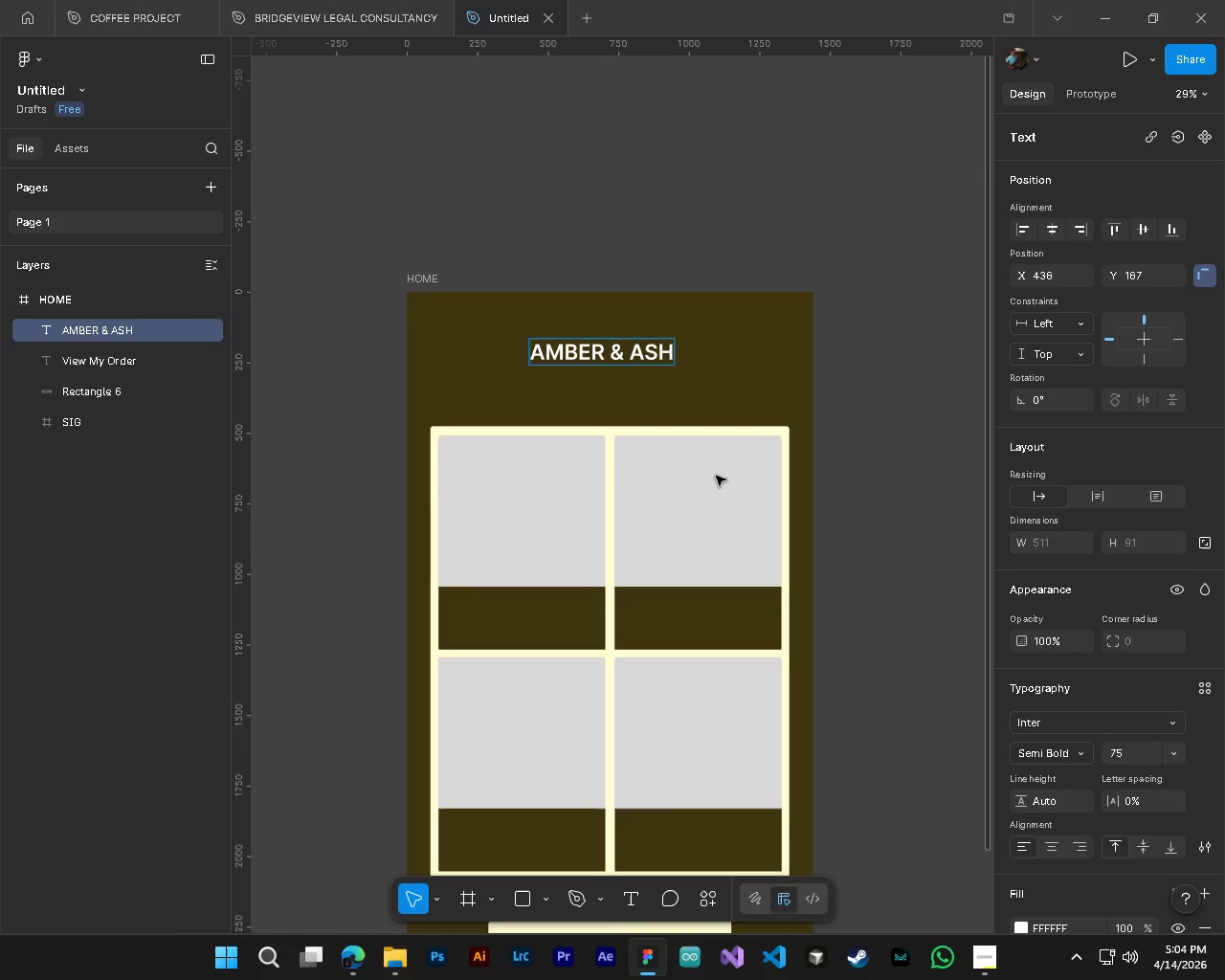 
hold_key(key=AltLeft, duration=1.53)
 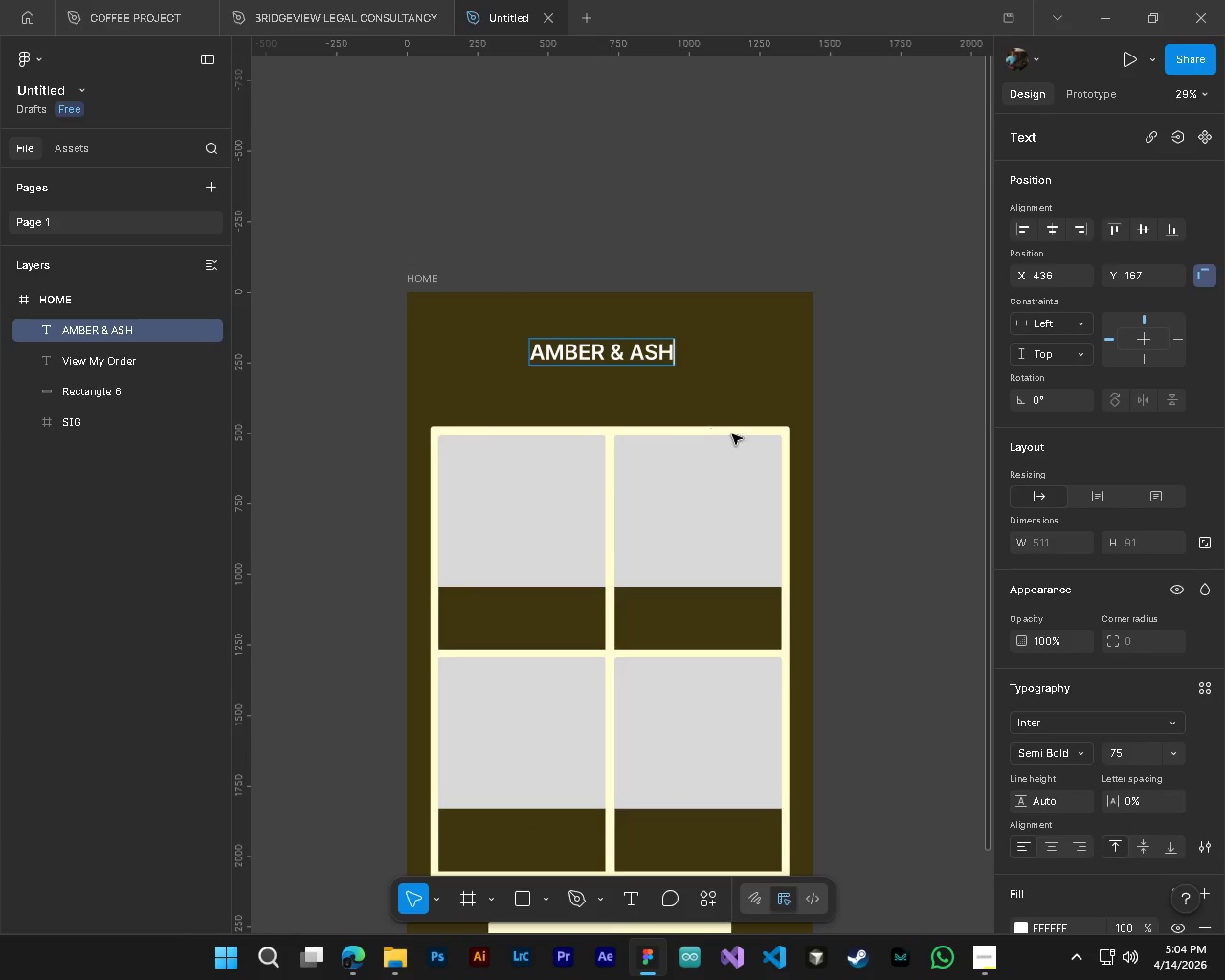 
key(Alt+Control+AltLeft)
 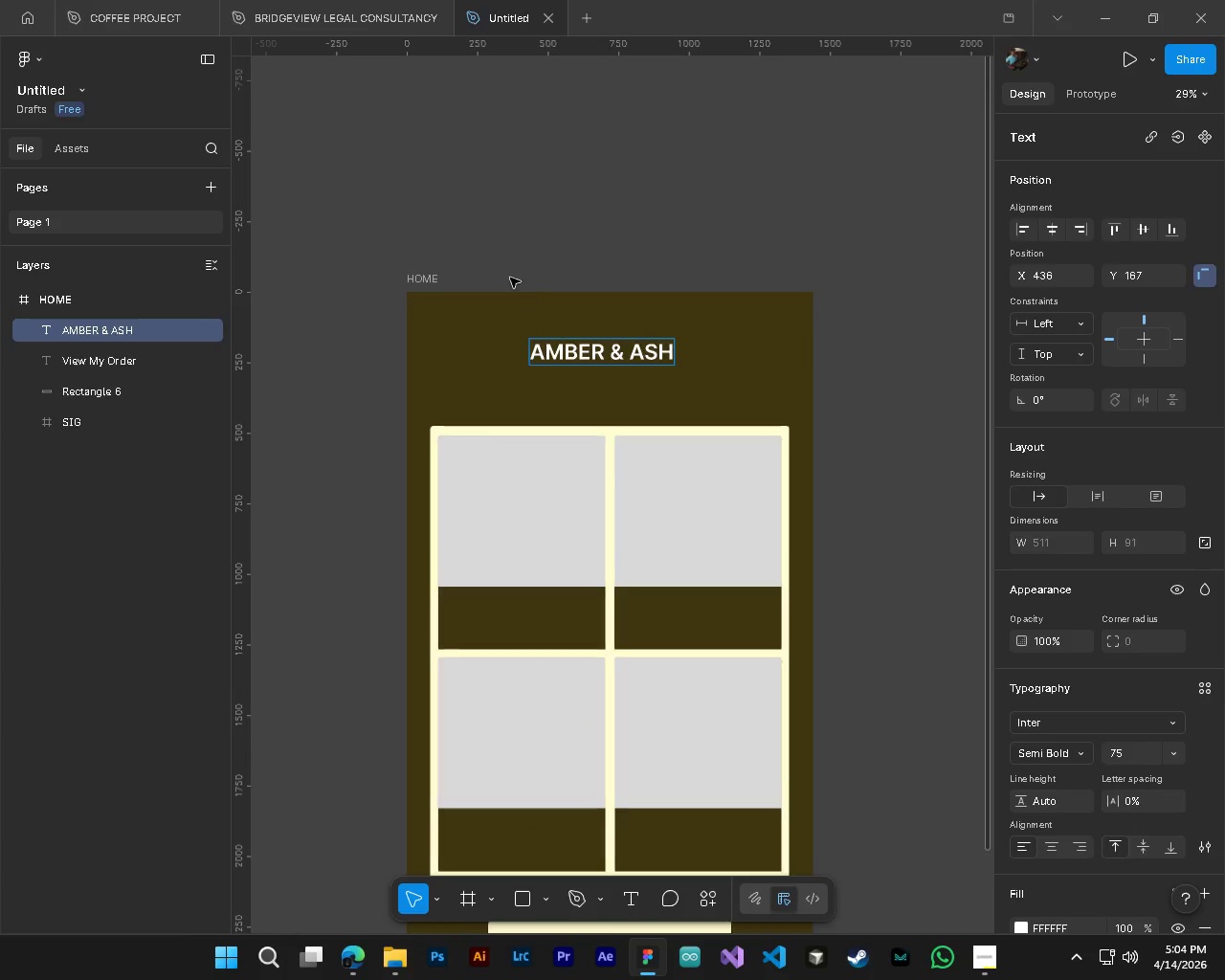 
key(Alt+Control+AltLeft)
 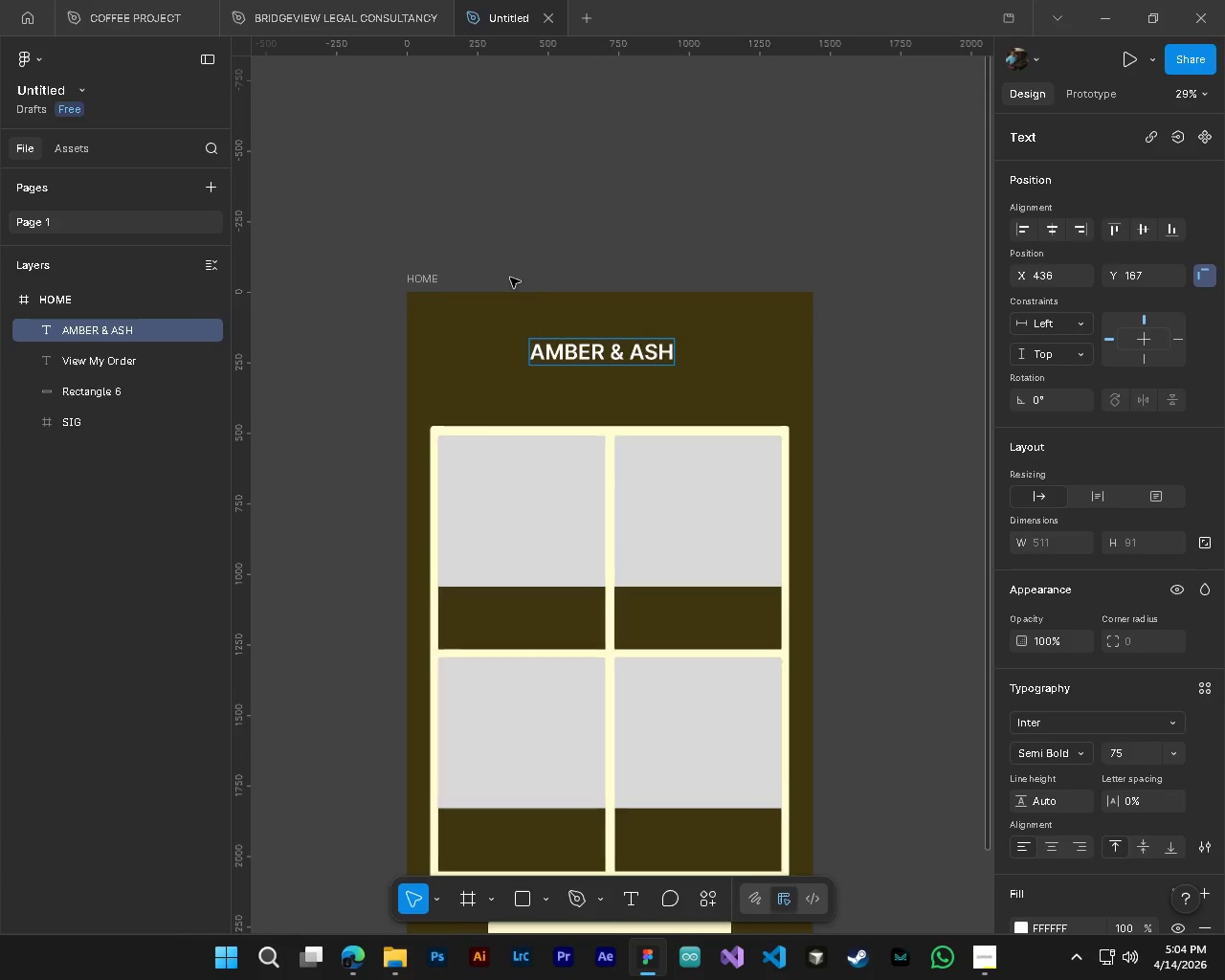 
key(Alt+Control+AltLeft)
 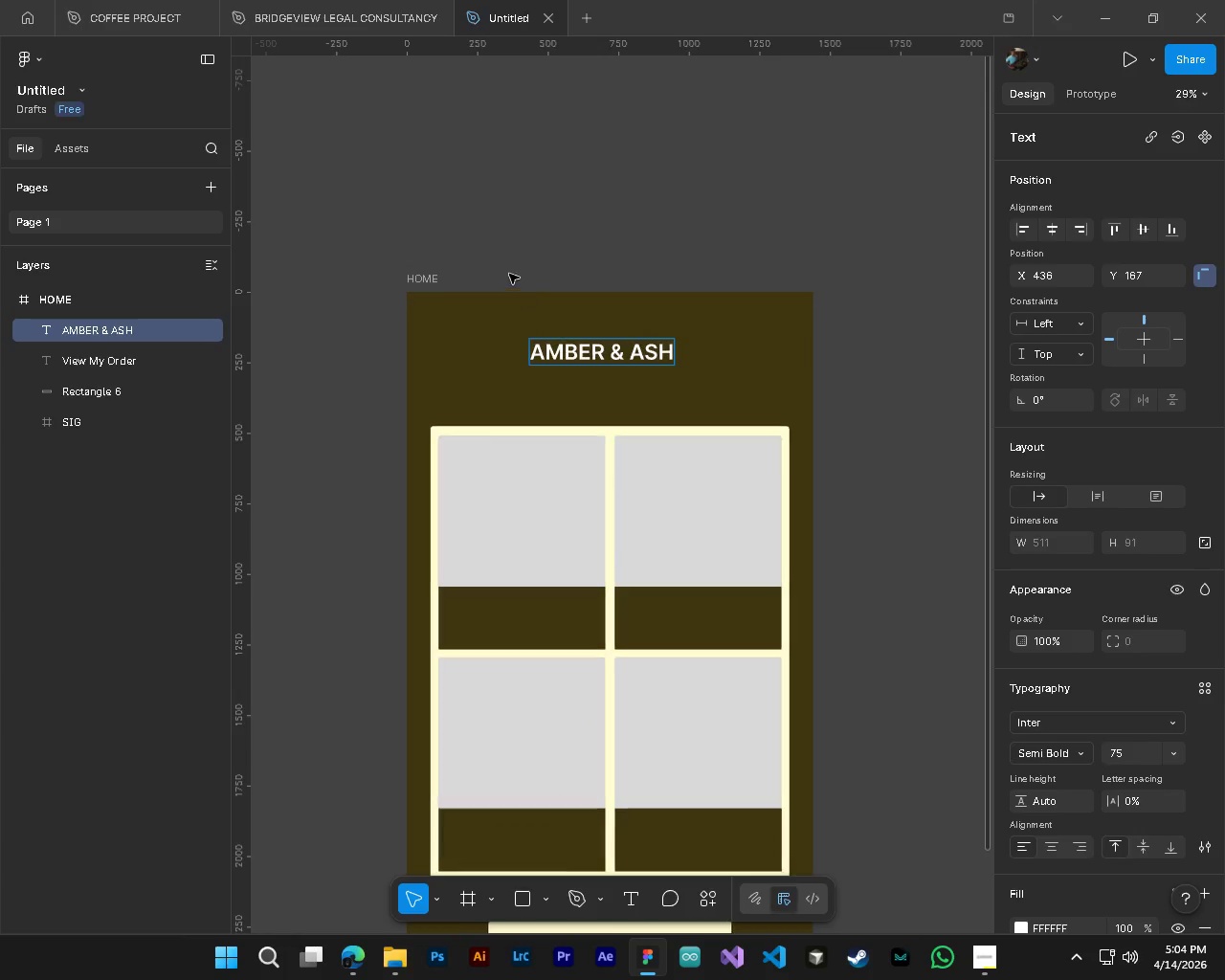 
key(Alt+Control+AltLeft)
 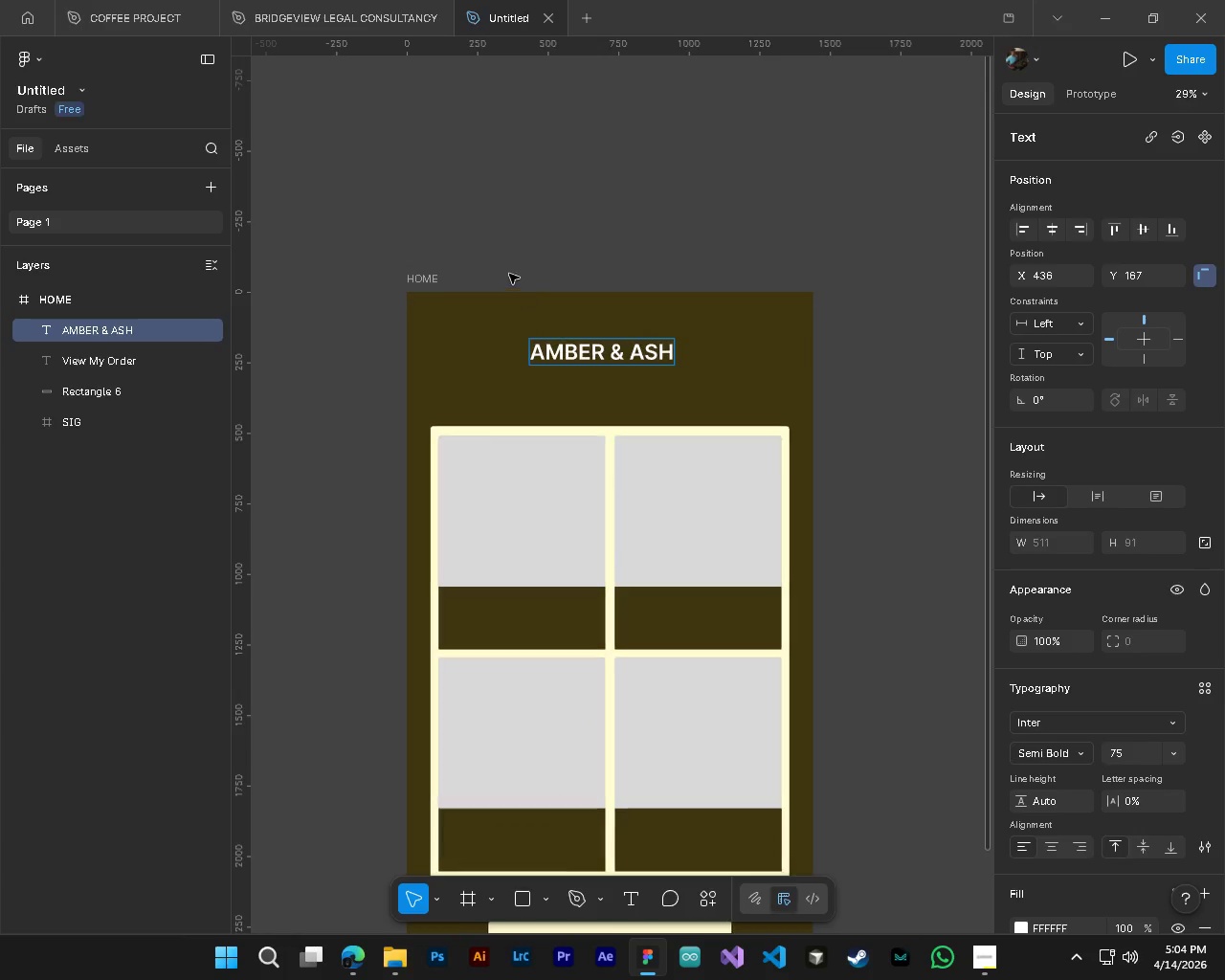 
key(Alt+Control+AltLeft)
 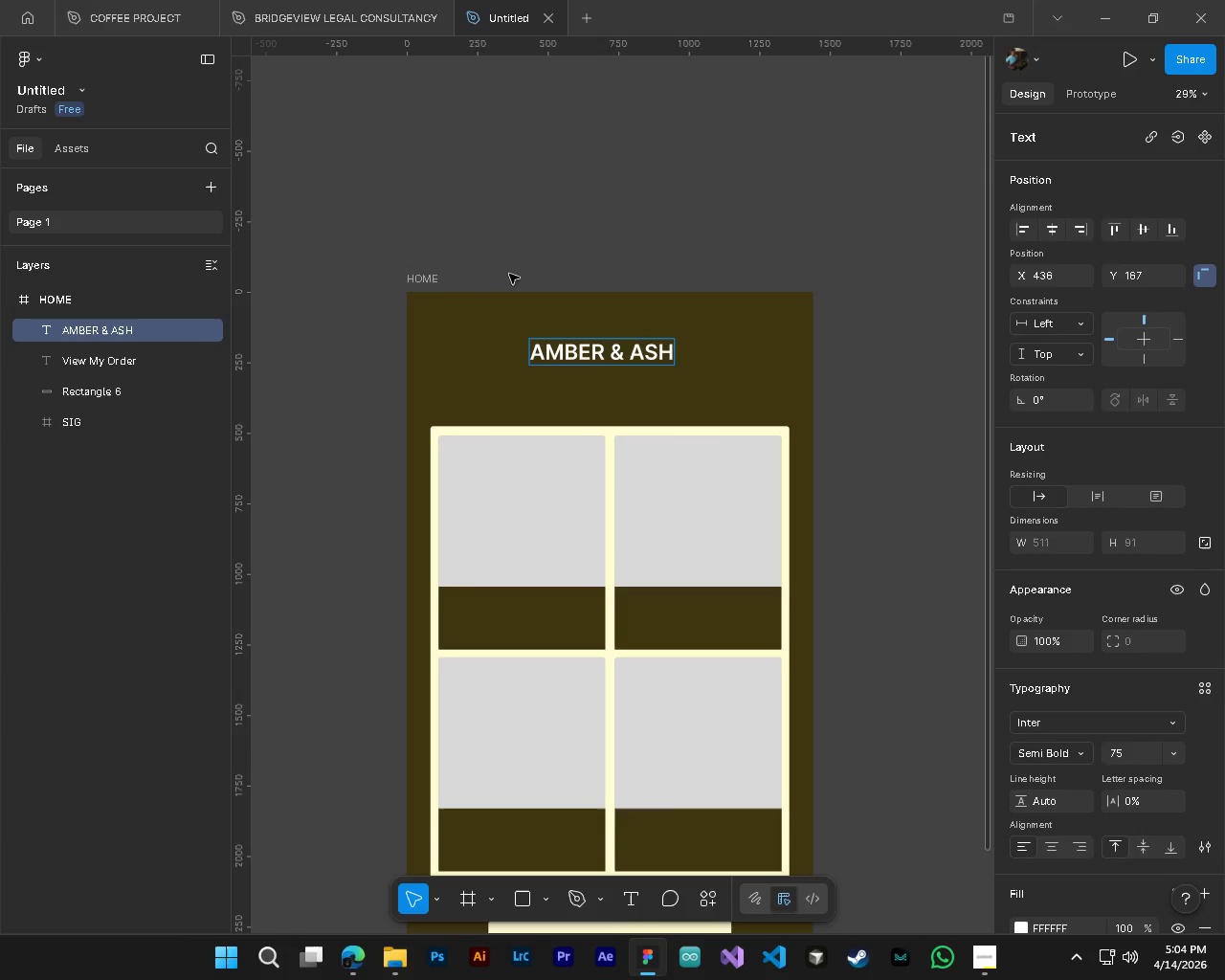 
key(Alt+Control+AltLeft)
 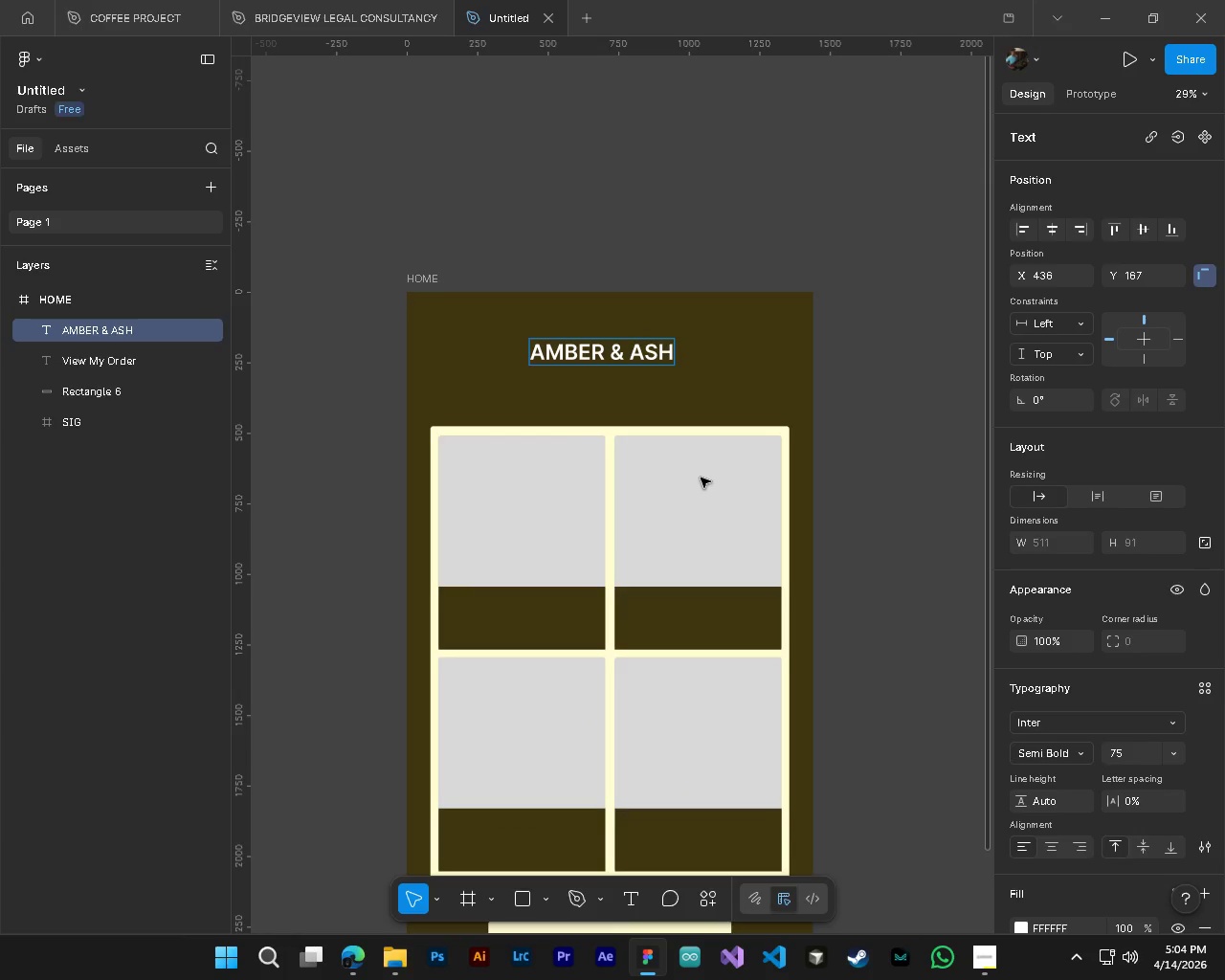 
scroll: coordinate [516, 302], scroll_direction: up, amount: 4.0
 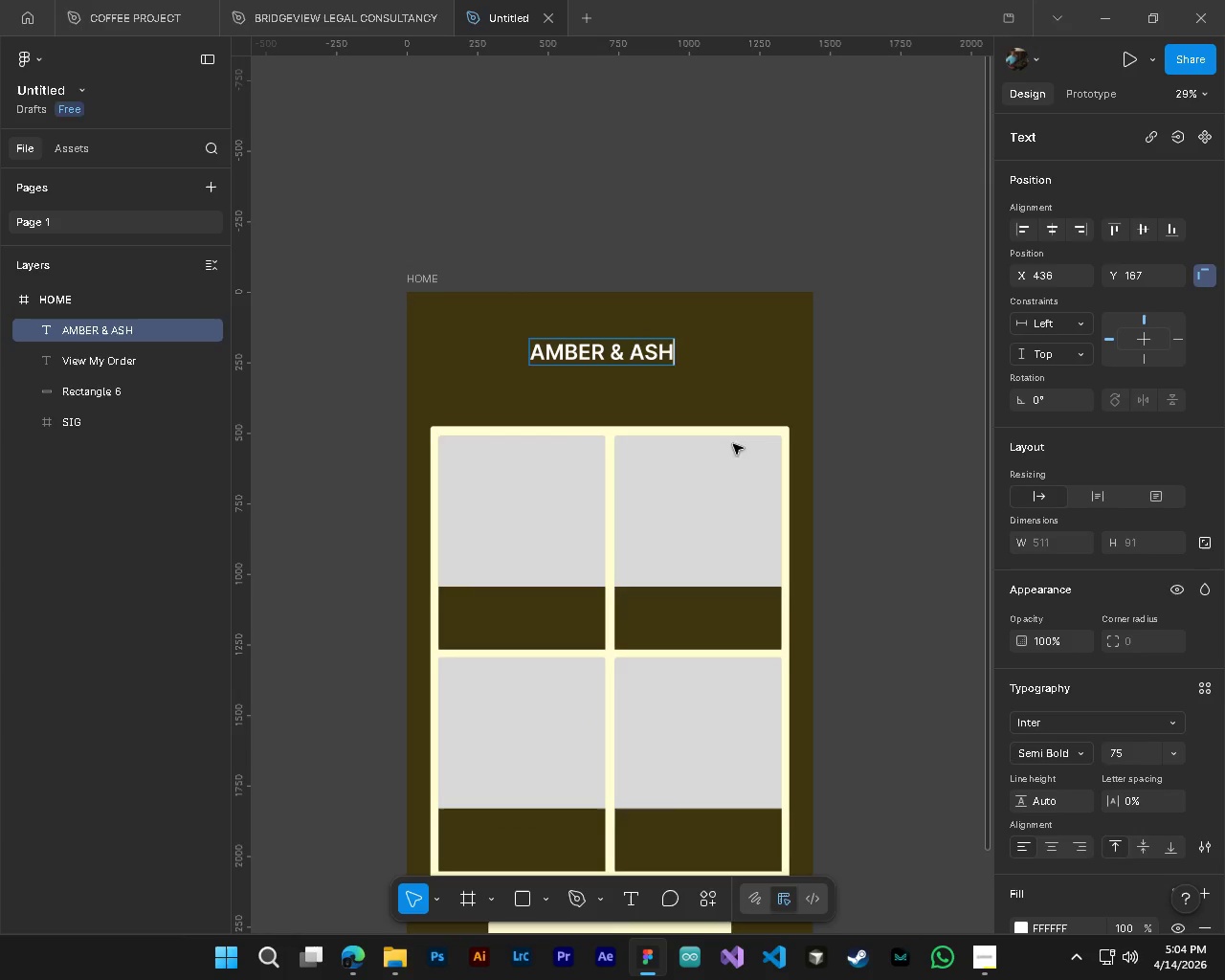 
hold_key(key=AltLeft, duration=0.86)
hold_key(key=ControlLeft, duration=0.84)
scroll: coordinate [622, 416], scroll_direction: up, amount: 3.0
 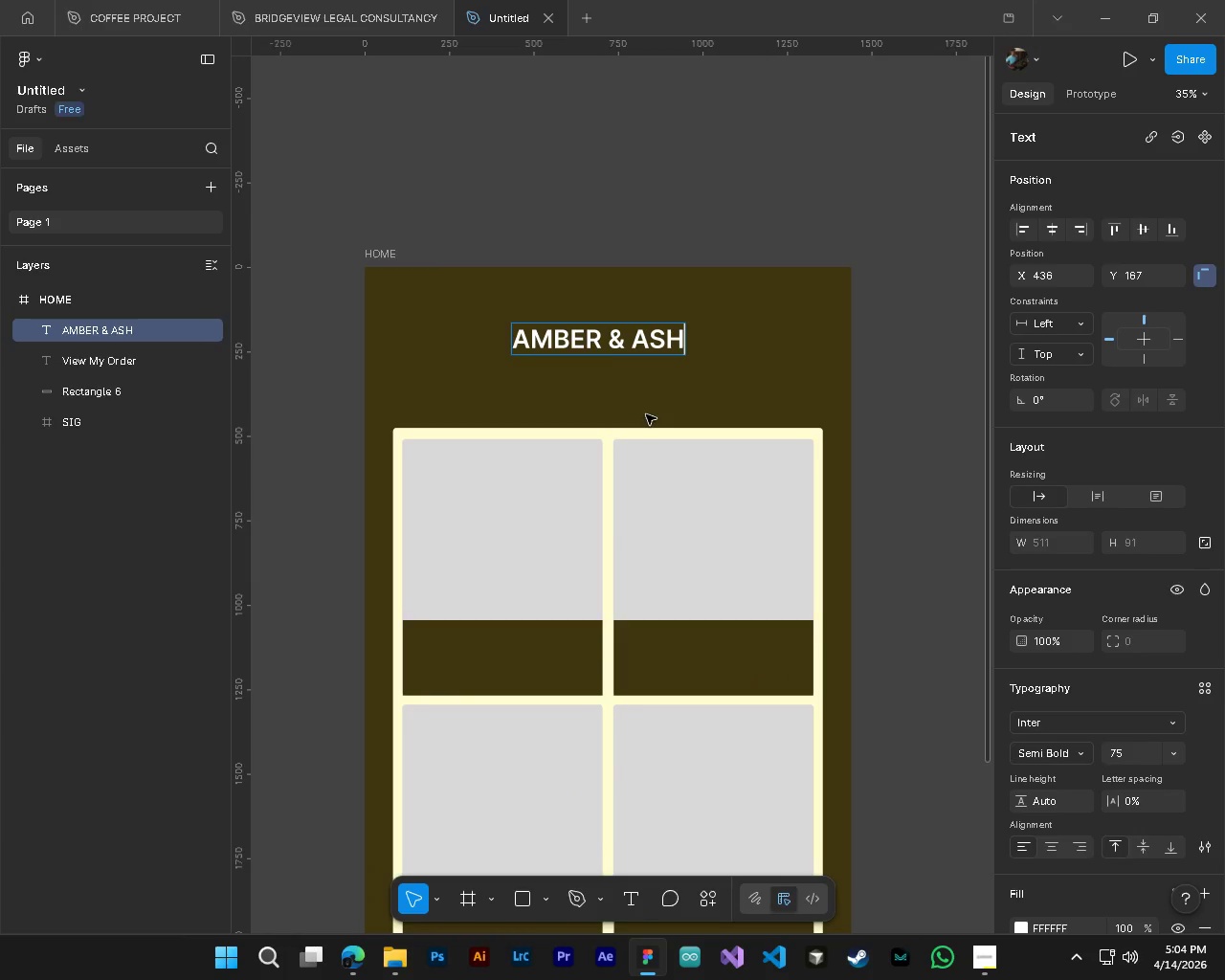 
key(Control+A)
 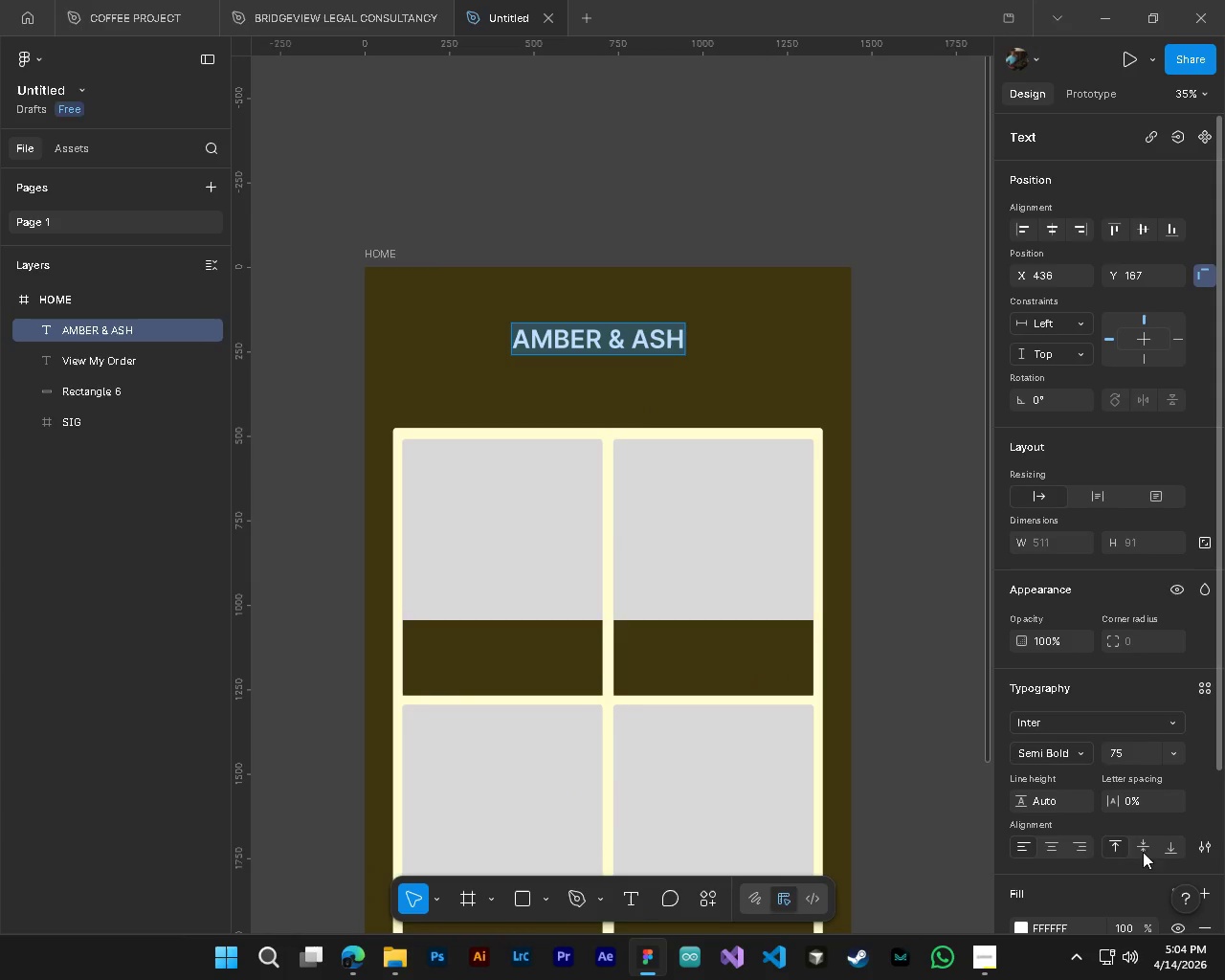 
left_click([1050, 844])
 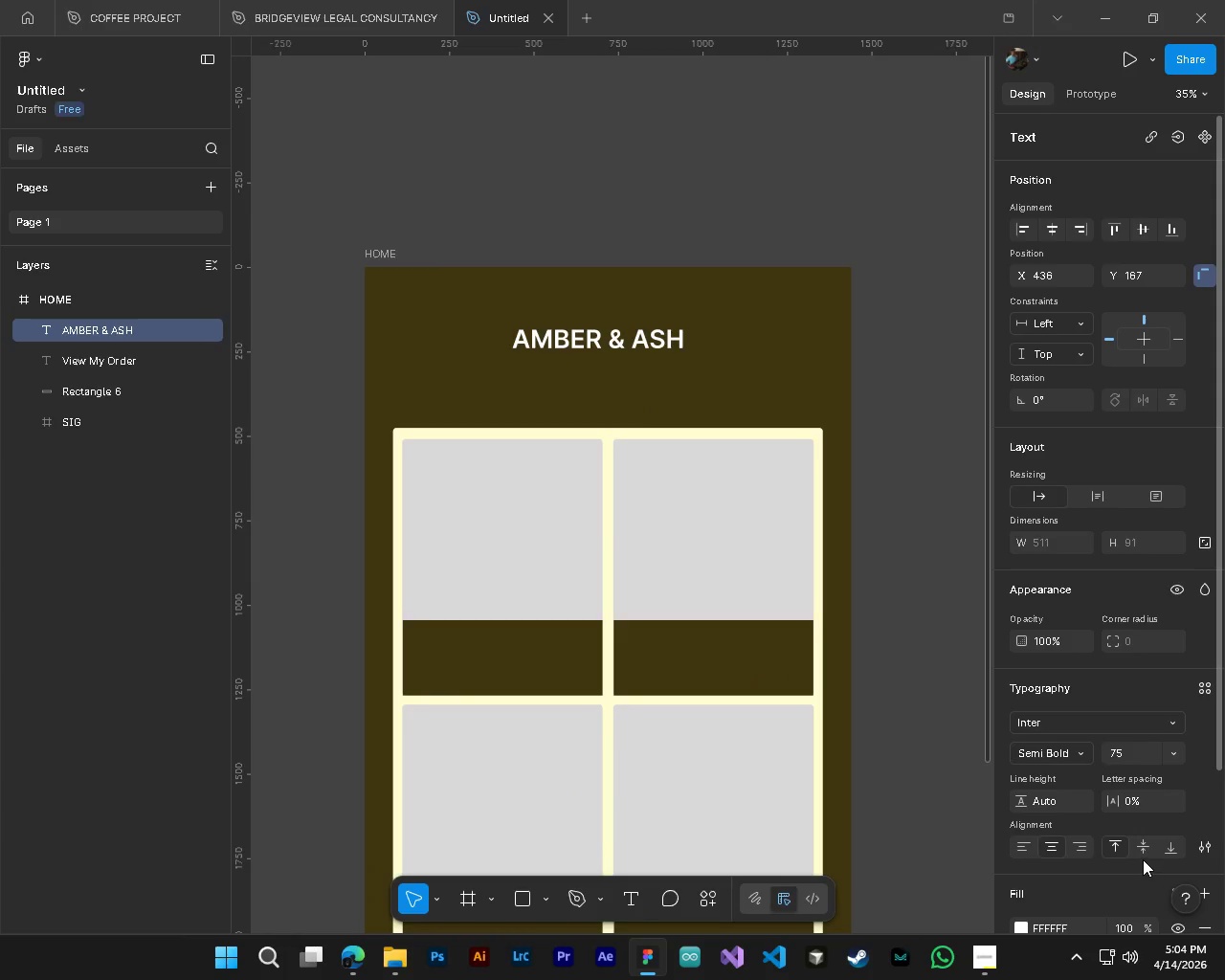 
left_click([1139, 857])
 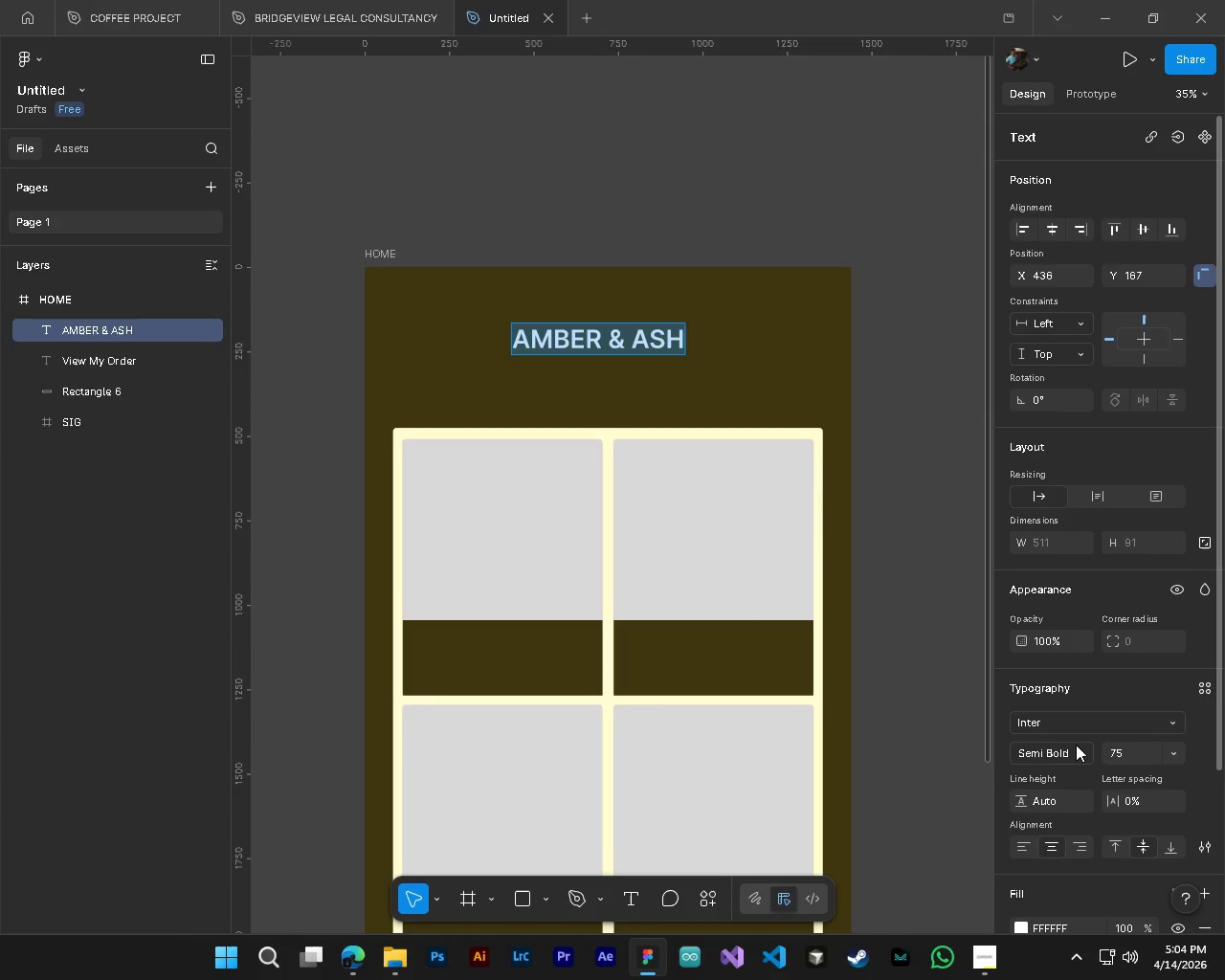 
left_click([1080, 727])
 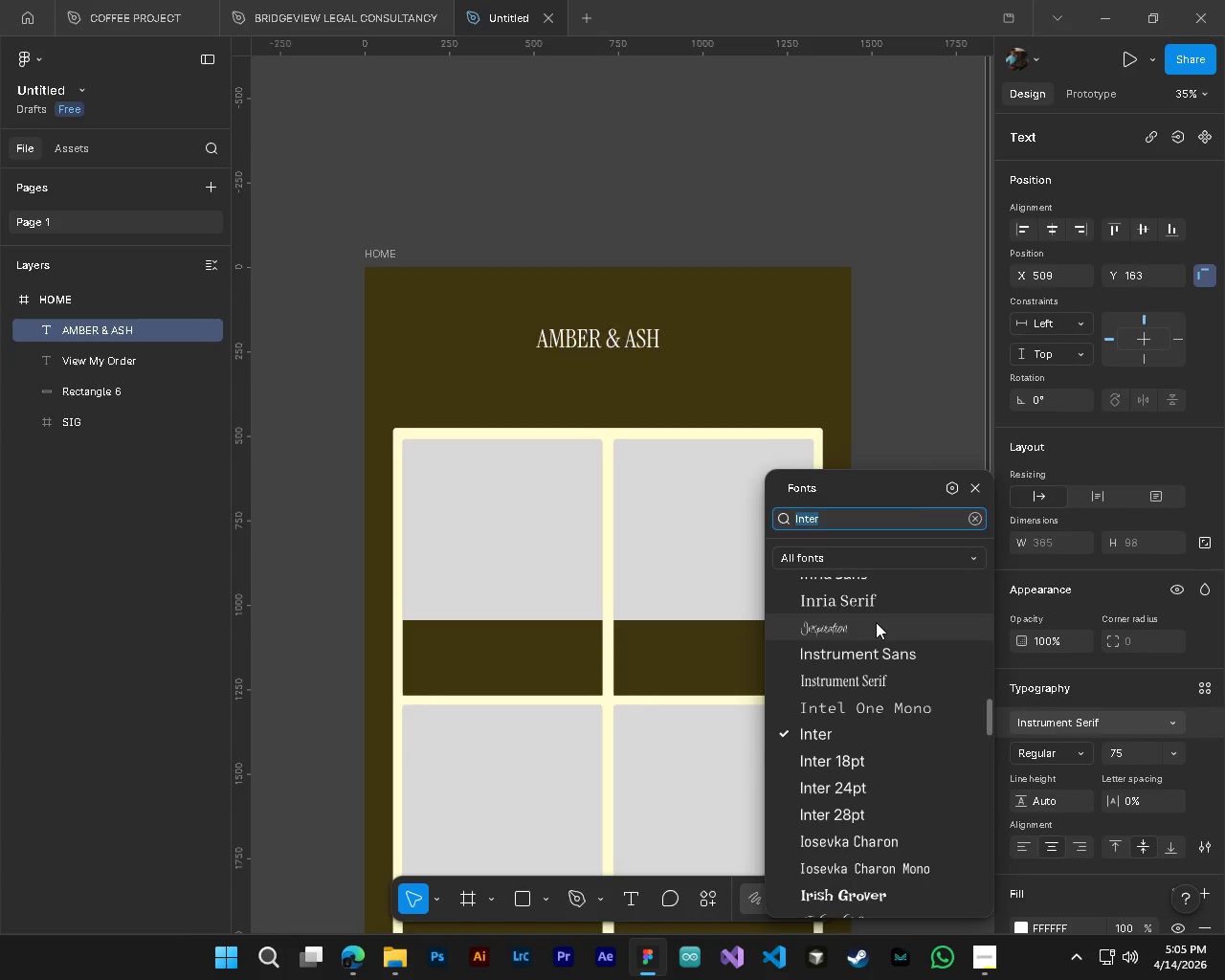 
scroll: coordinate [876, 622], scroll_direction: up, amount: 1.0
 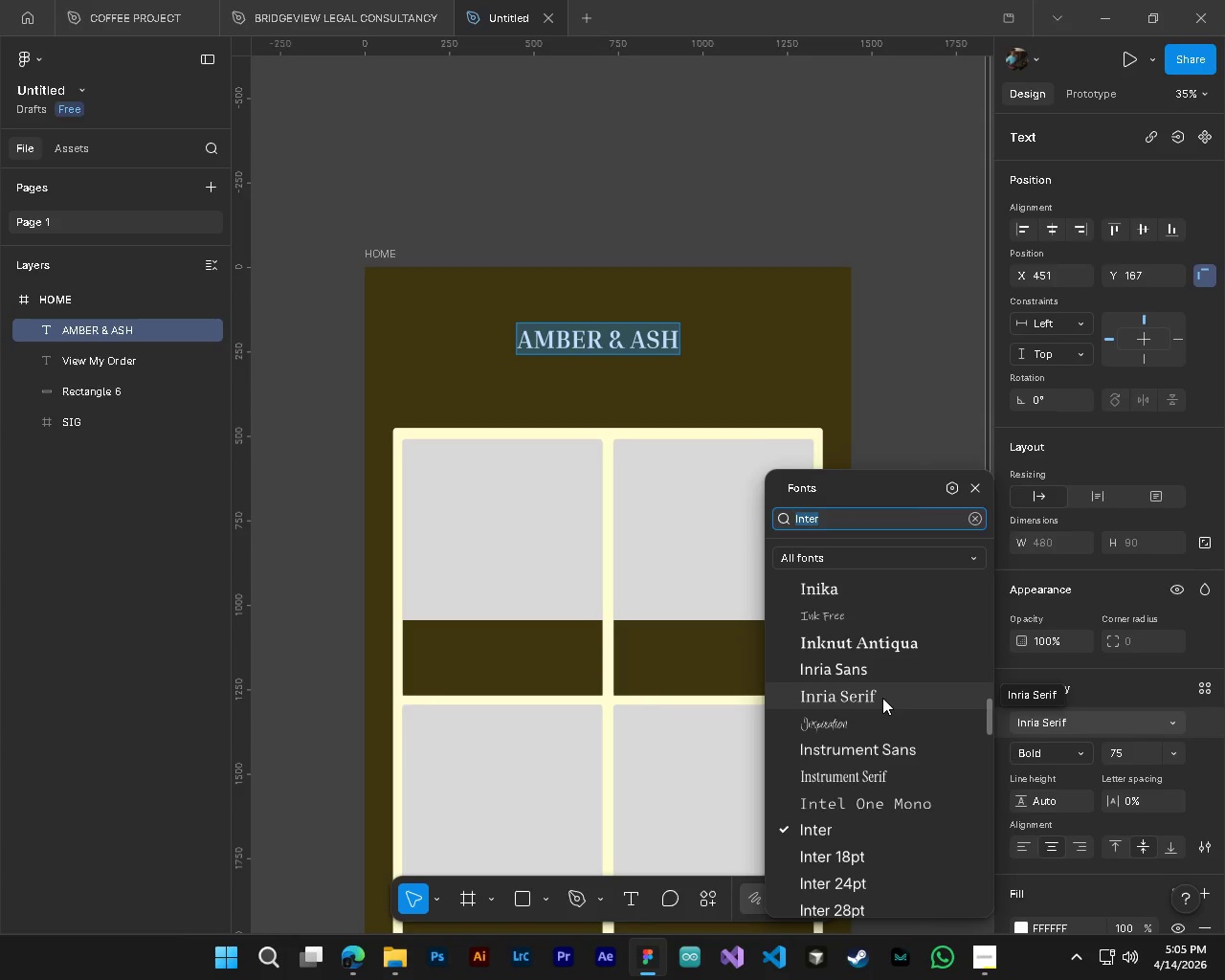 
wait(6.3)
 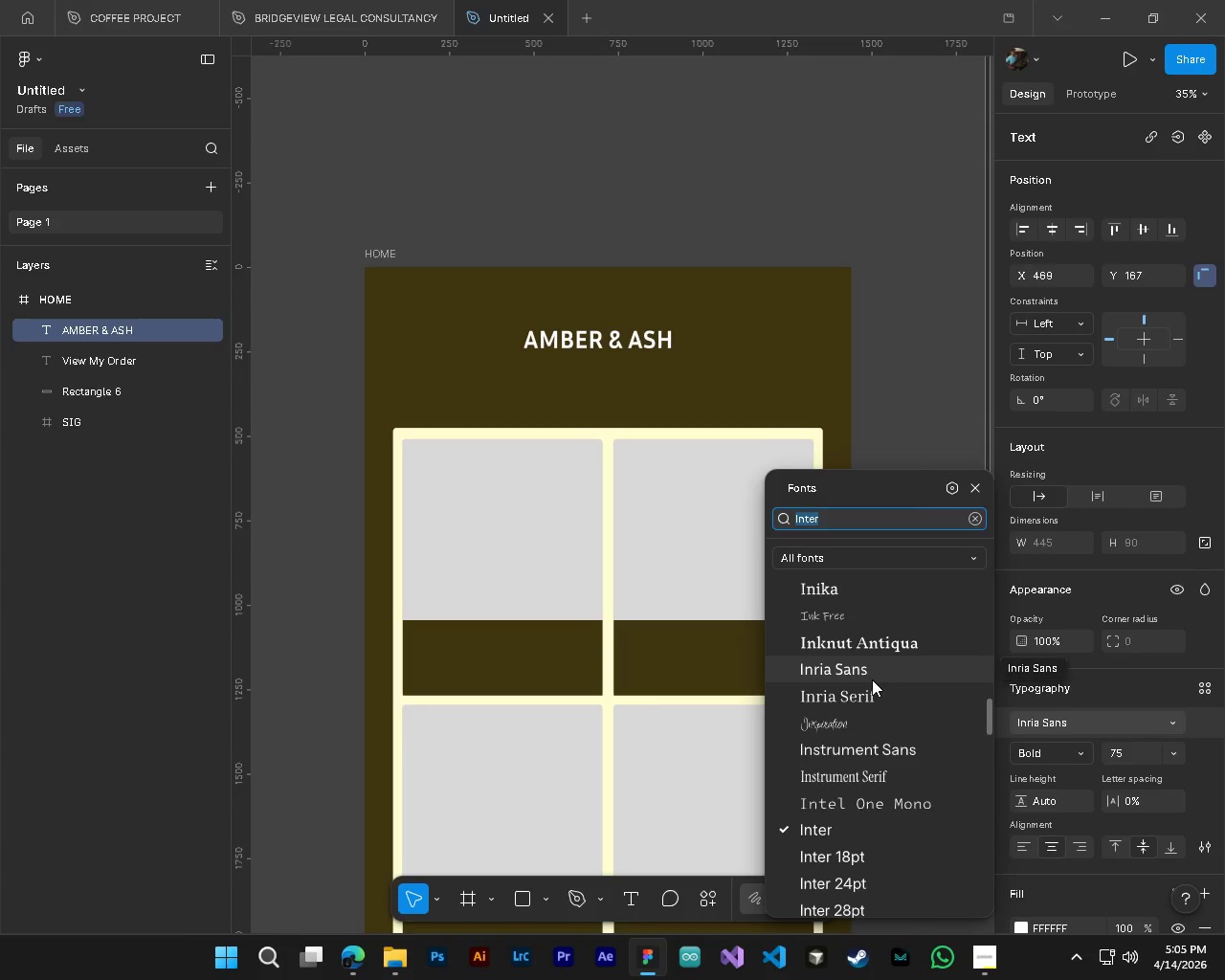 
left_click([882, 698])
 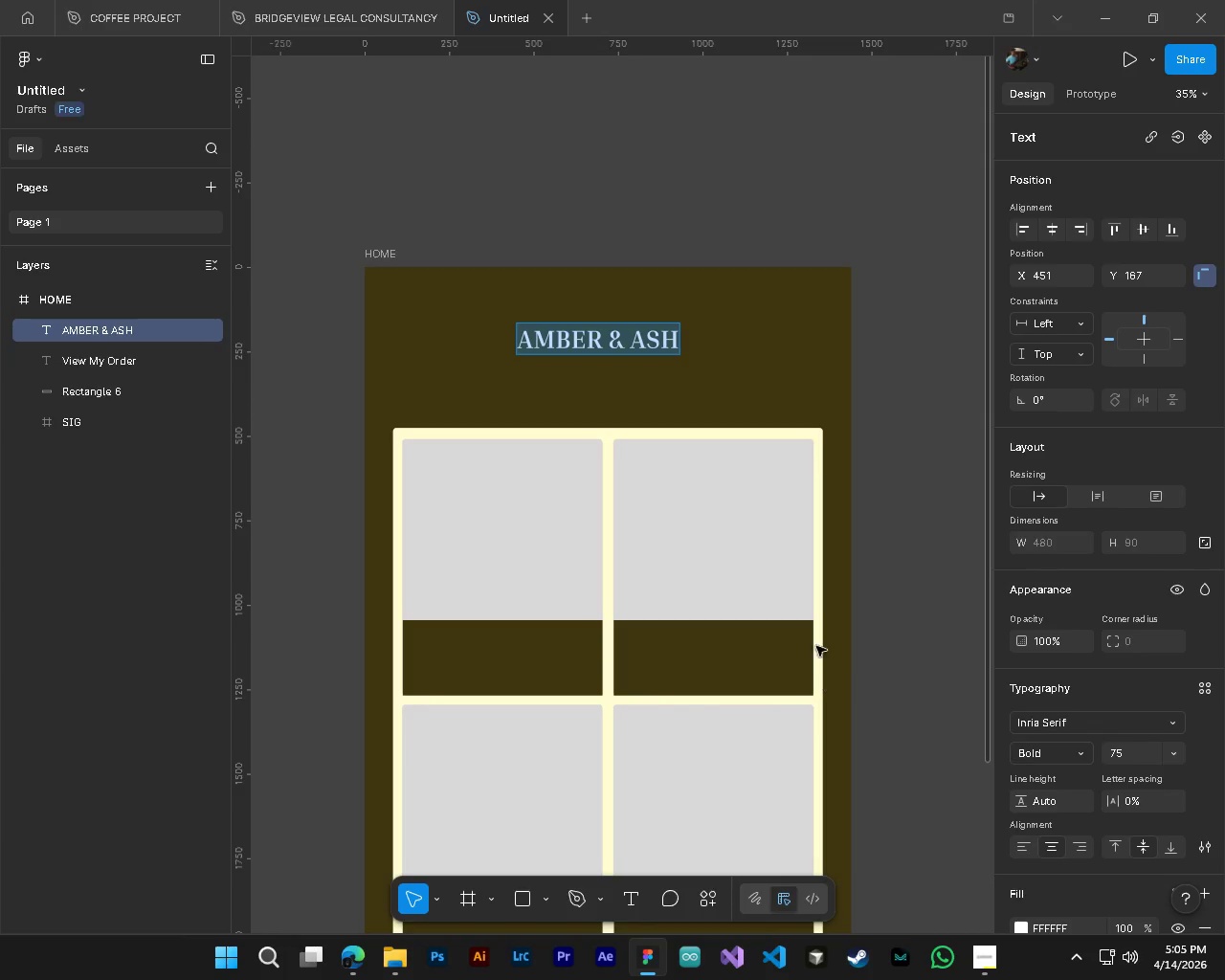 
left_click([667, 343])
 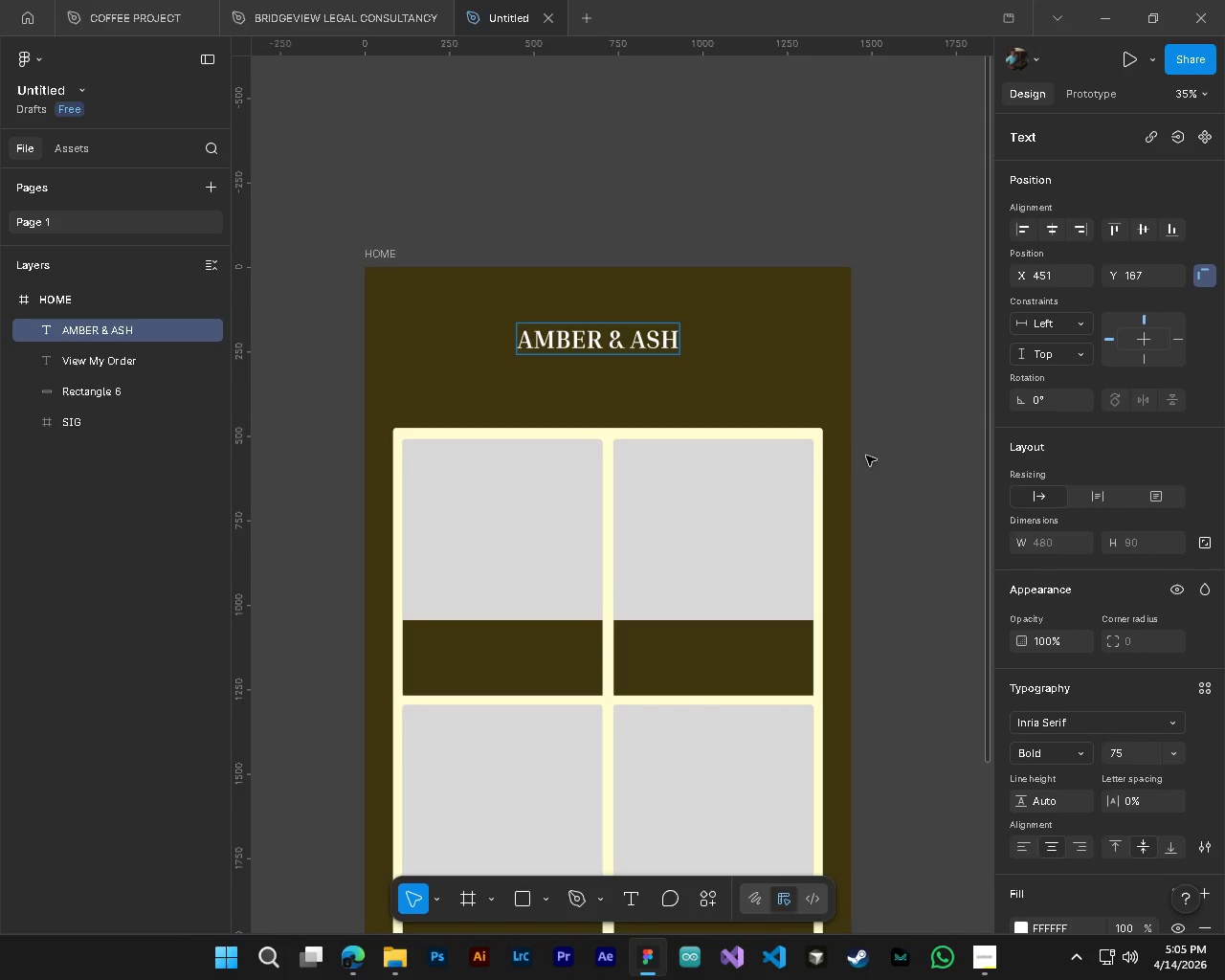 
hold_key(key=AltLeft, duration=1.62)
 